 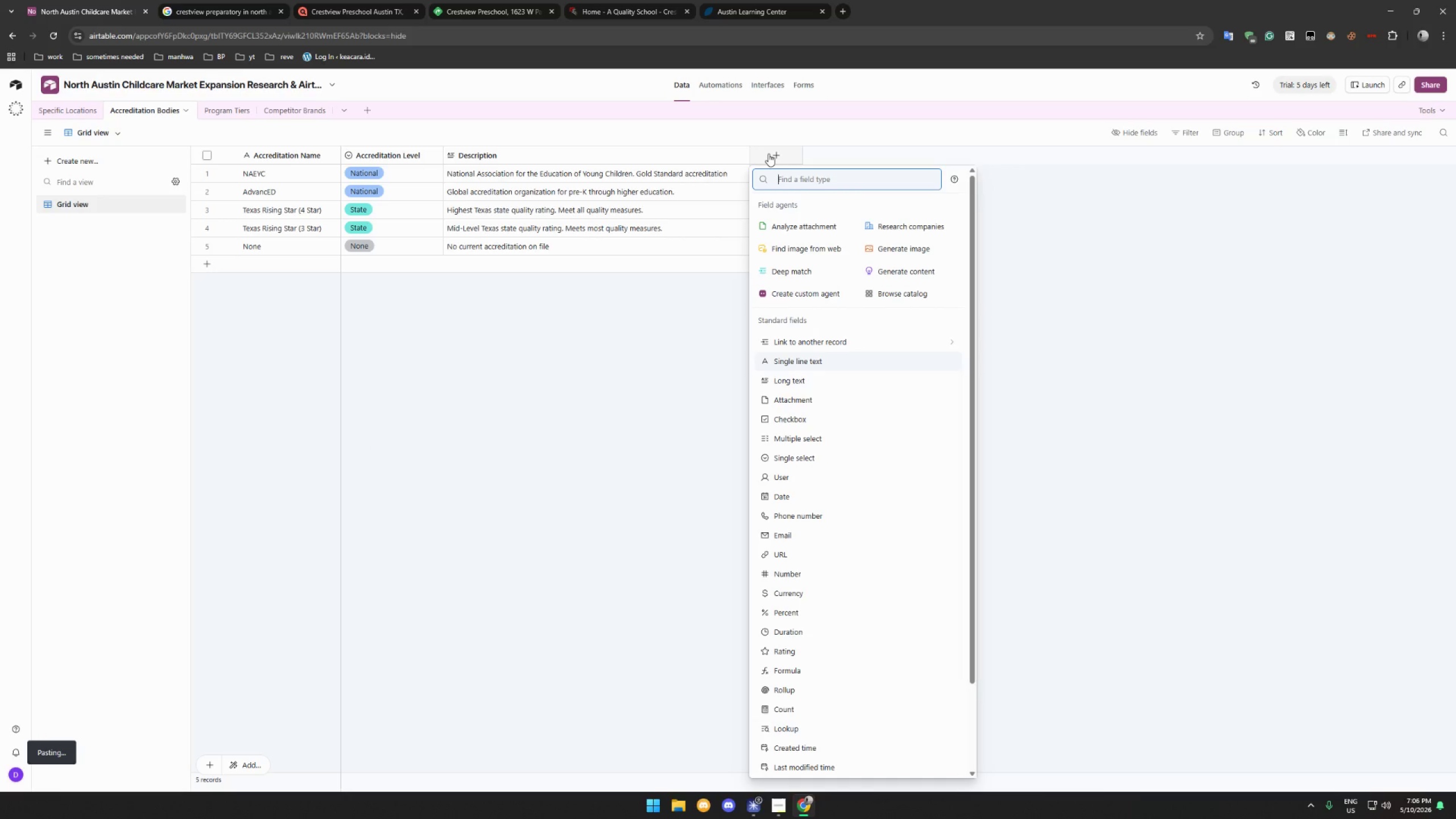 
left_click([838, 345])
 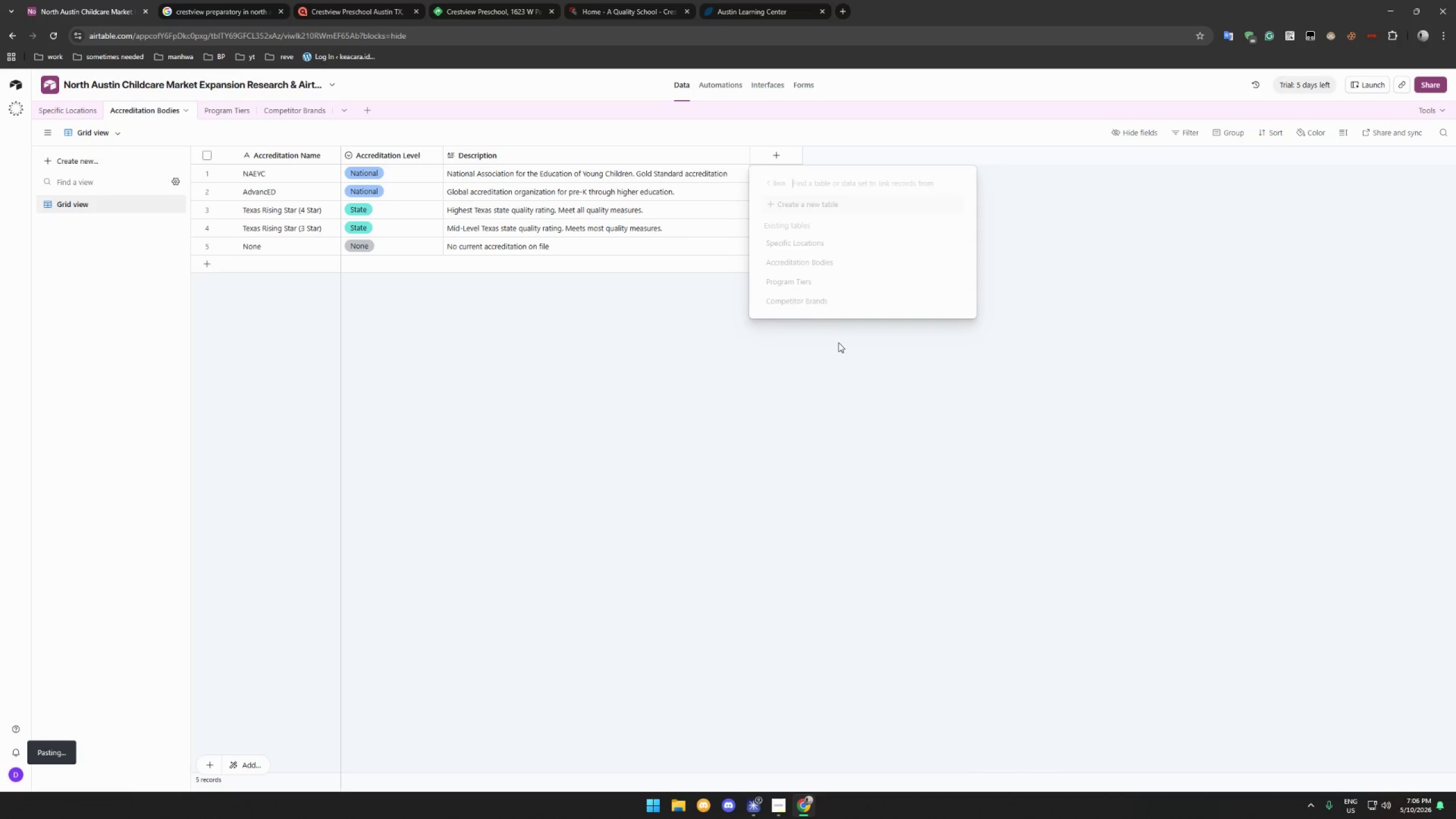 
key(Shift+A)
 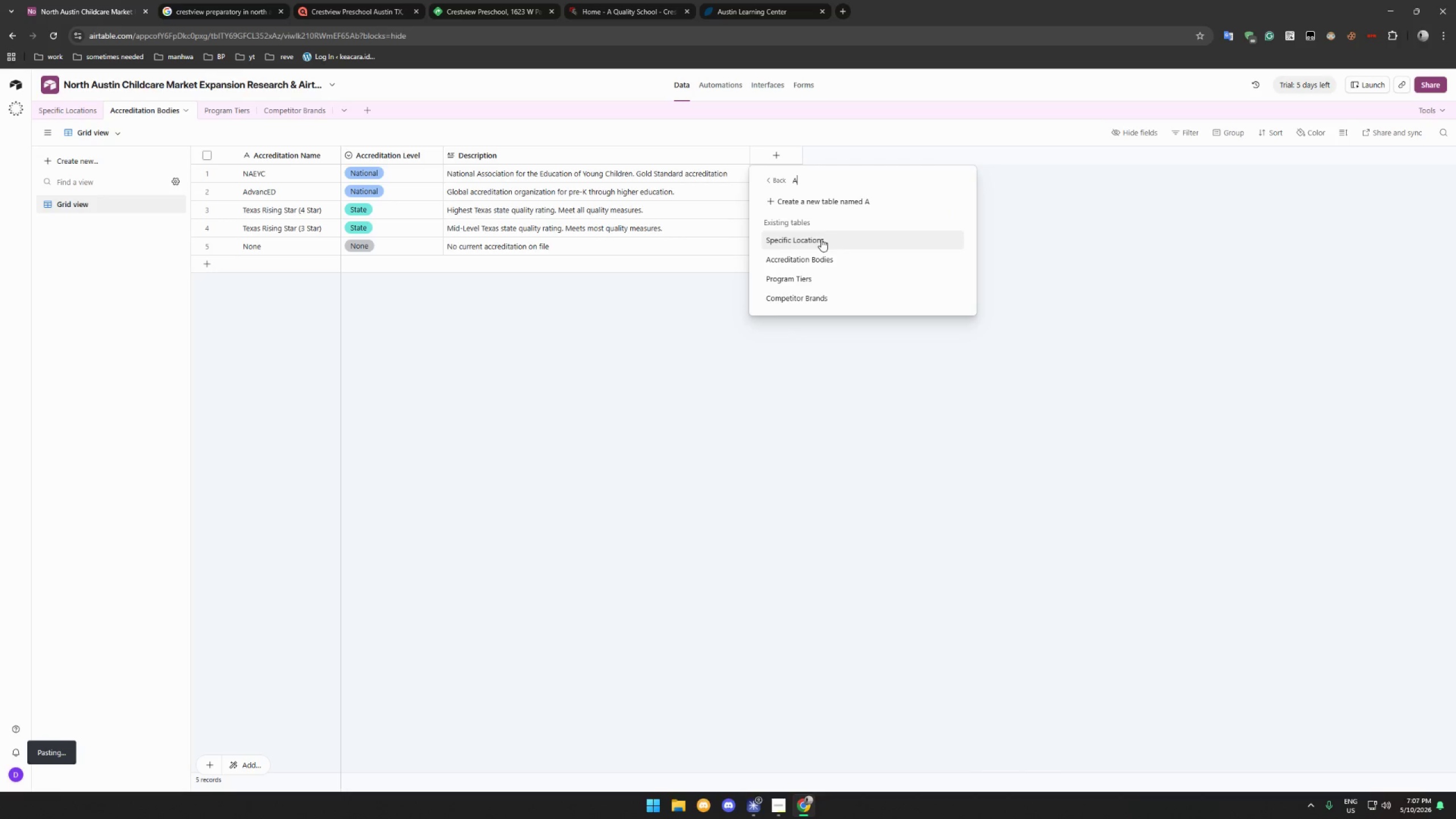 
key(Backspace)
 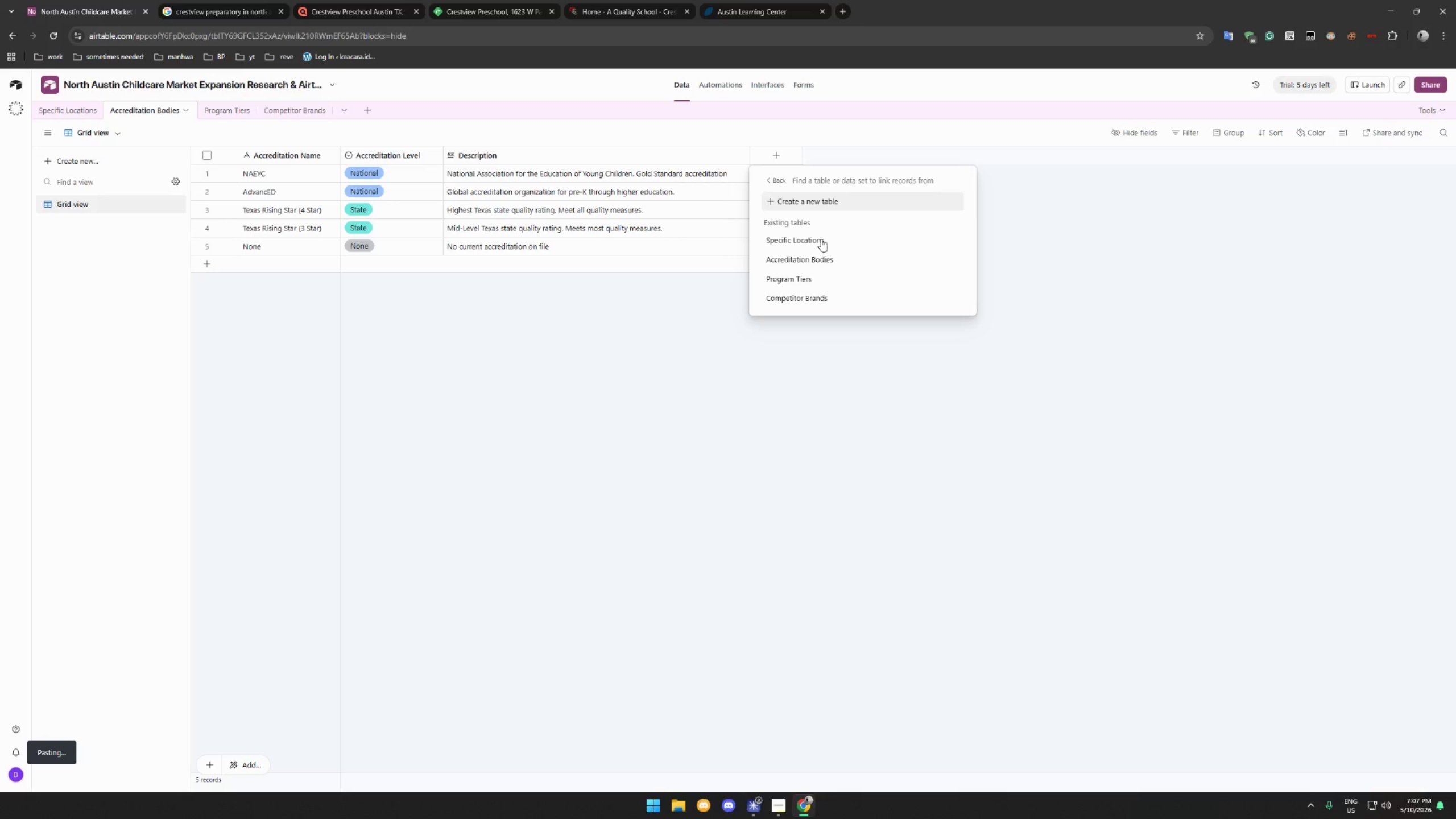 
wait(17.64)
 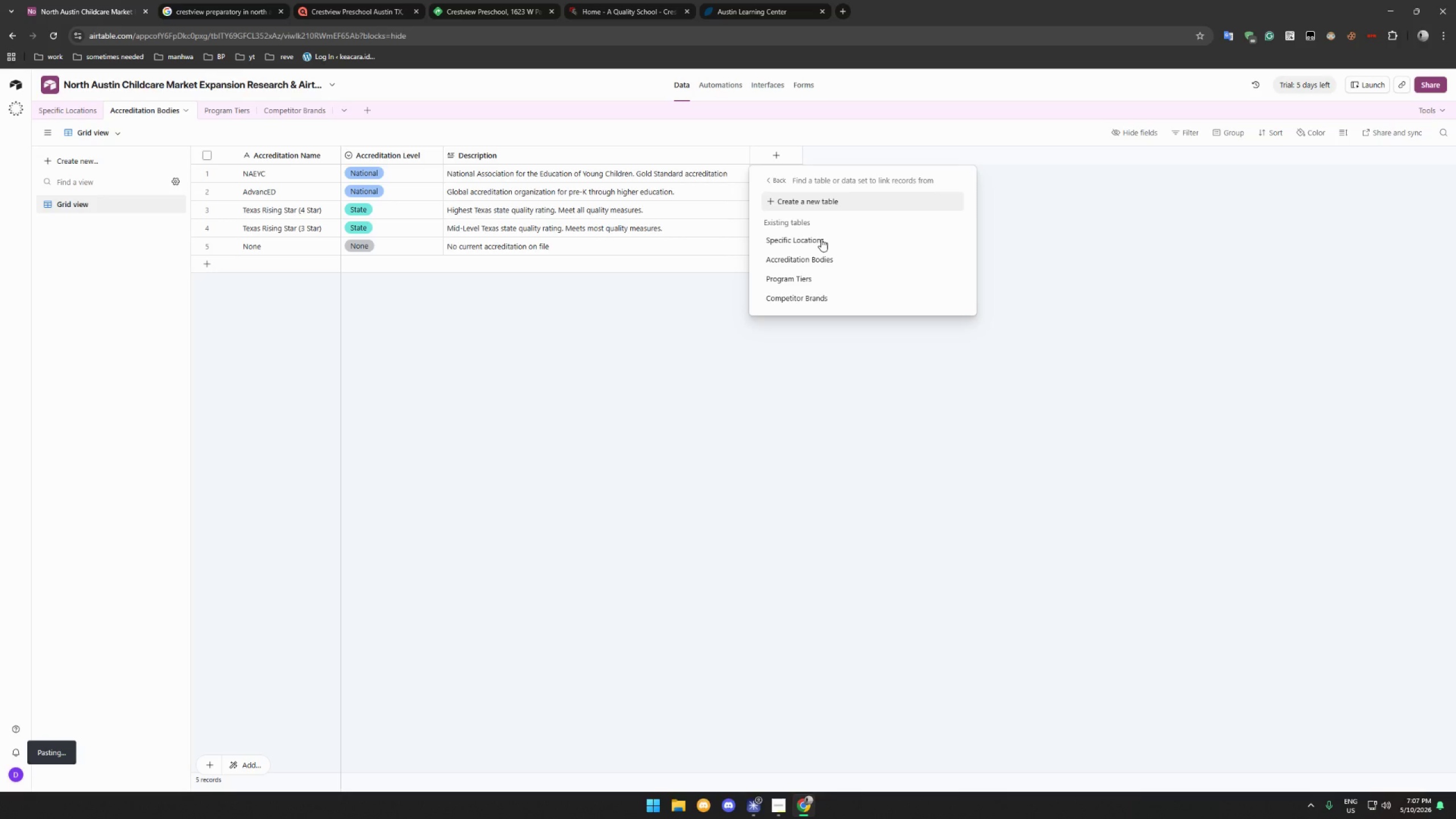 
left_click([646, 389])
 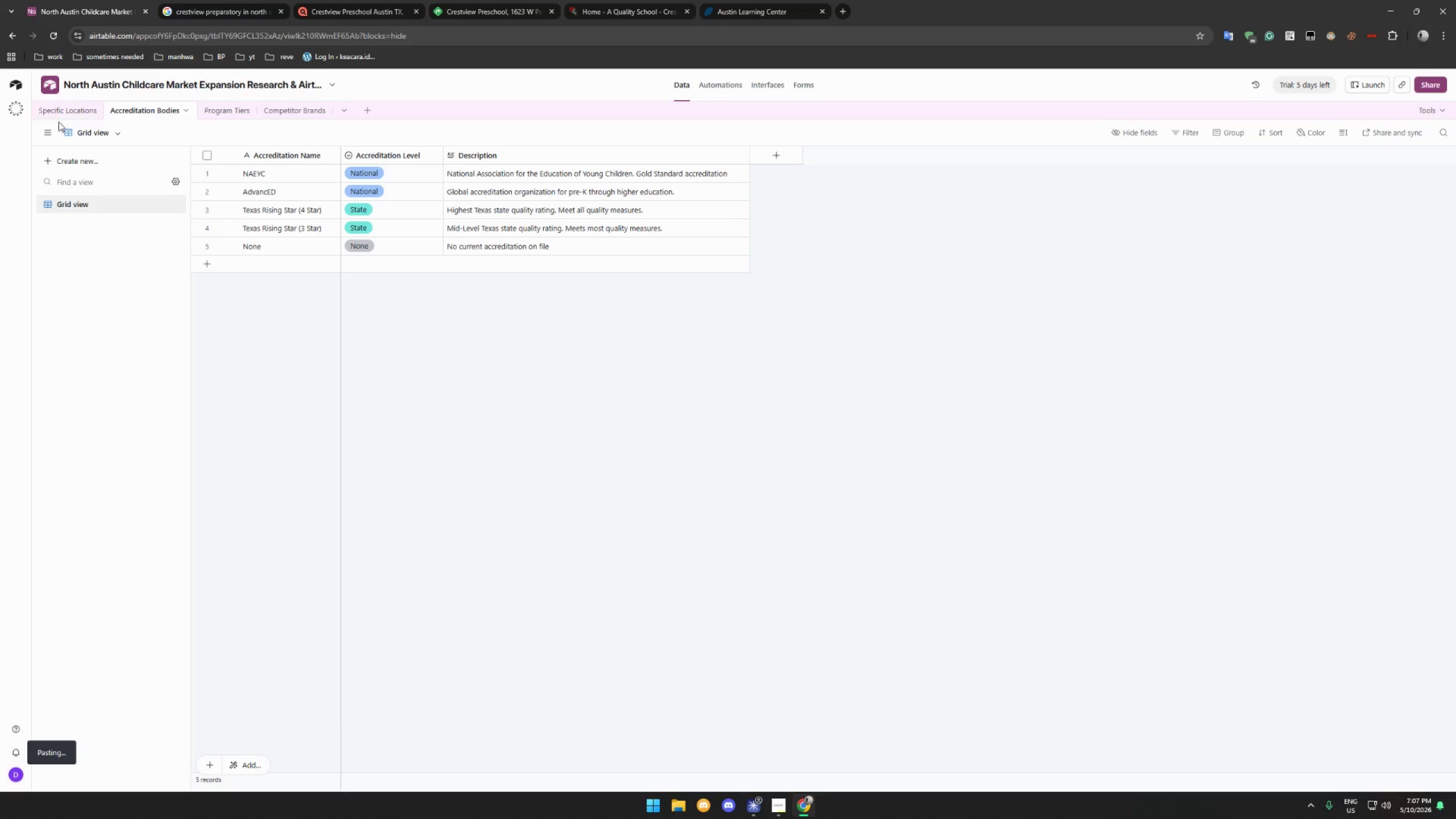 
left_click([63, 109])
 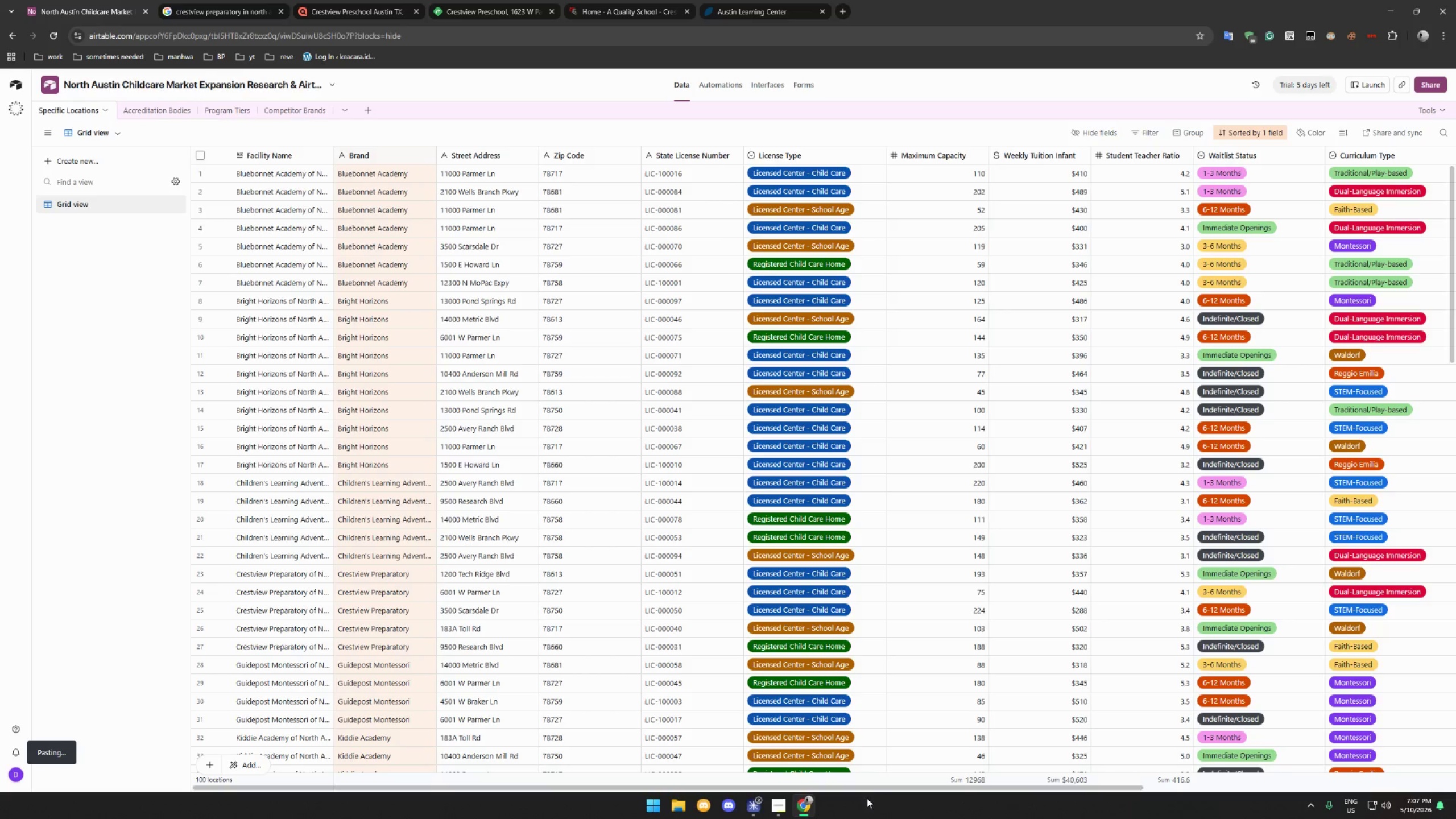 
left_click_drag(start_coordinate=[874, 788], to_coordinate=[1242, 802])
 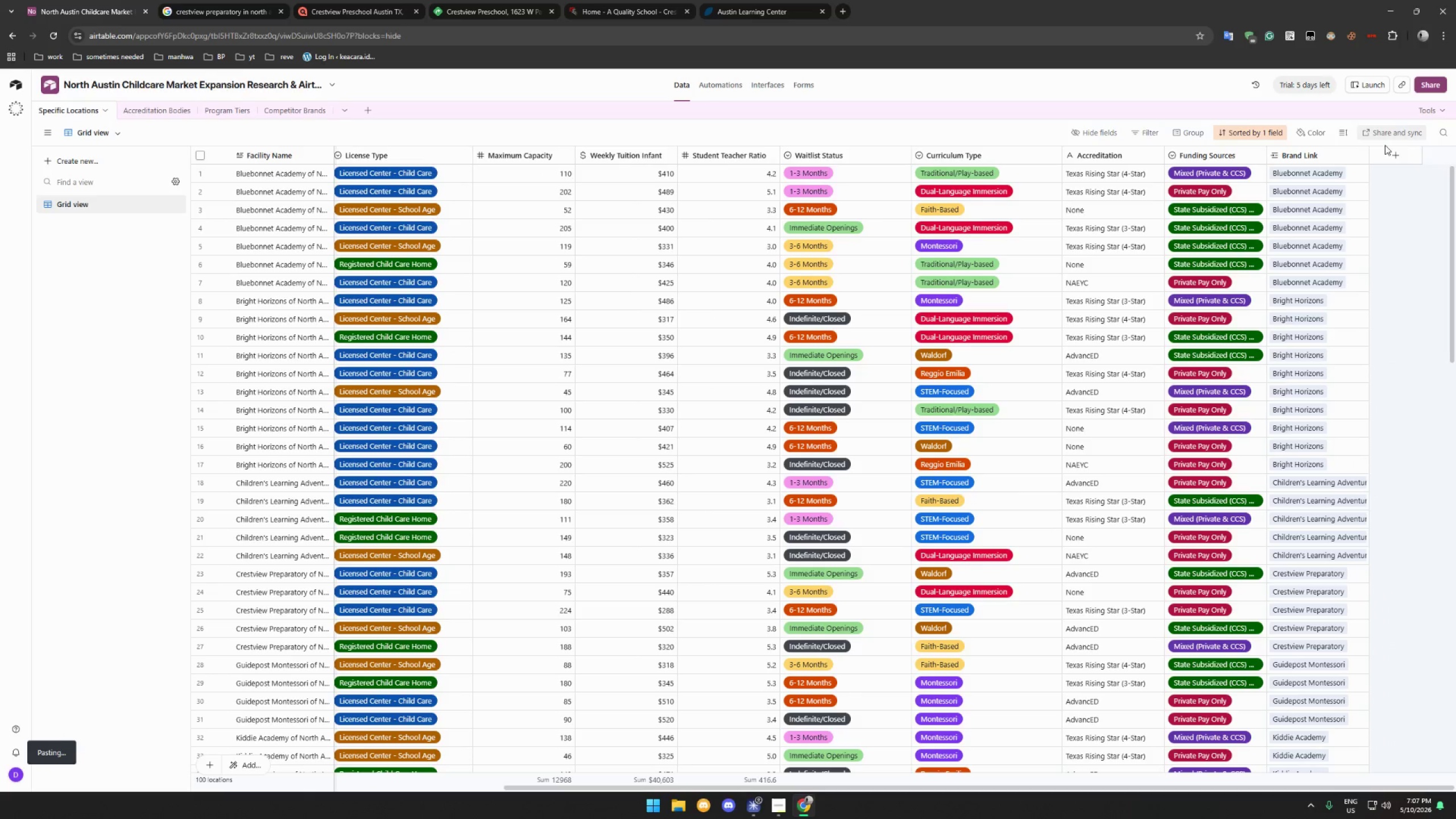 
left_click([1394, 152])
 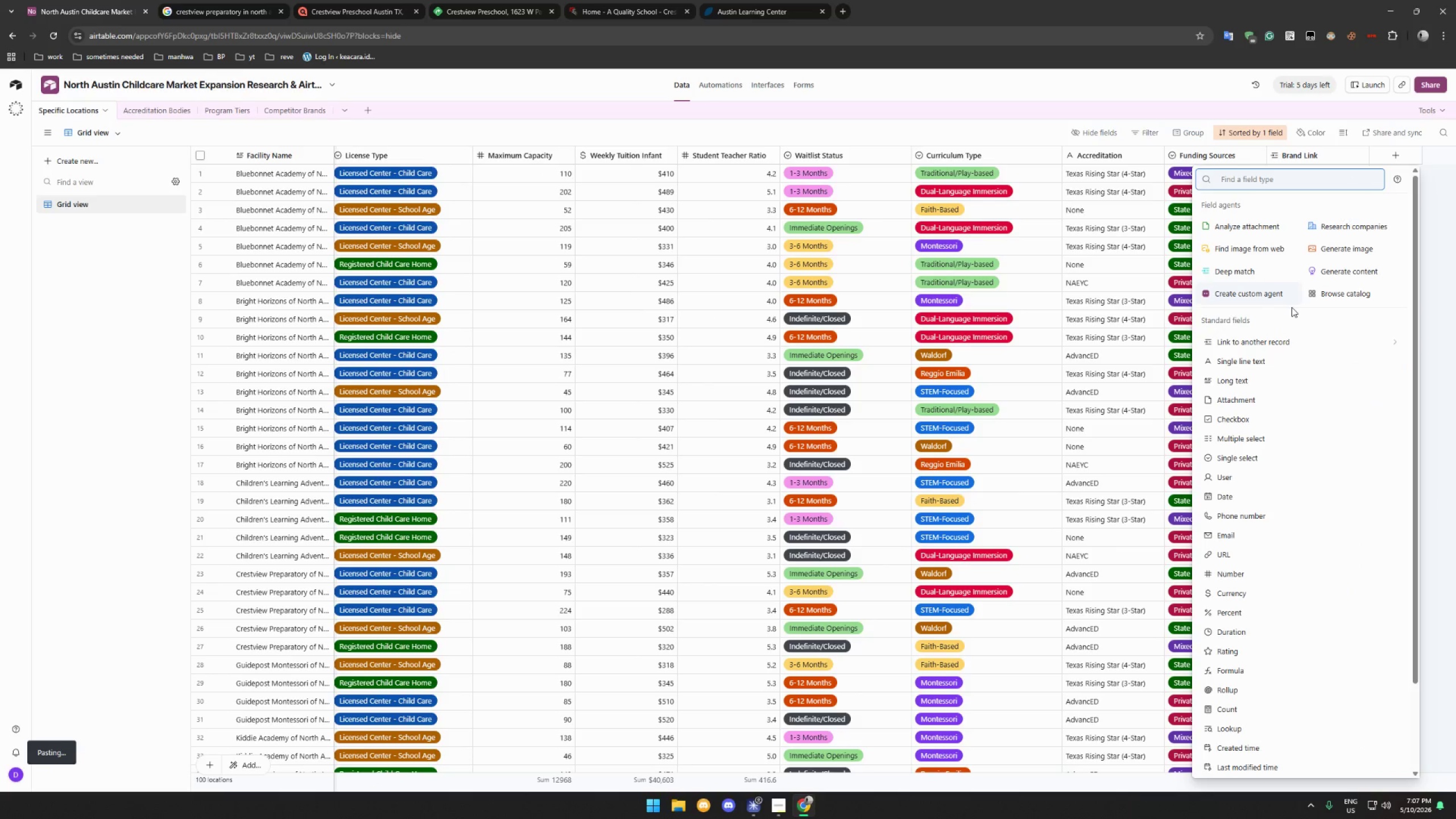 
wait(8.2)
 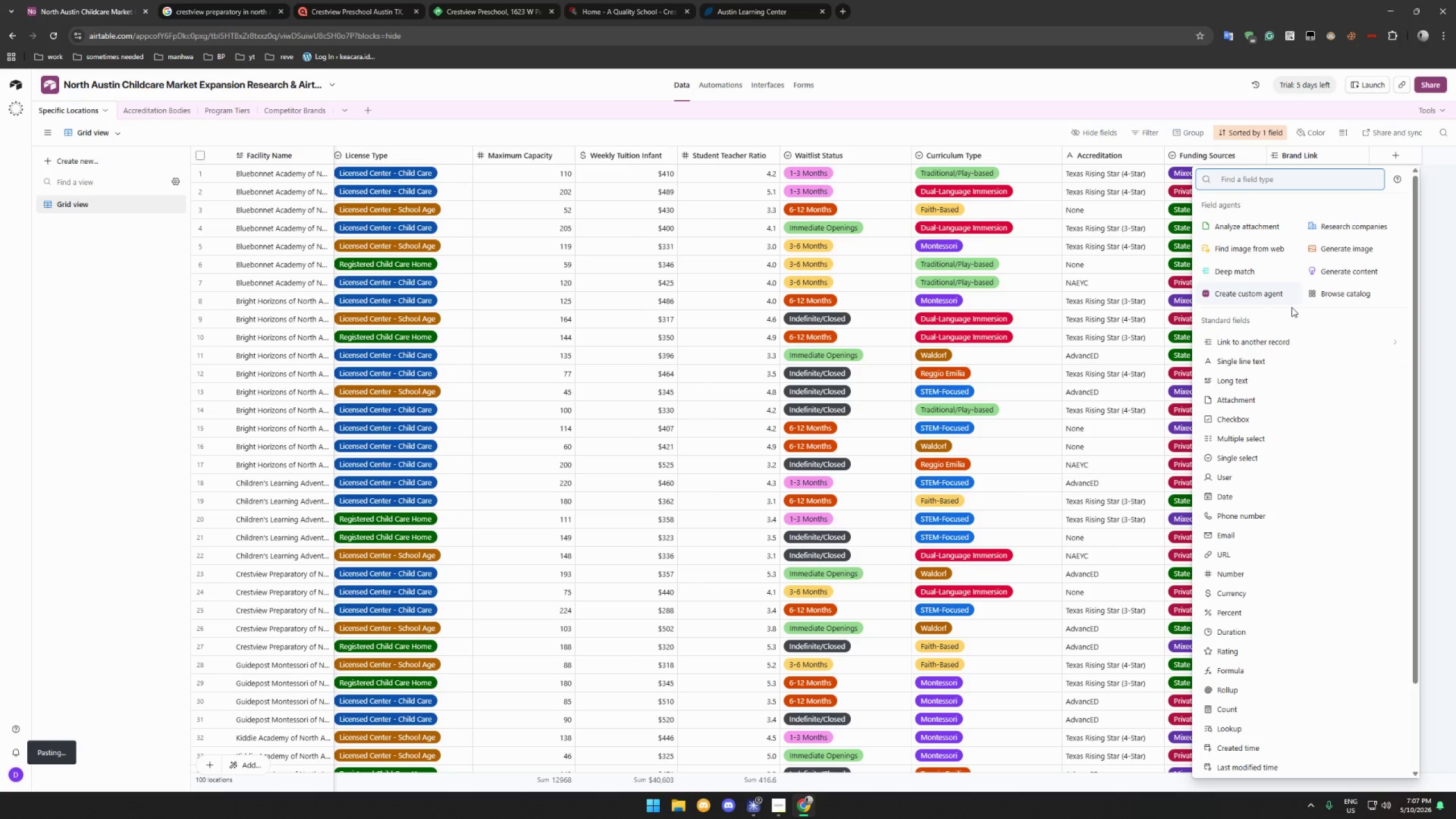 
left_click([1270, 340])
 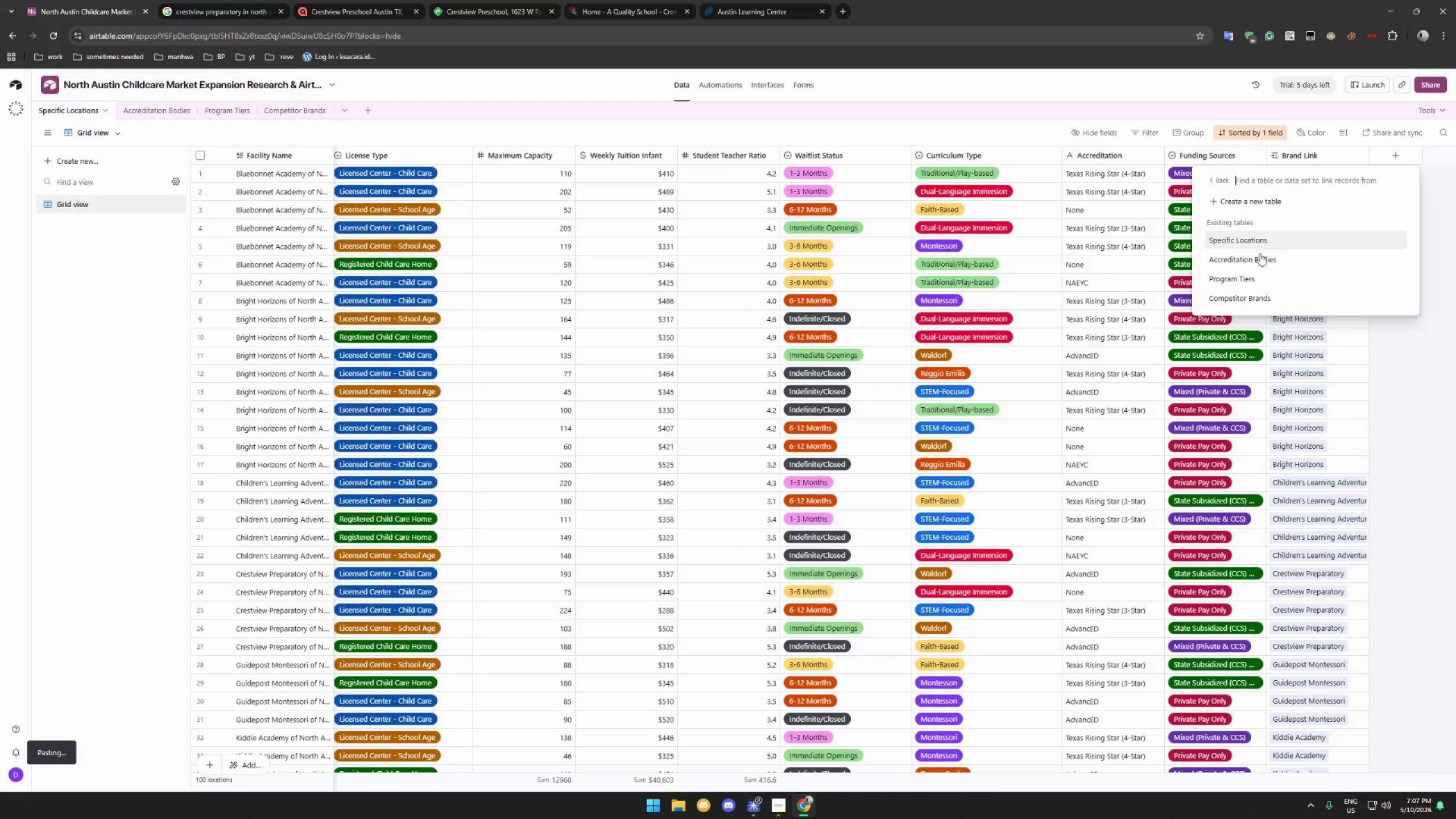 
left_click([1261, 258])
 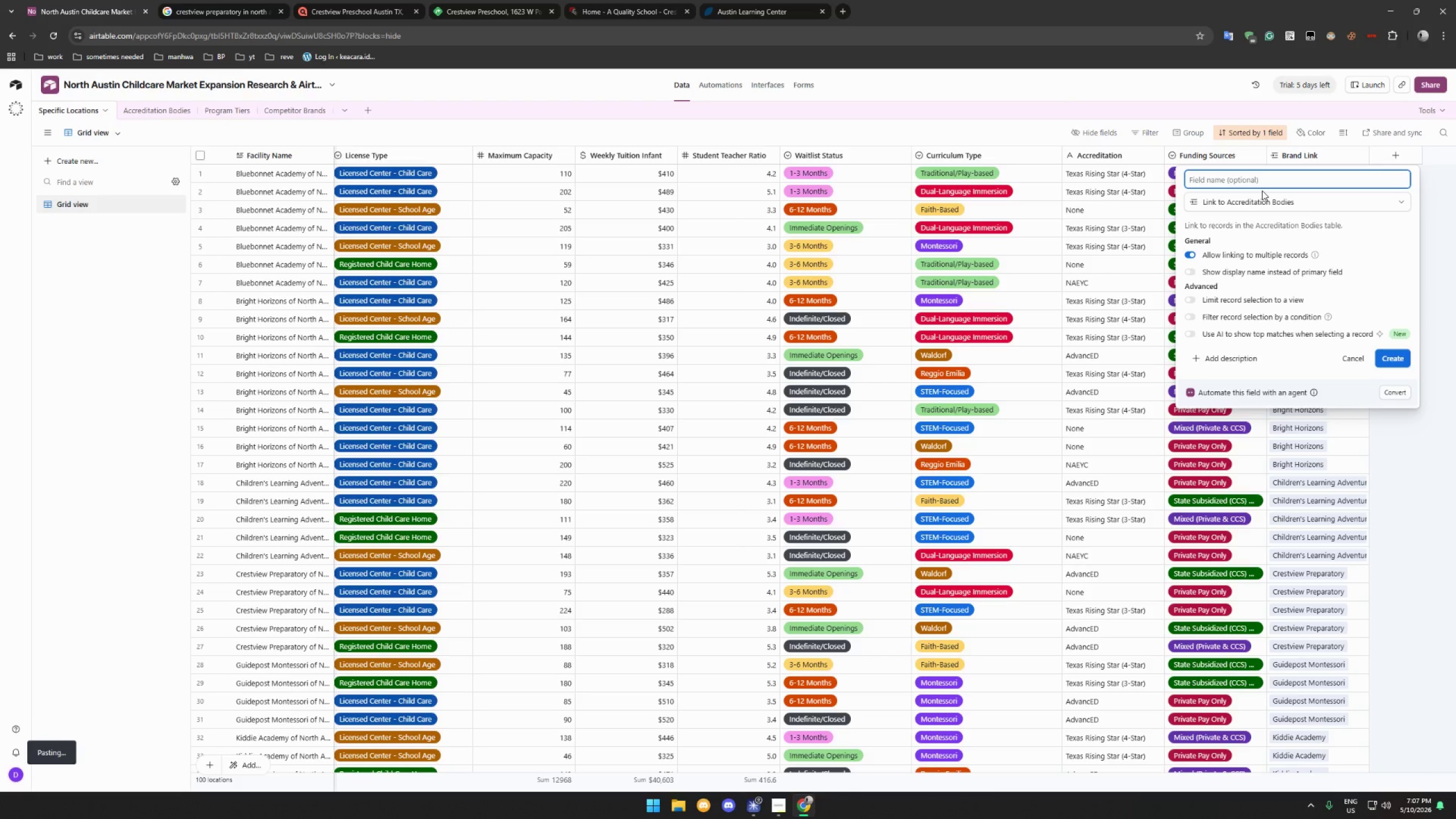 
hold_key(key=ShiftLeft, duration=1.52)
 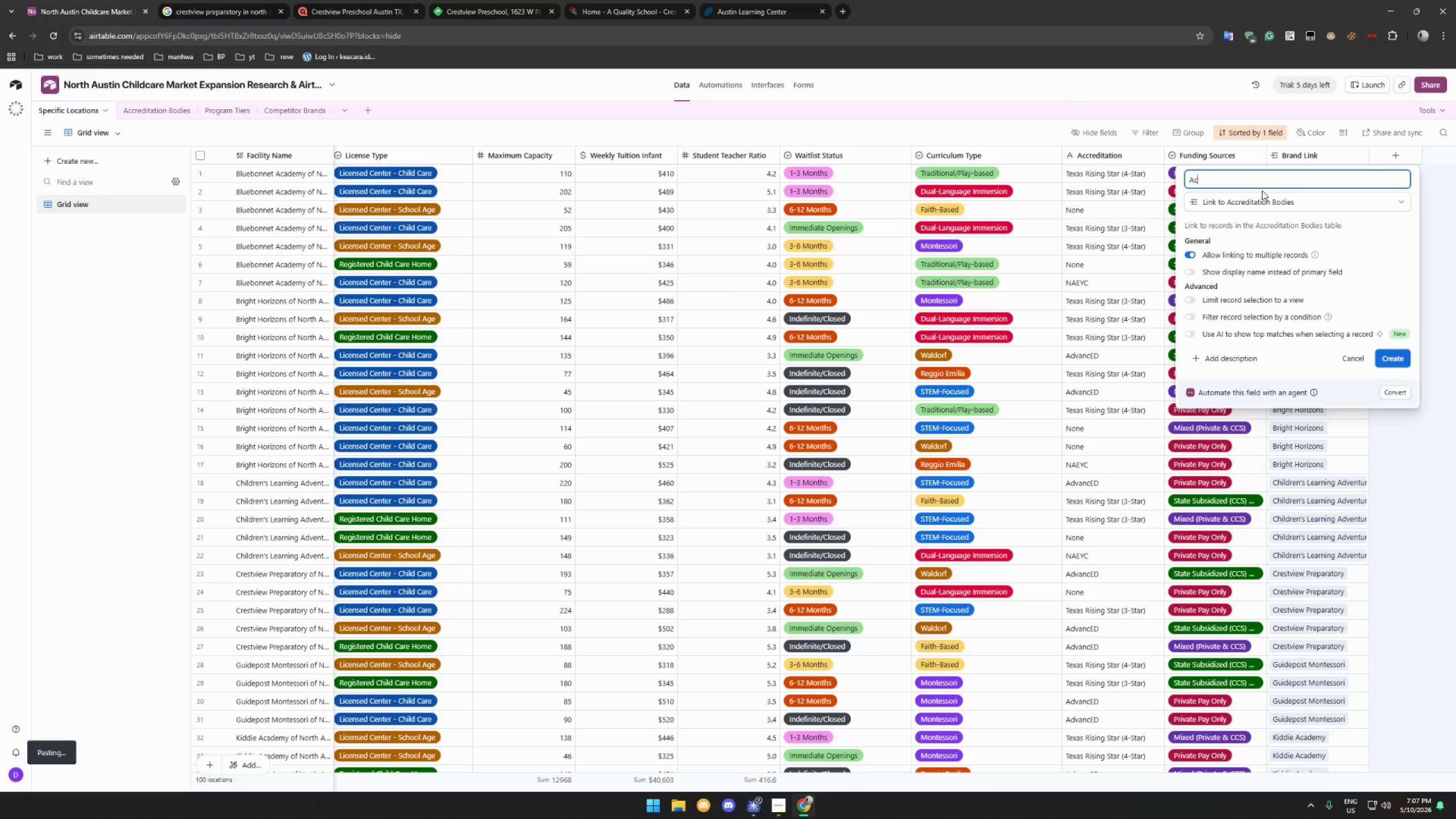 
type(Accreditai)
key(Backspace)
type(tion Link)
 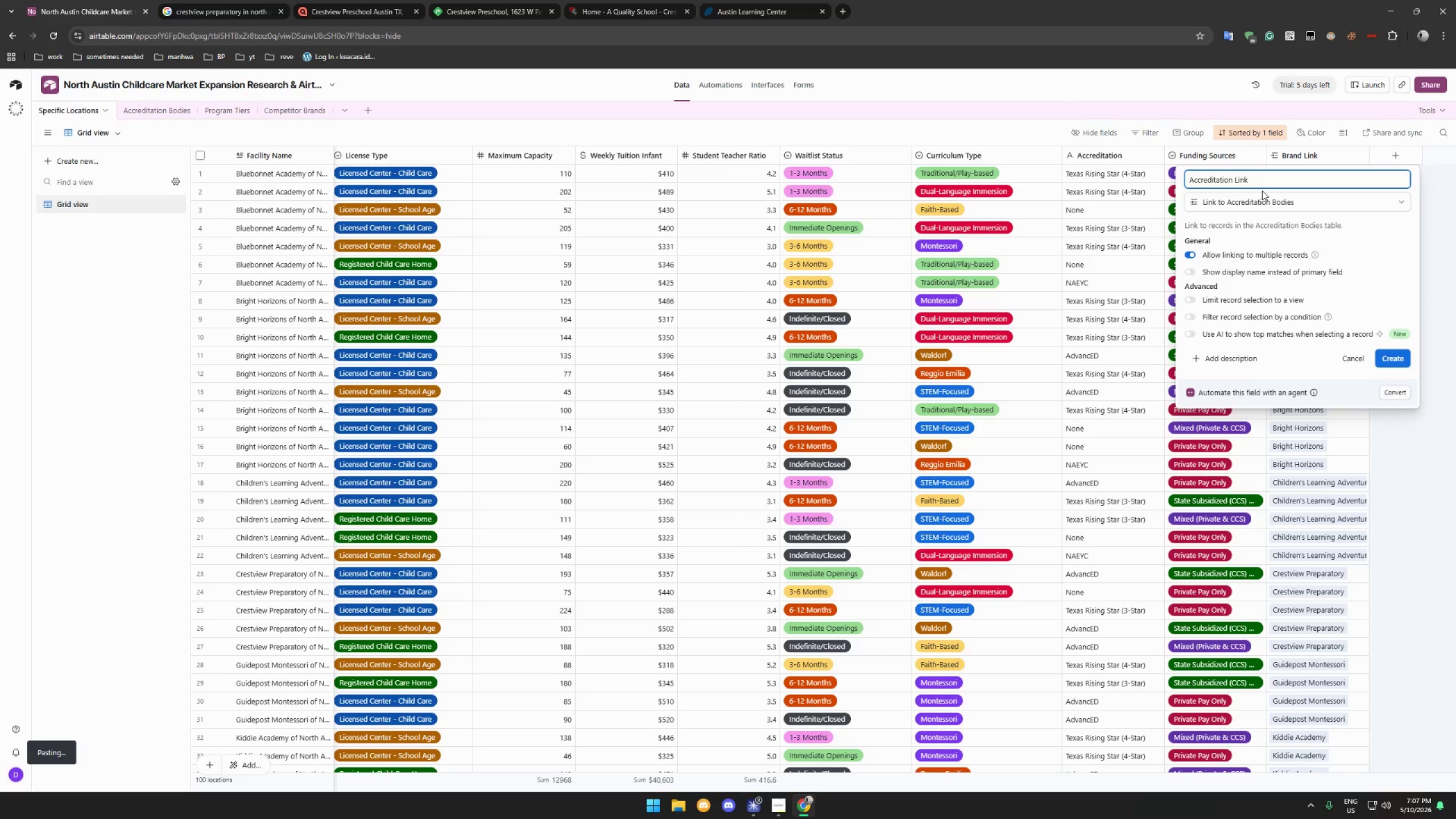 
left_click([1385, 352])
 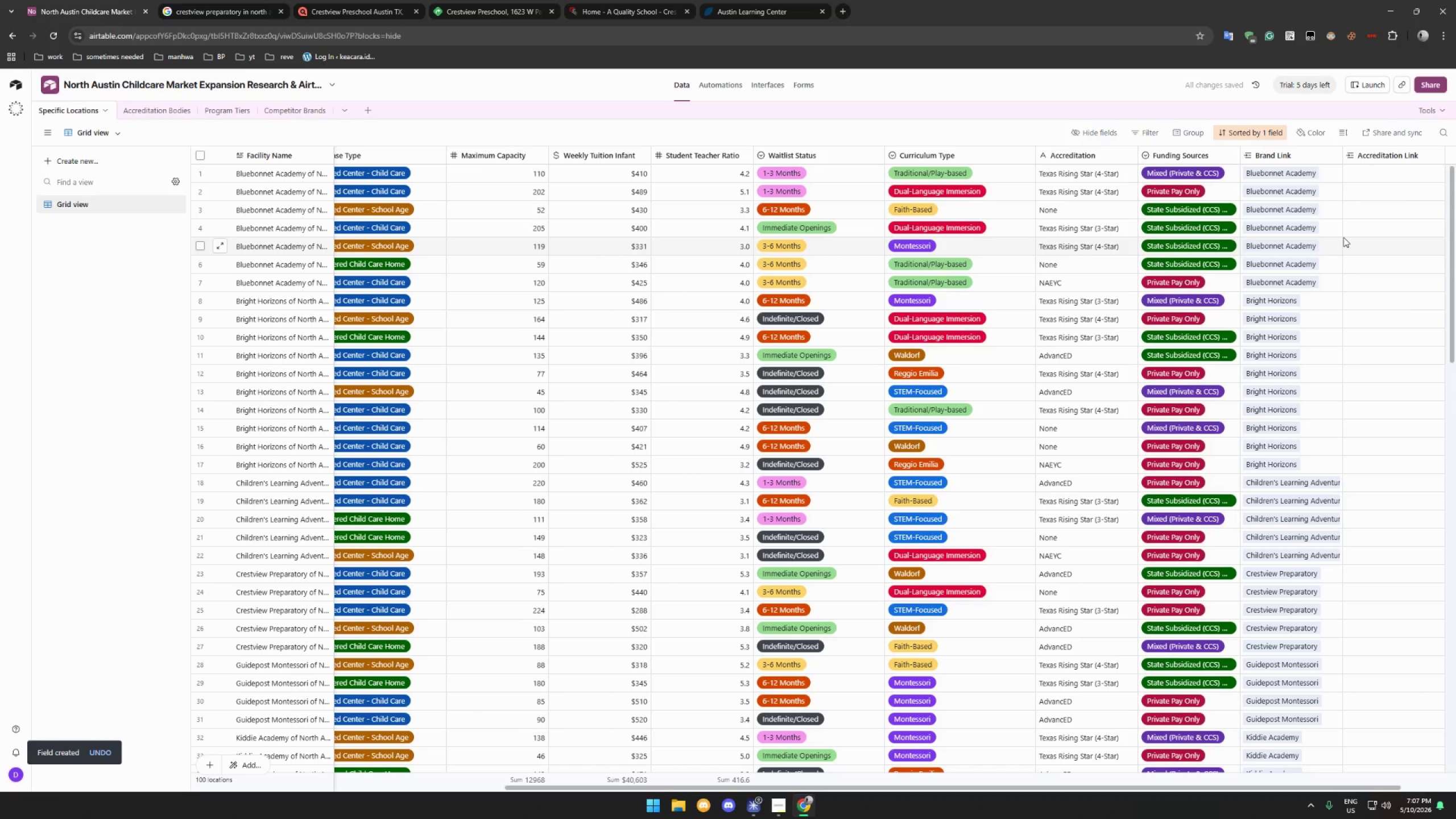 
wait(7.61)
 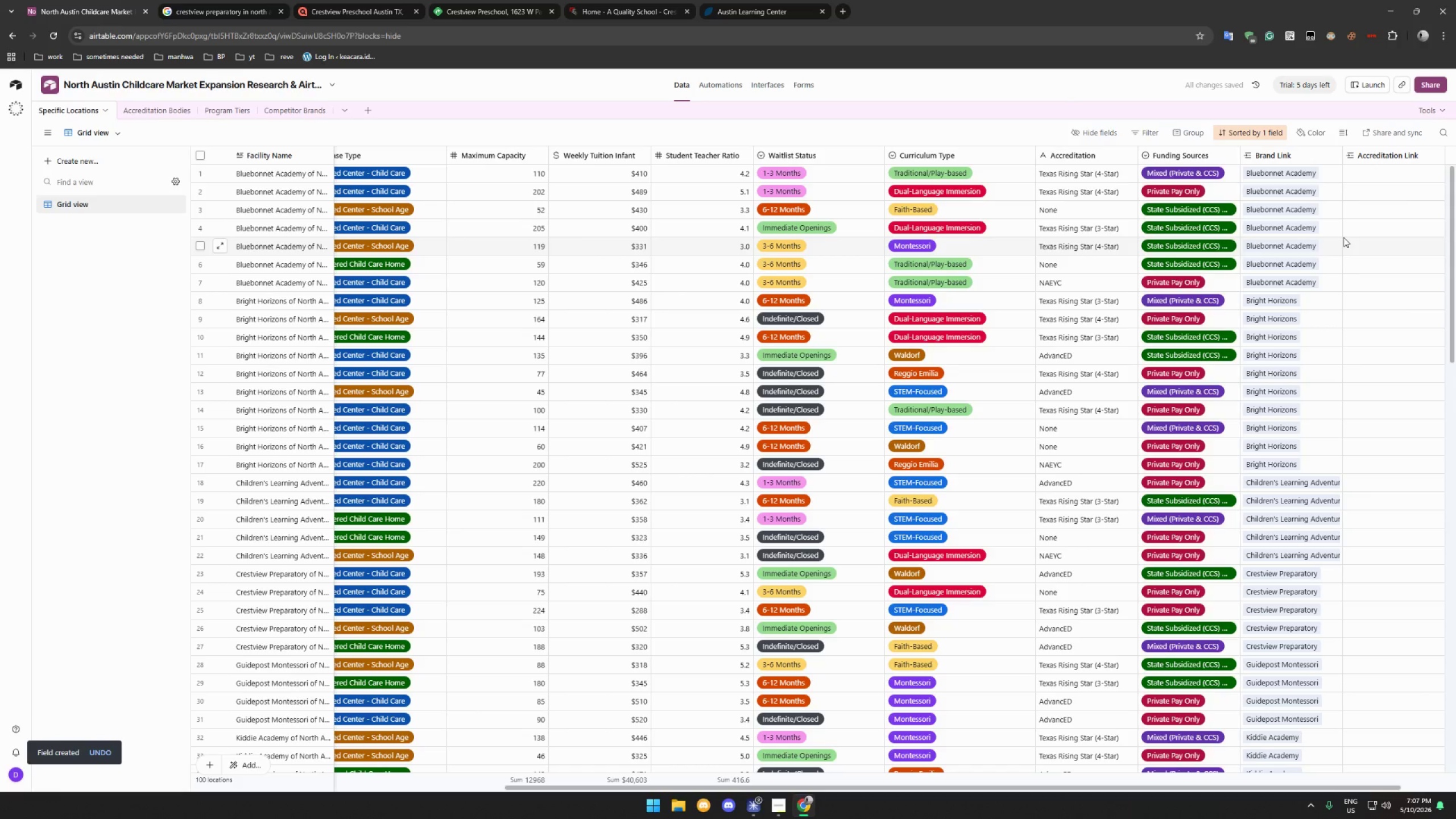 
left_click([1254, 128])
 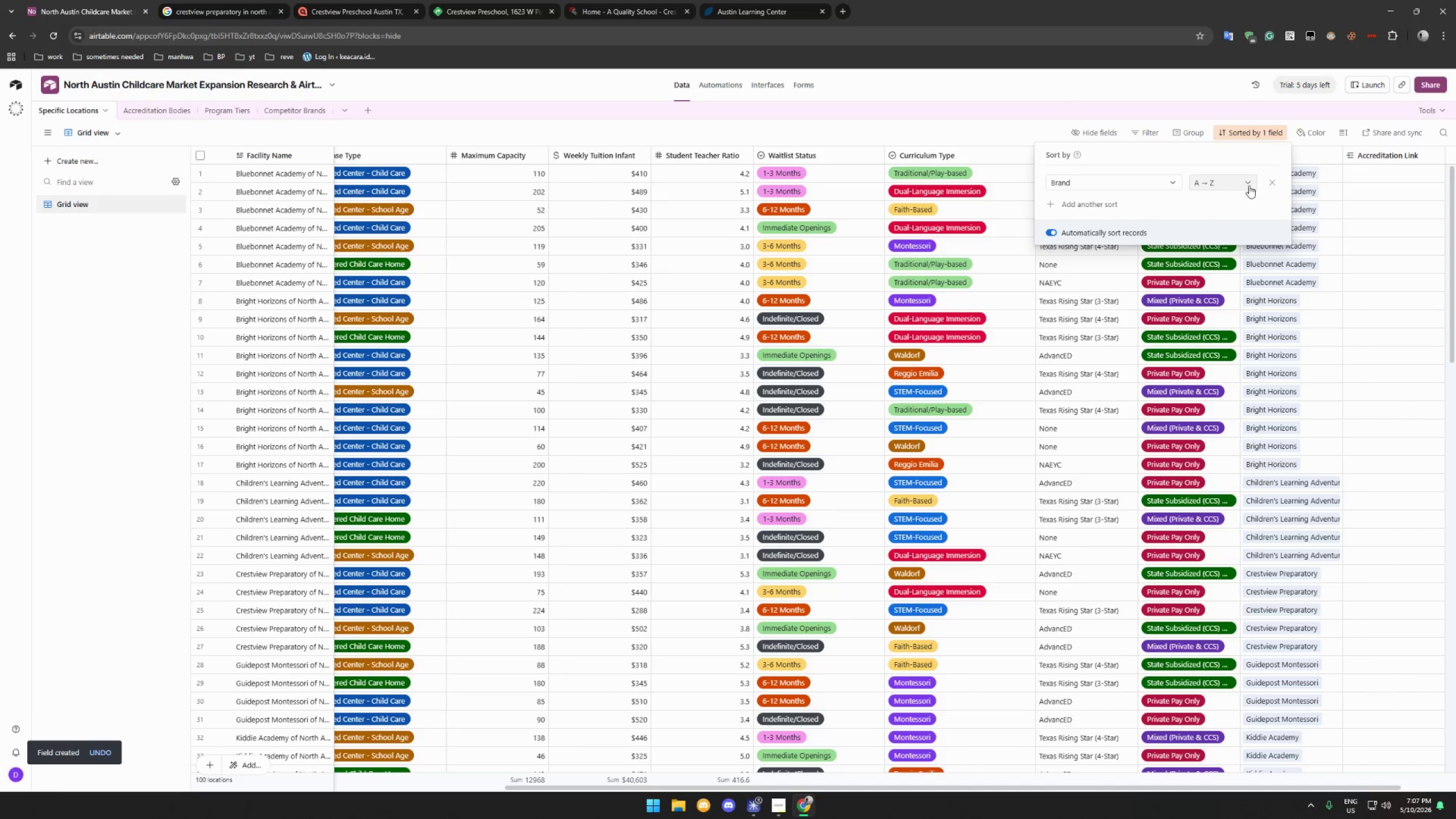 
left_click([1267, 181])
 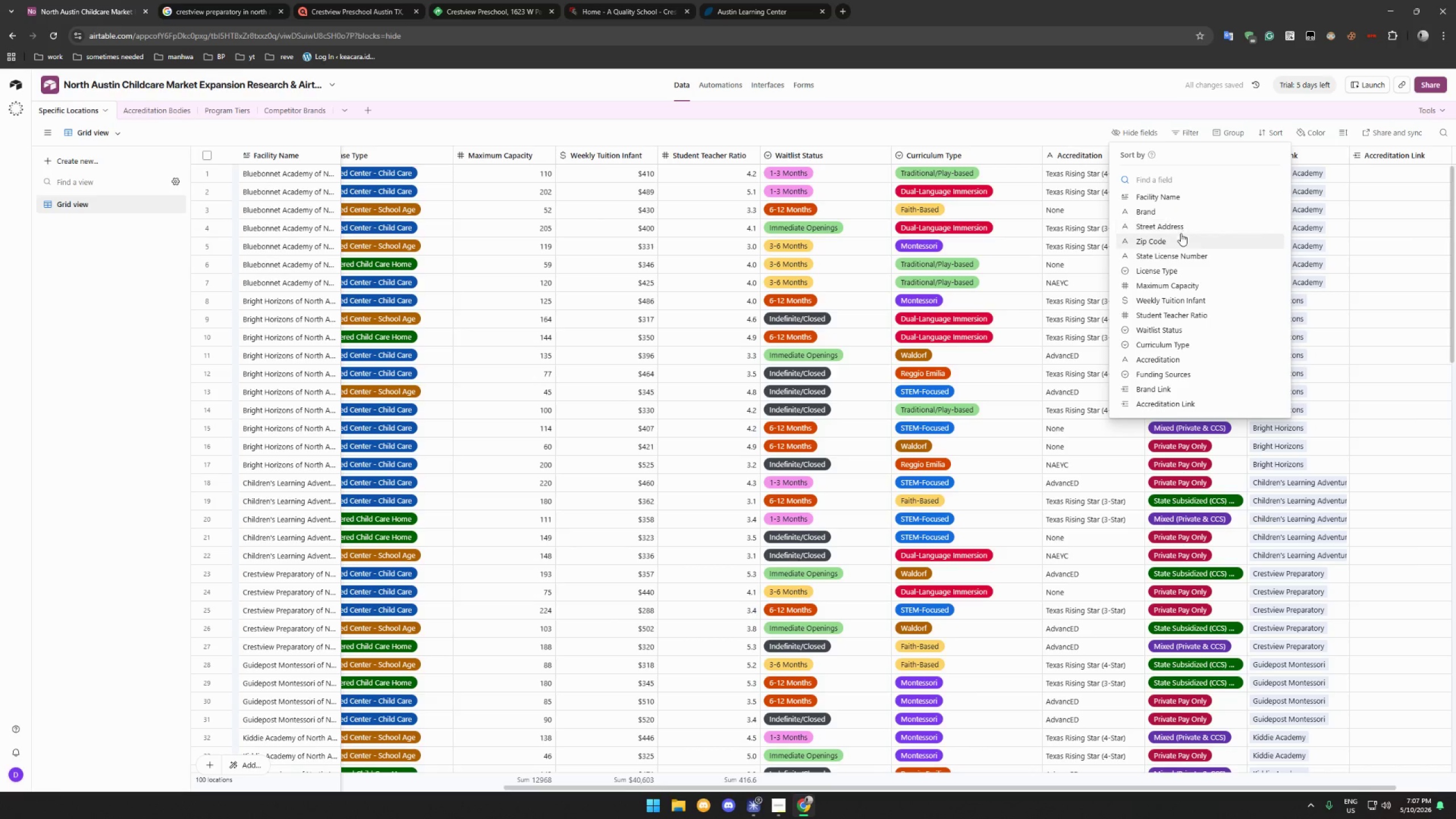 
left_click([1176, 358])
 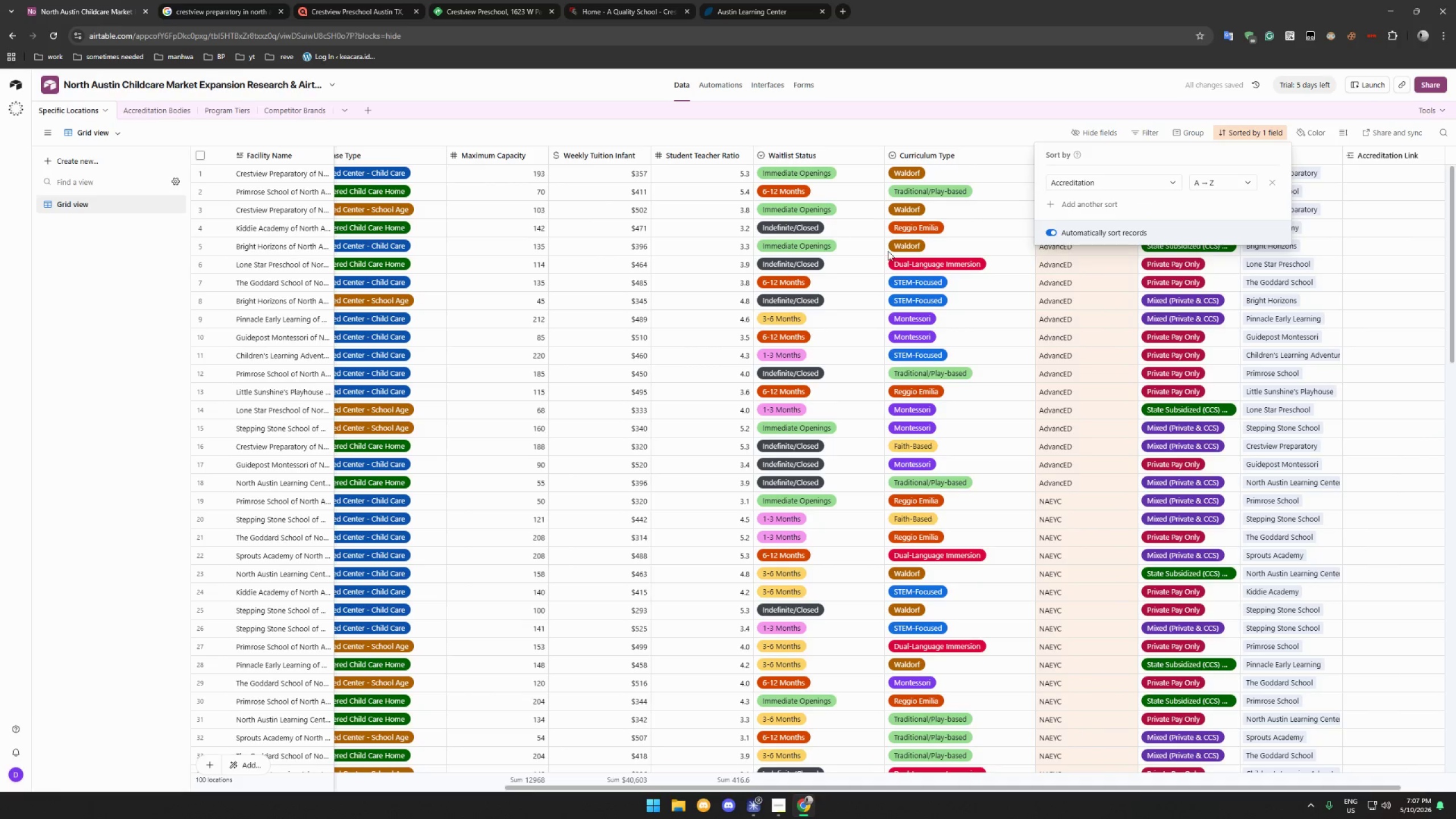 
left_click([1065, 318])
 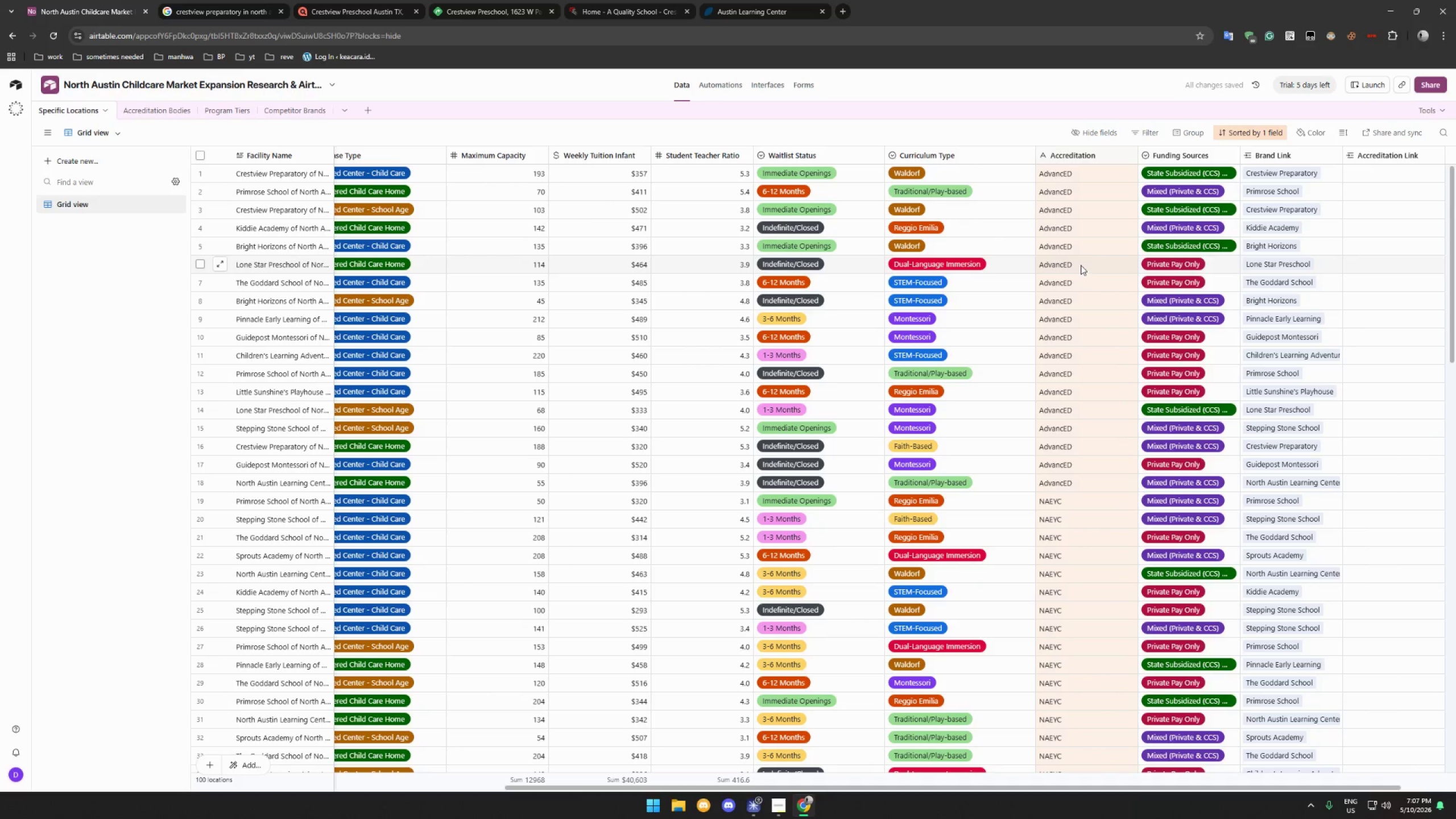 
scroll: coordinate [1079, 306], scroll_direction: down, amount: 1.0
 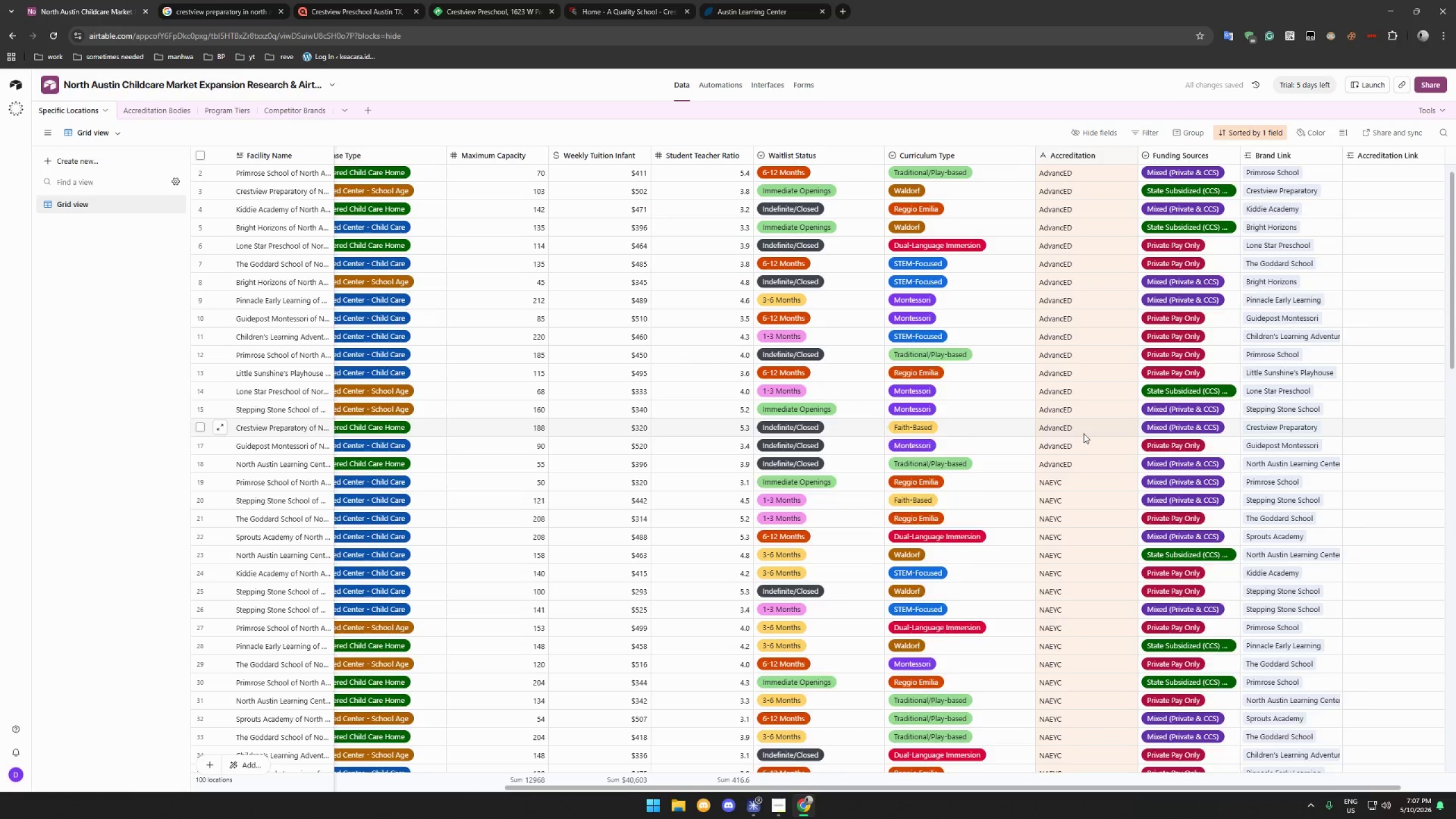 
scroll: coordinate [1082, 428], scroll_direction: up, amount: 8.0
 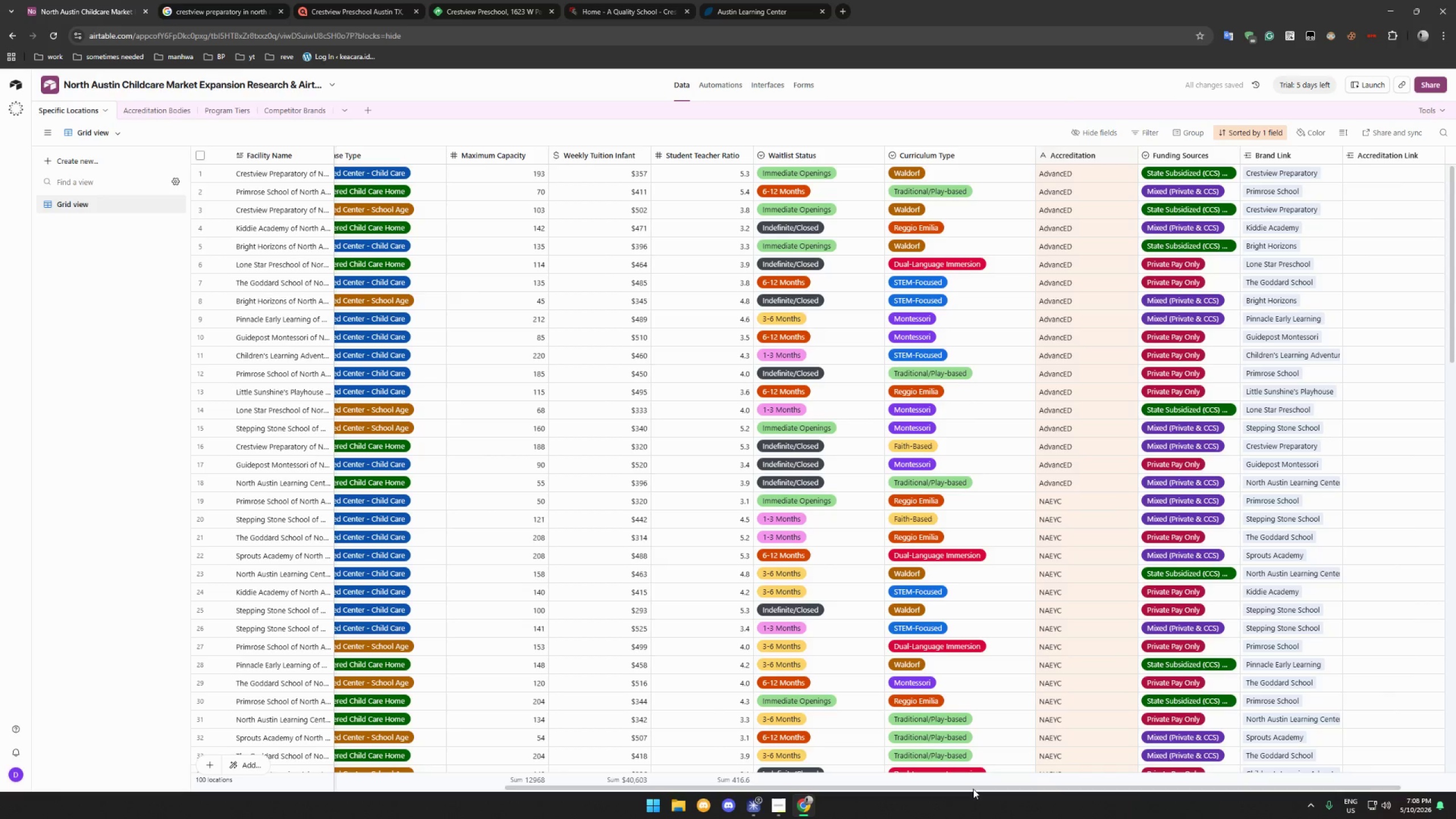 
left_click_drag(start_coordinate=[974, 788], to_coordinate=[1064, 793])
 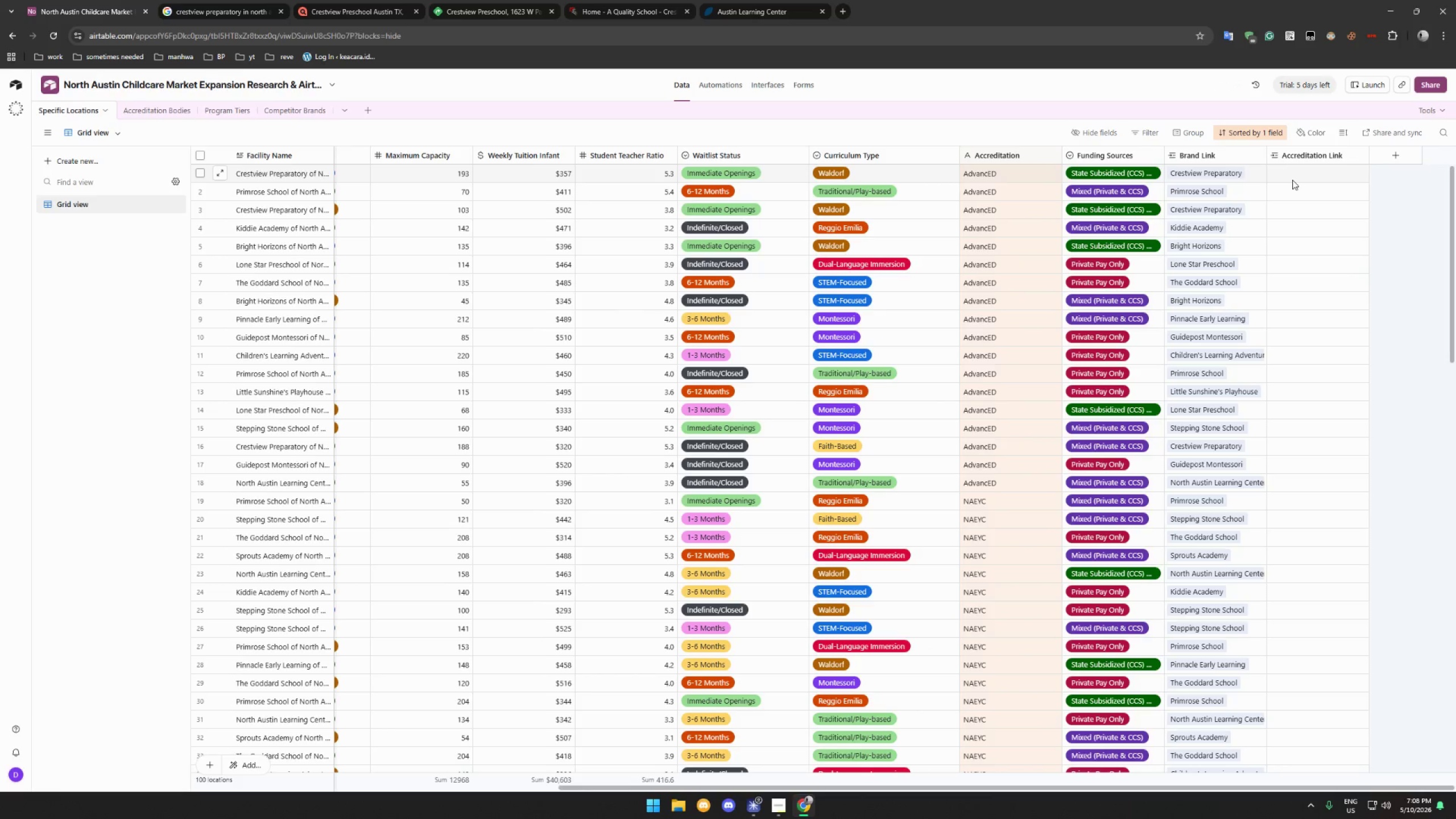 
double_click([1277, 173])
 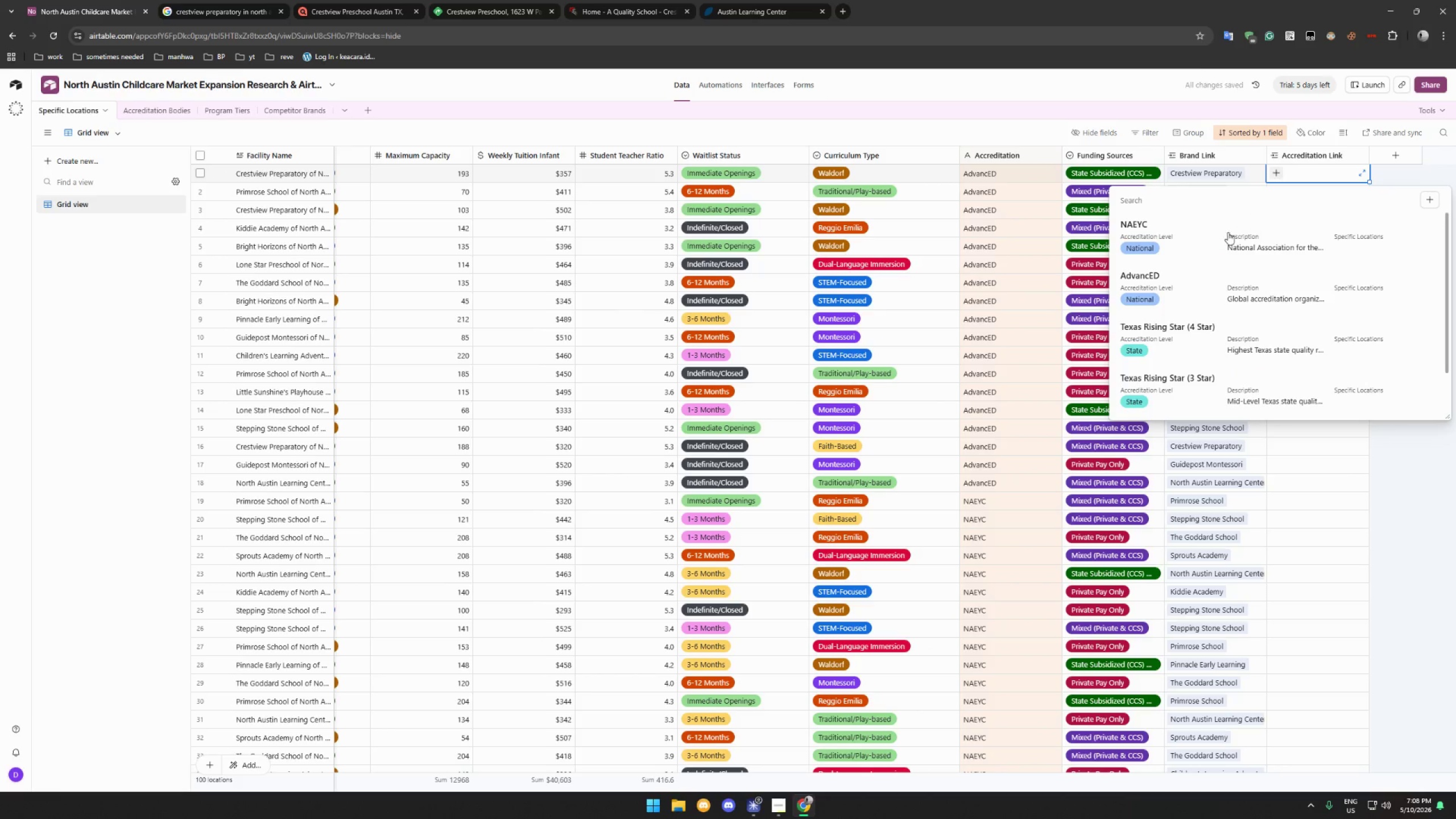 
left_click([1206, 276])
 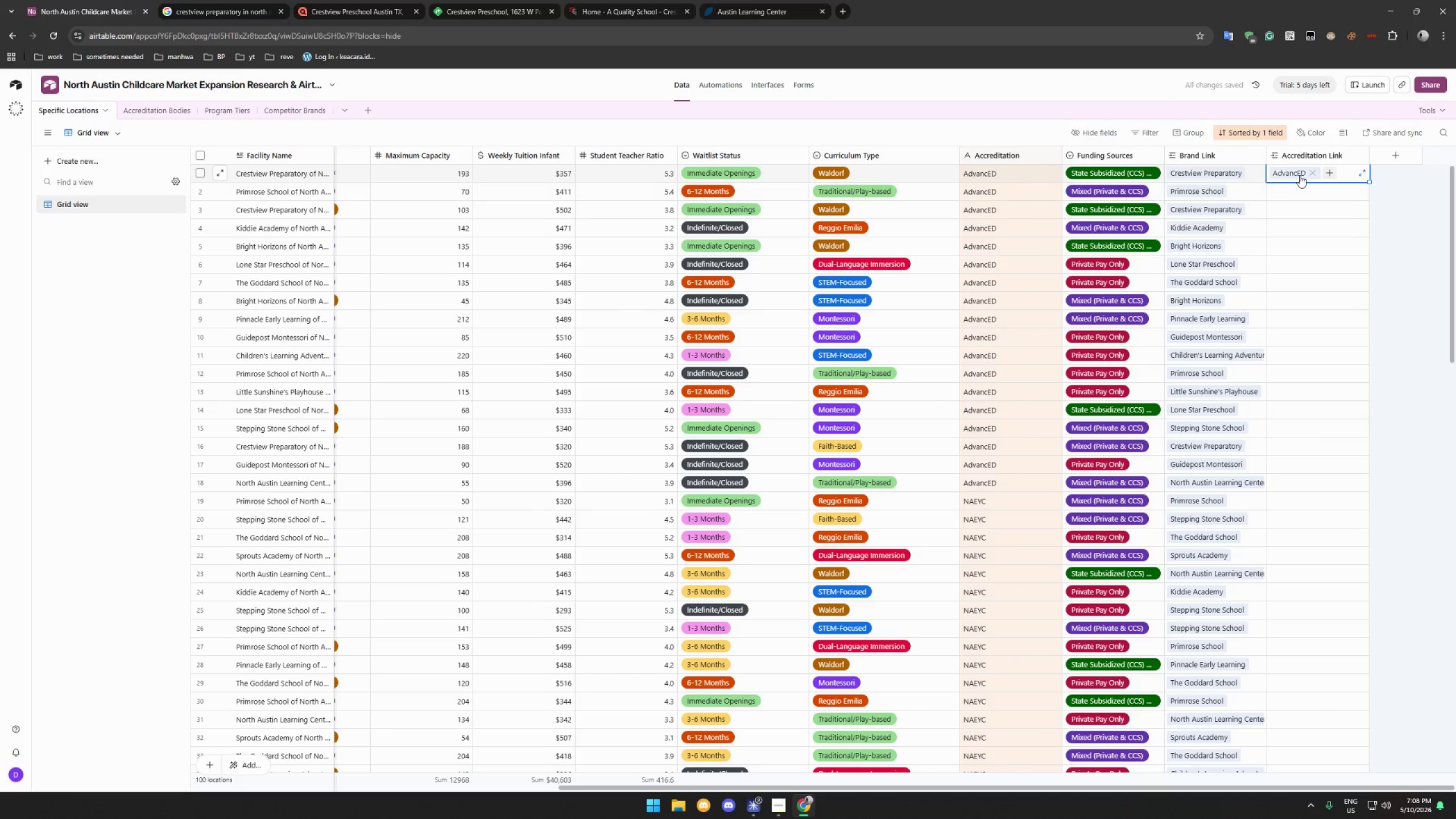 
left_click([1298, 172])
 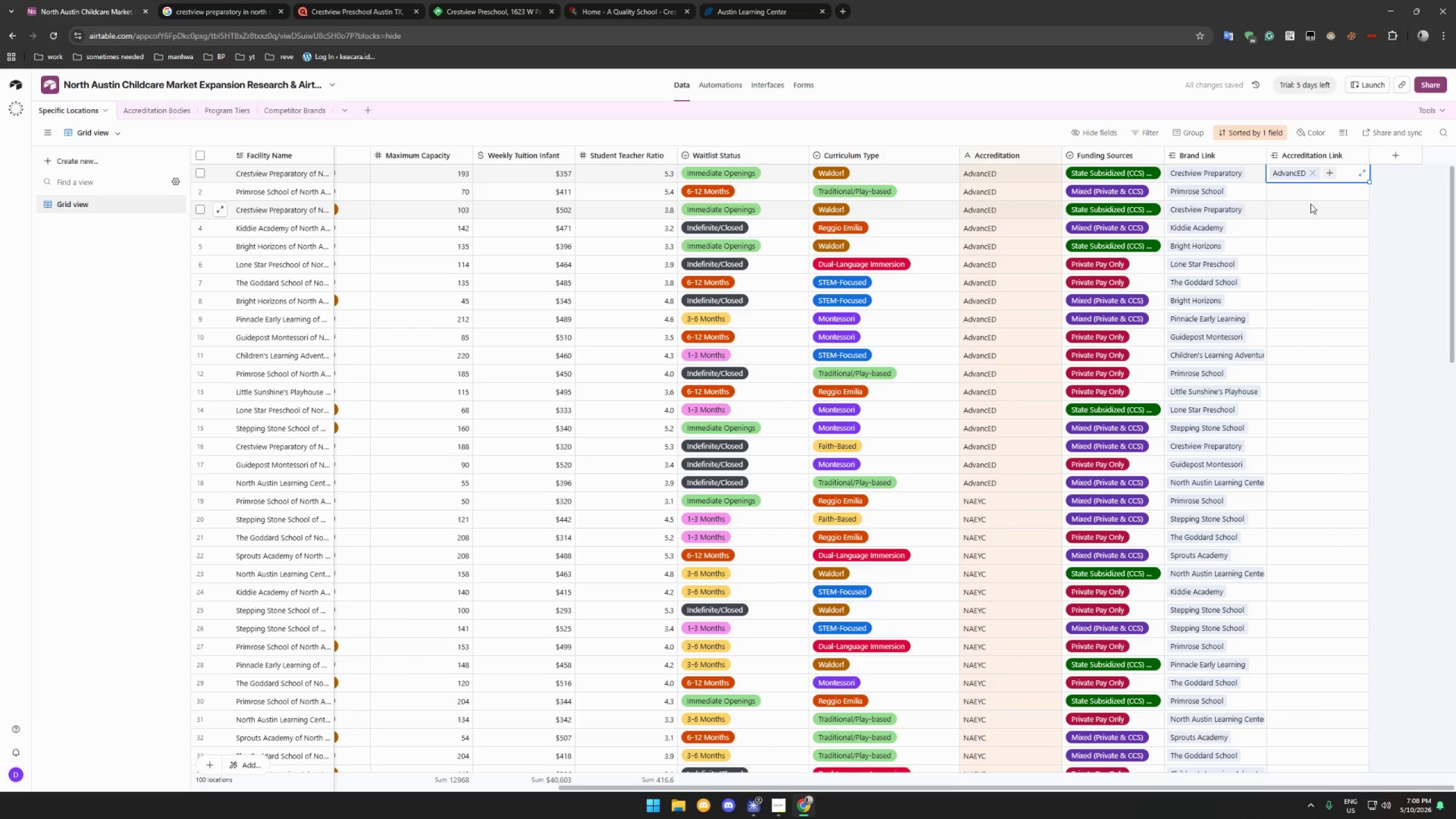 
double_click([1307, 190])
 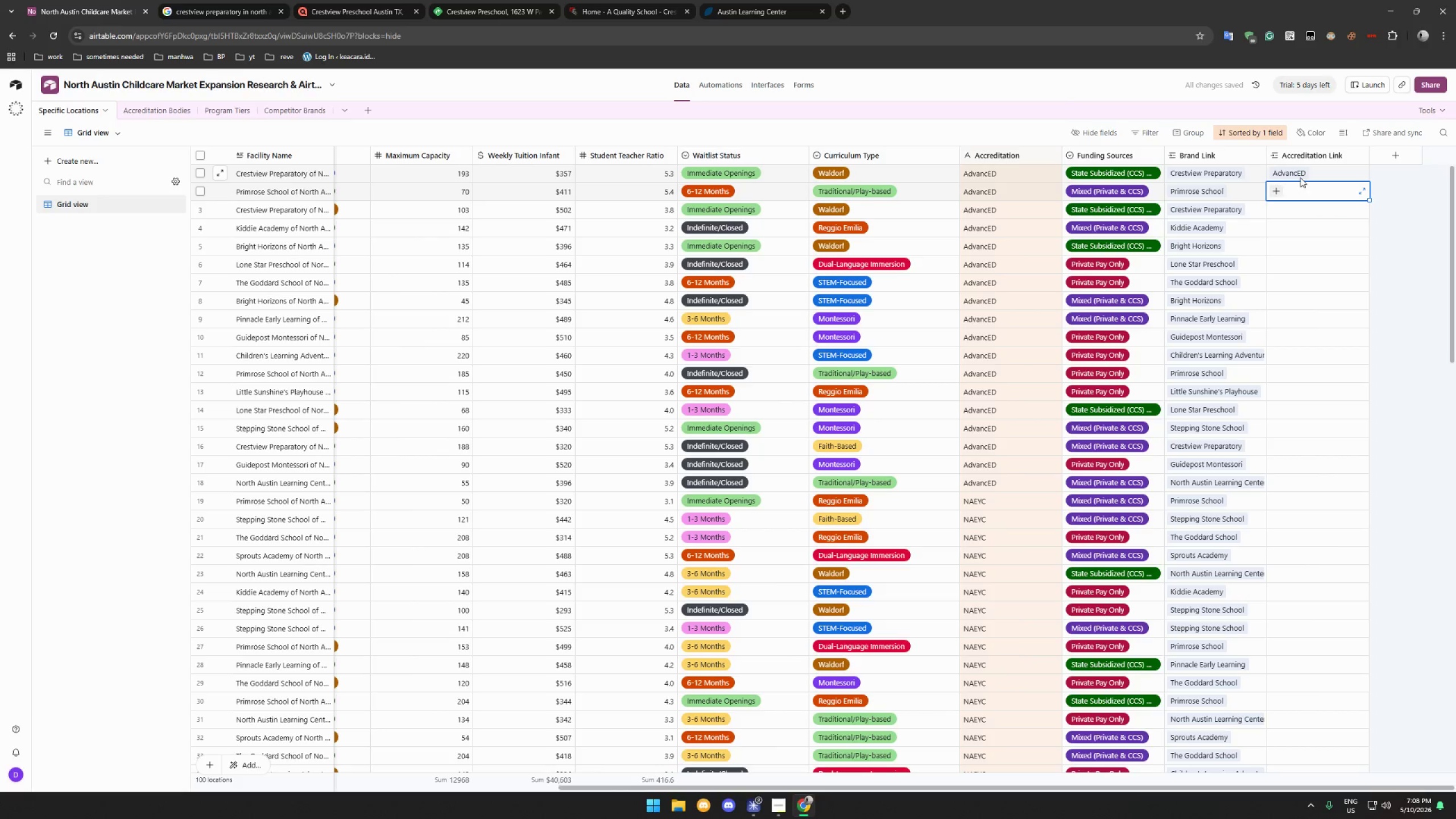 
triple_click([1300, 177])
 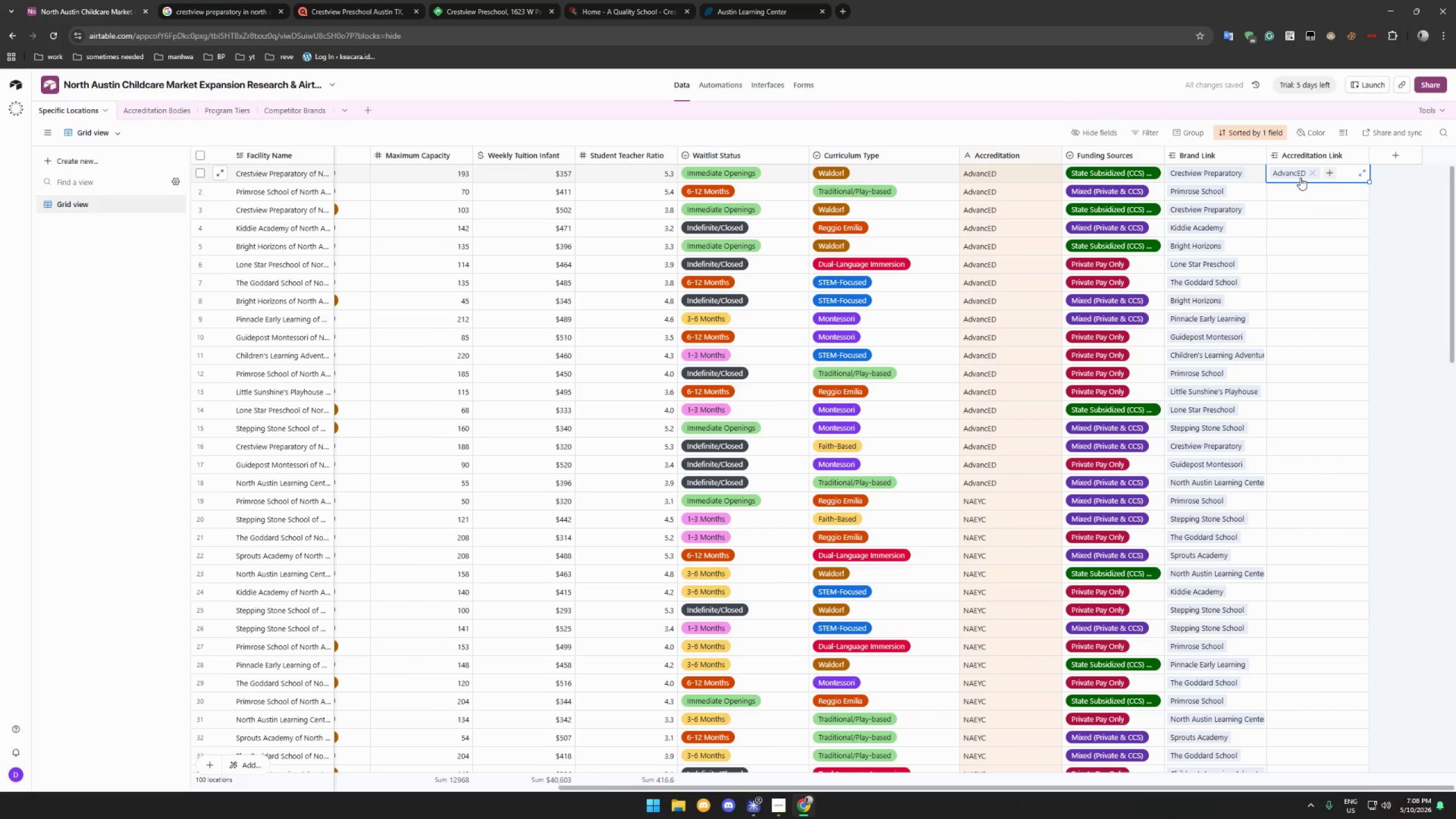 
key(Control+C)
 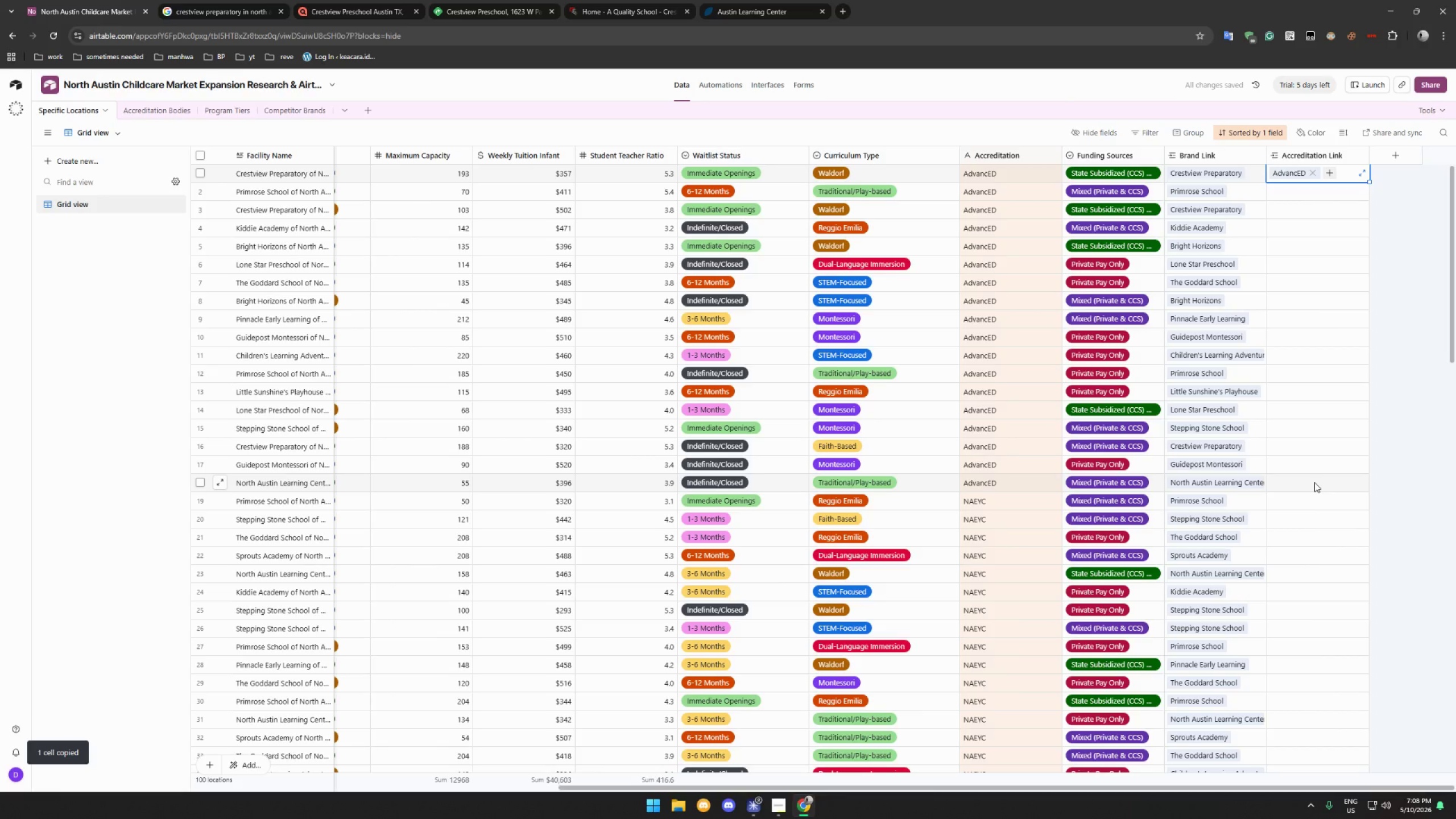 
key(Shift+ShiftLeft)
 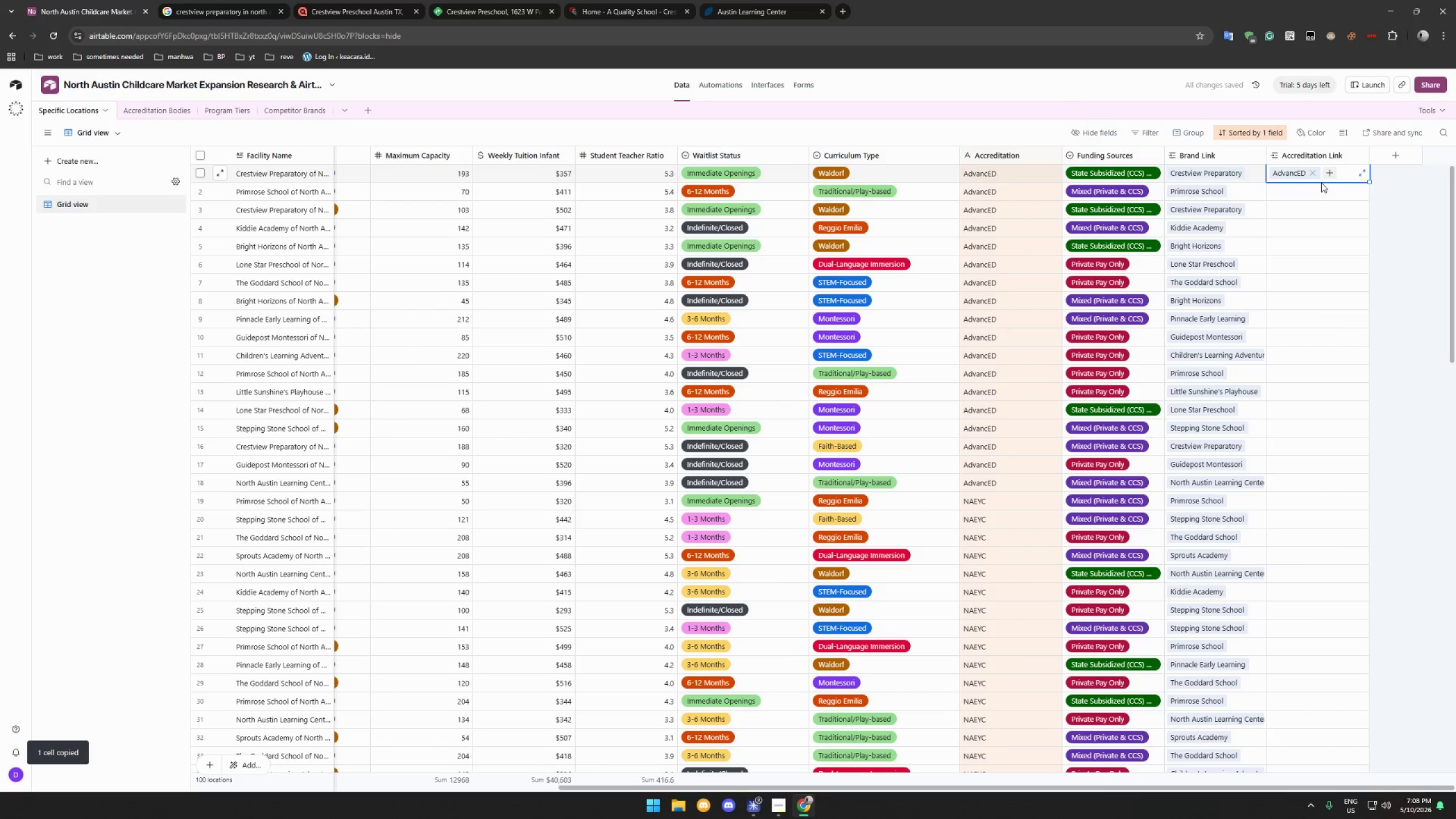 
double_click([1321, 186])
 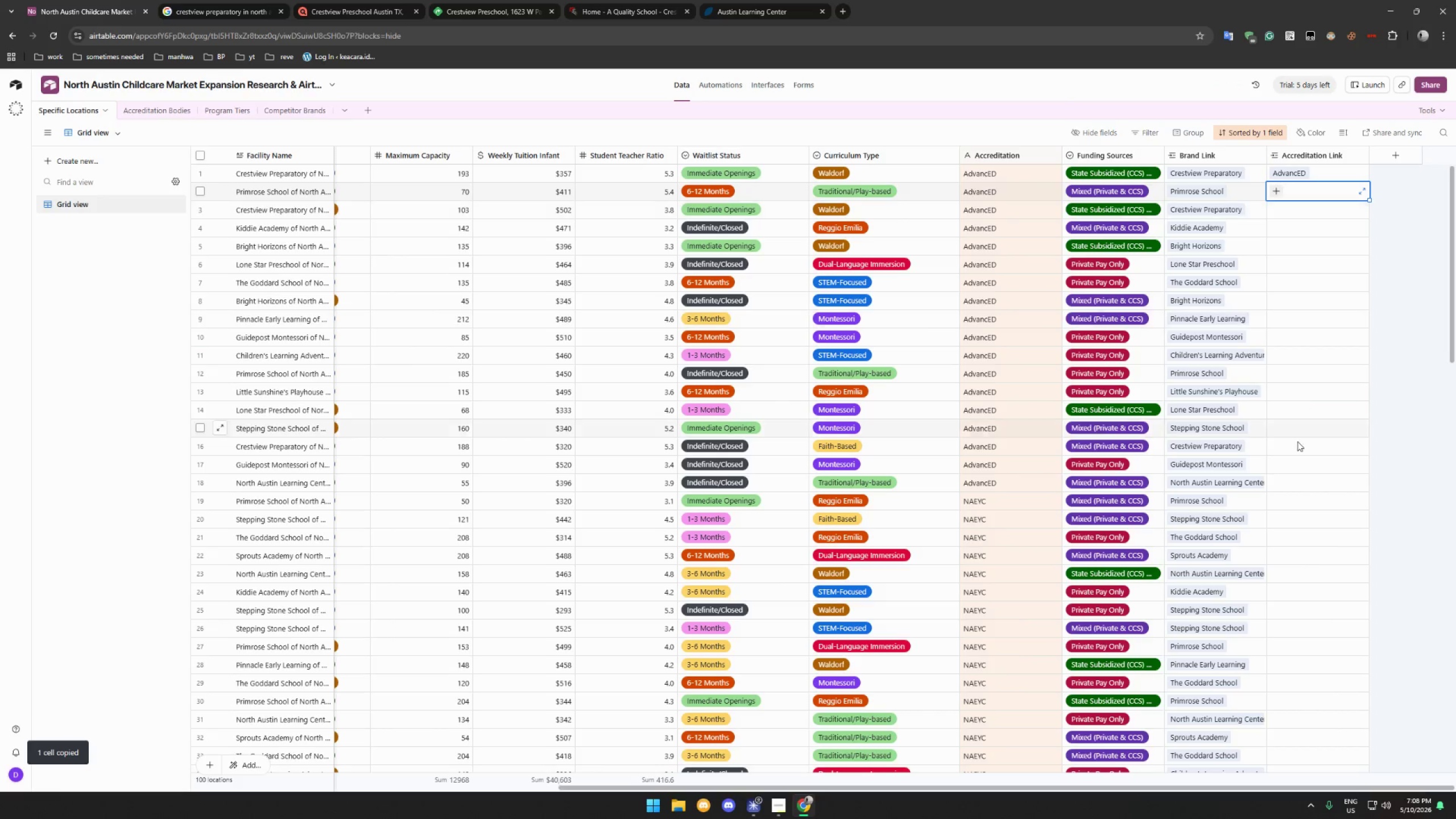 
hold_key(key=ShiftLeft, duration=0.86)
left_click([1297, 467])
 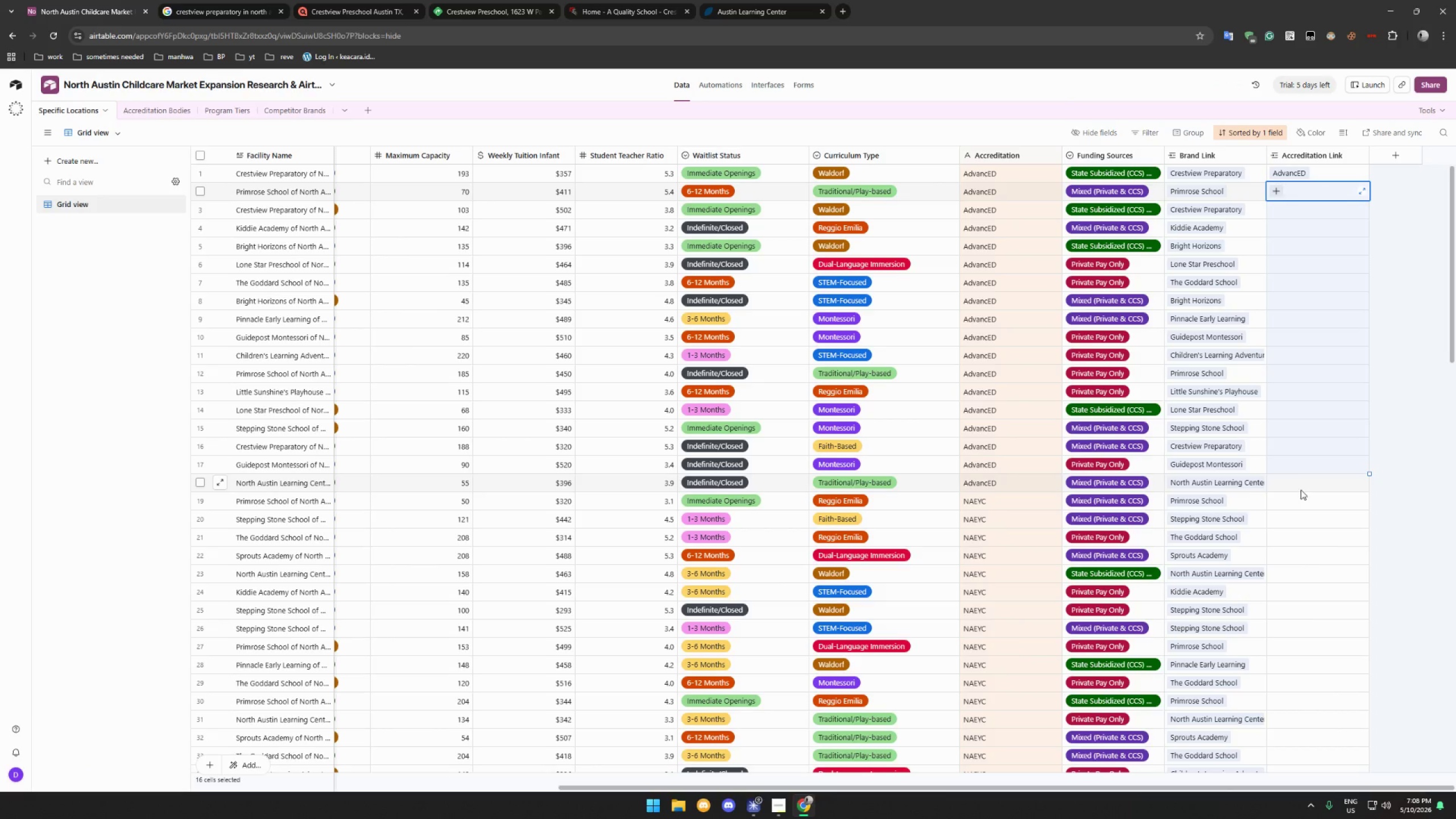 
hold_key(key=ShiftLeft, duration=1.14)
left_click([1301, 492])
 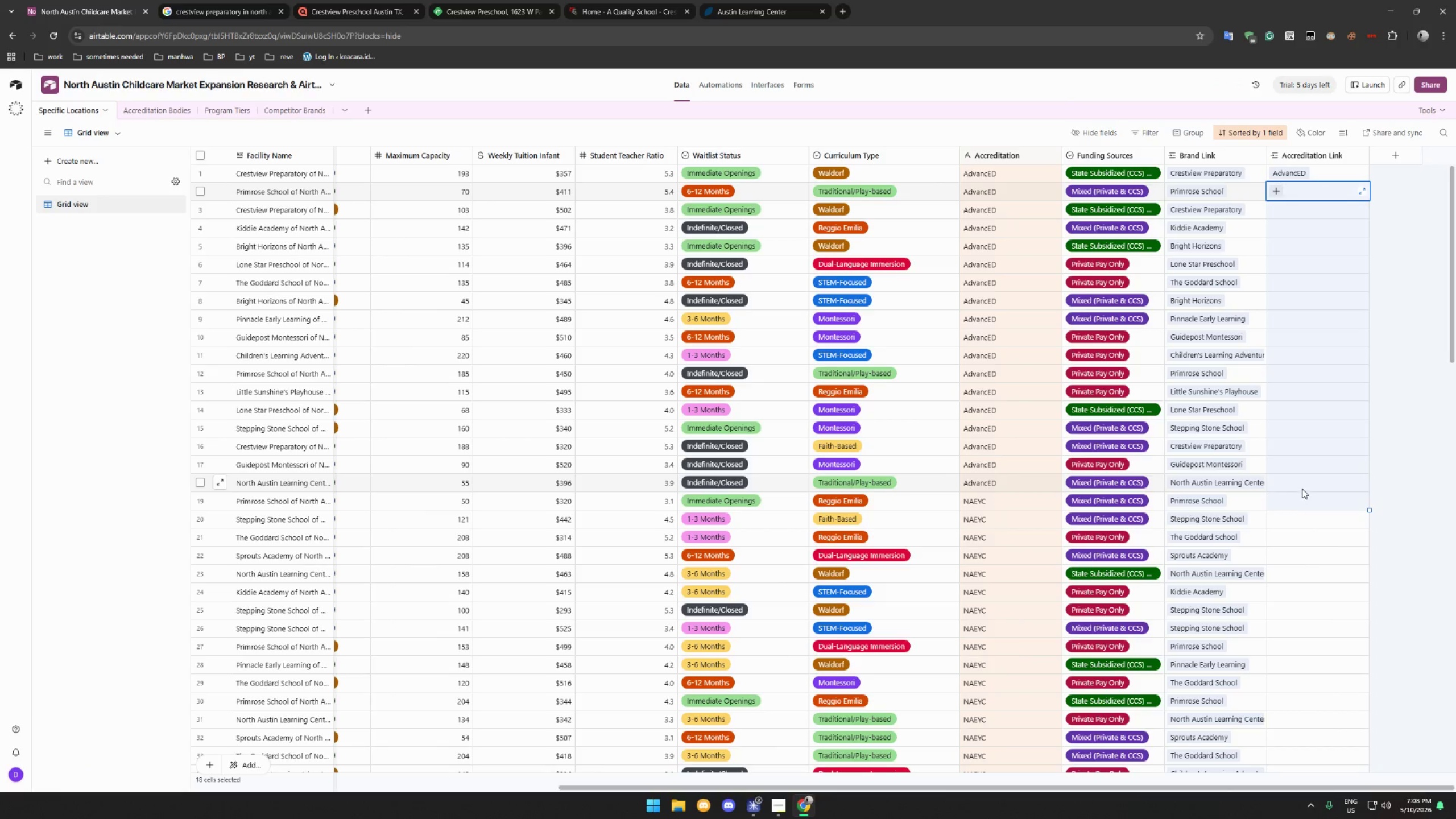 
hold_key(key=ShiftLeft, duration=0.66)
left_click([1304, 485])
 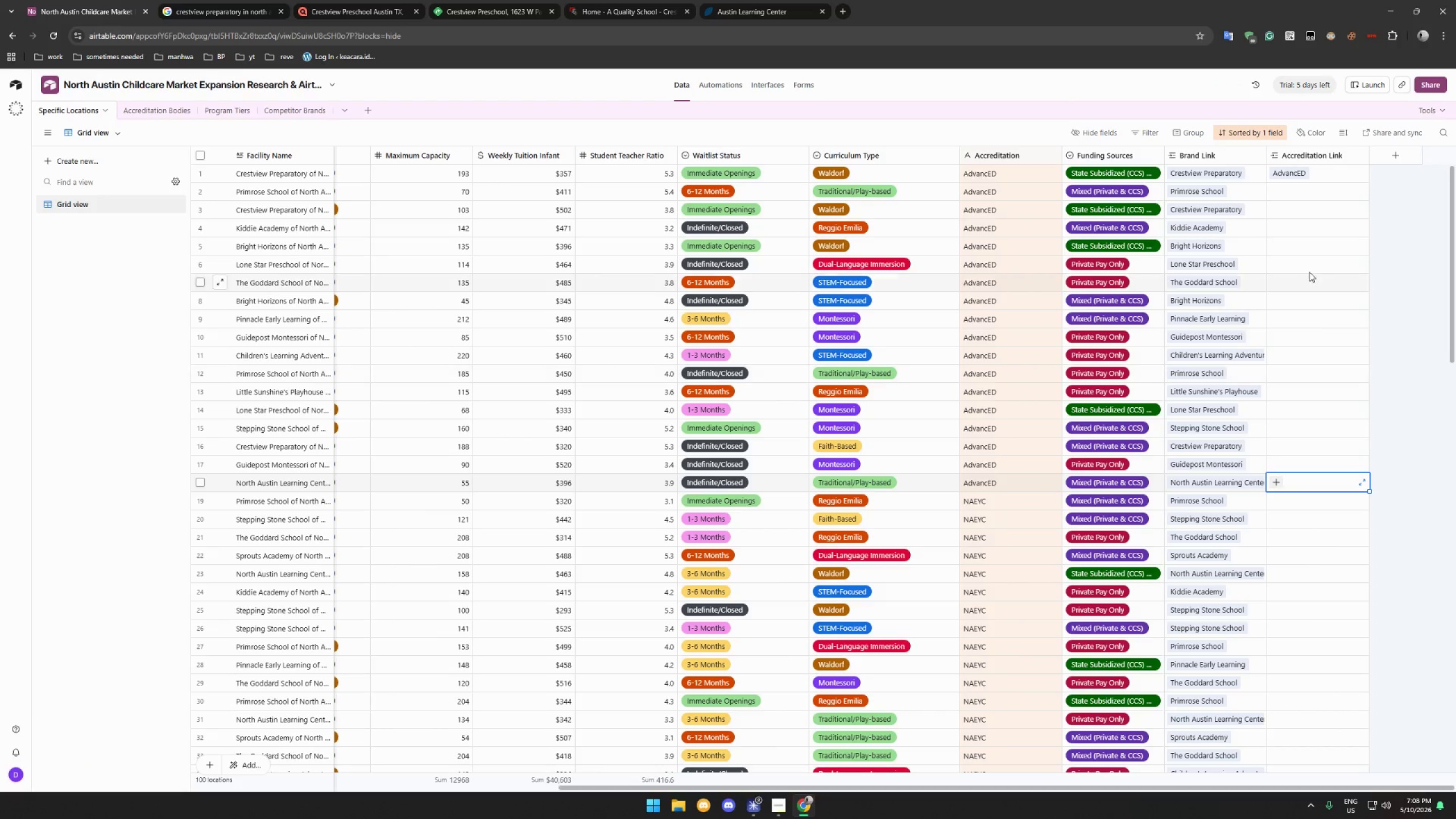 
hold_key(key=ShiftLeft, duration=0.78)
left_click([1312, 188])
 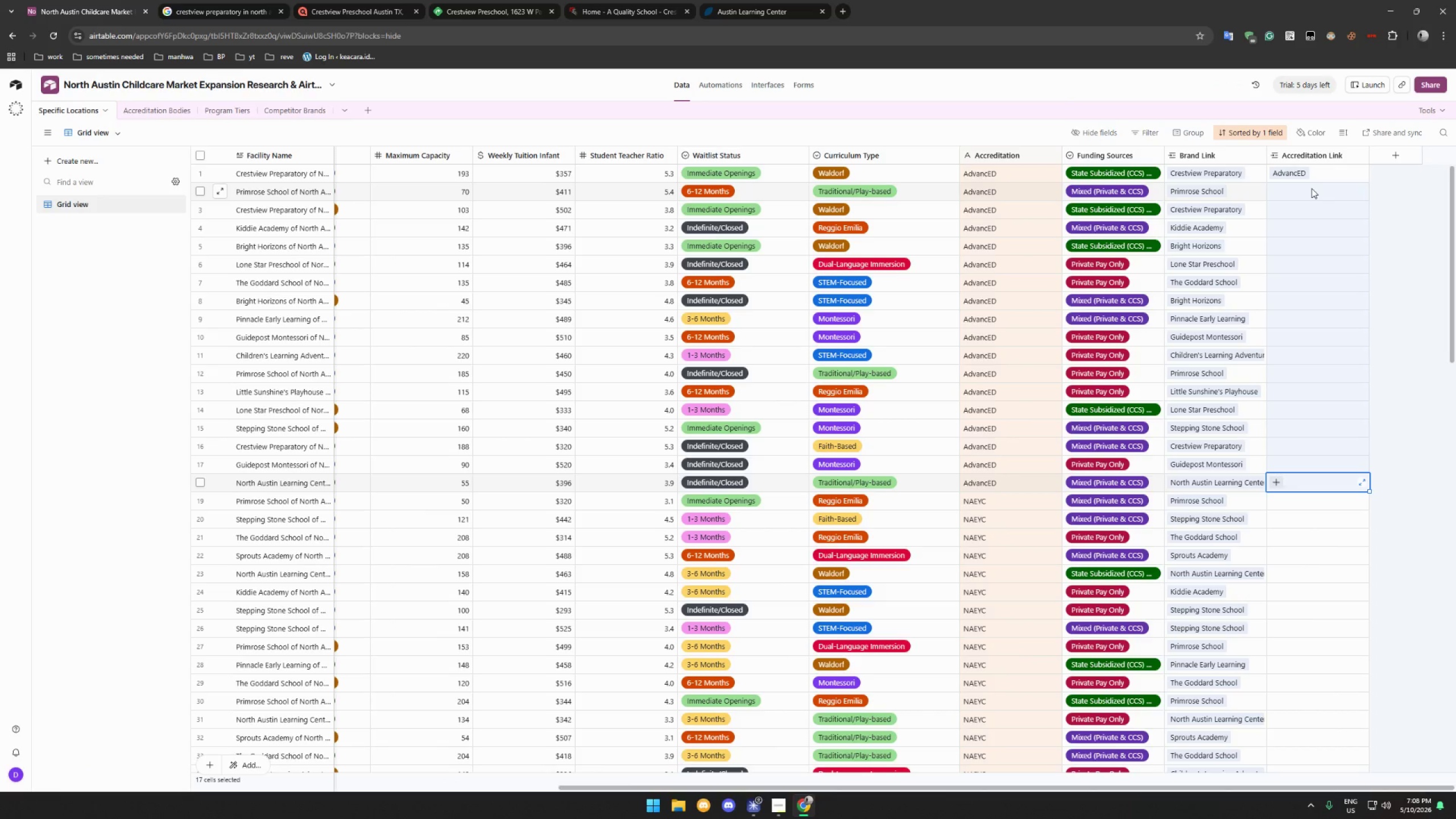 
hold_key(key=ShiftLeft, duration=9.47)
 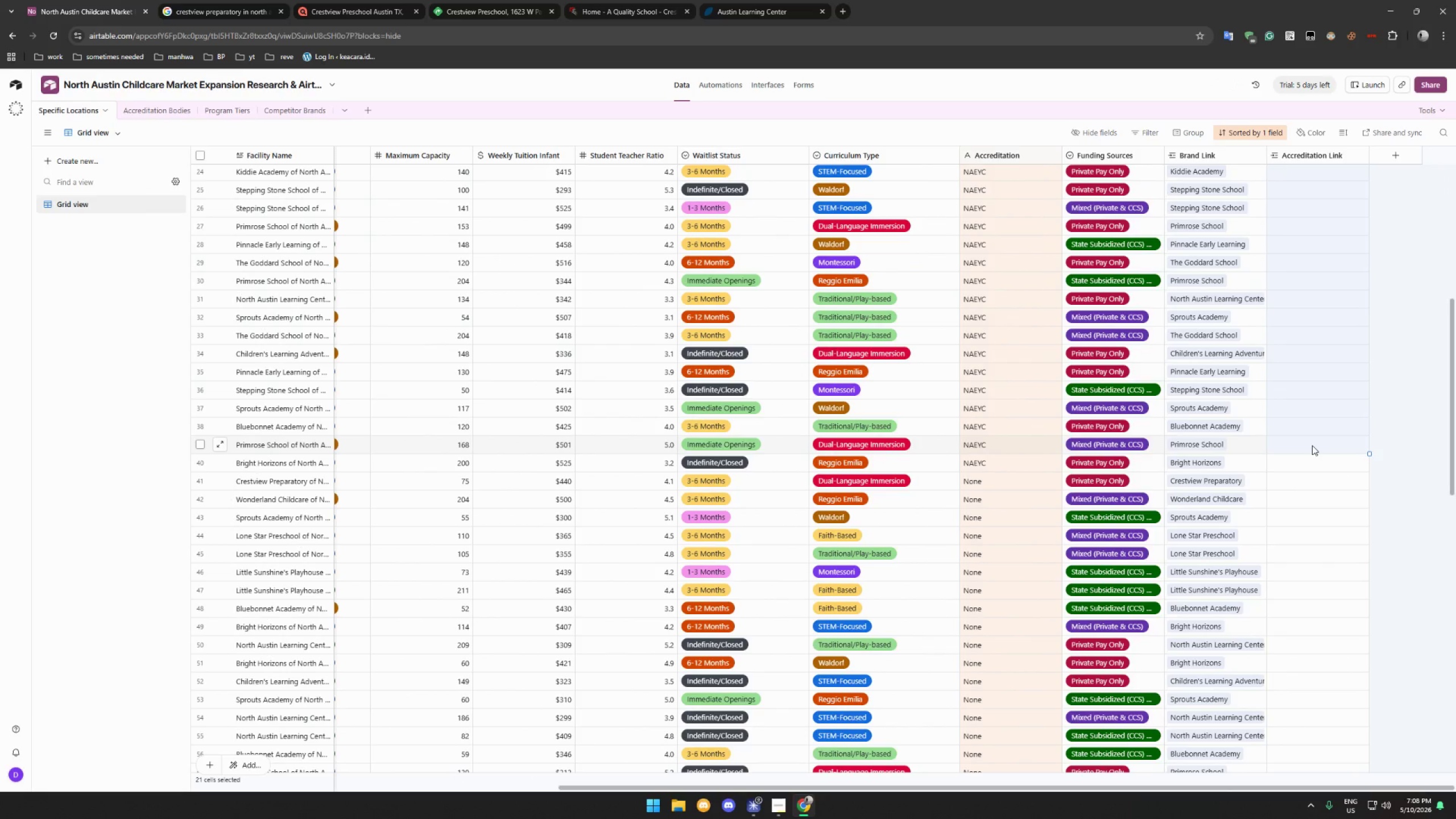 
key(Control+V)
 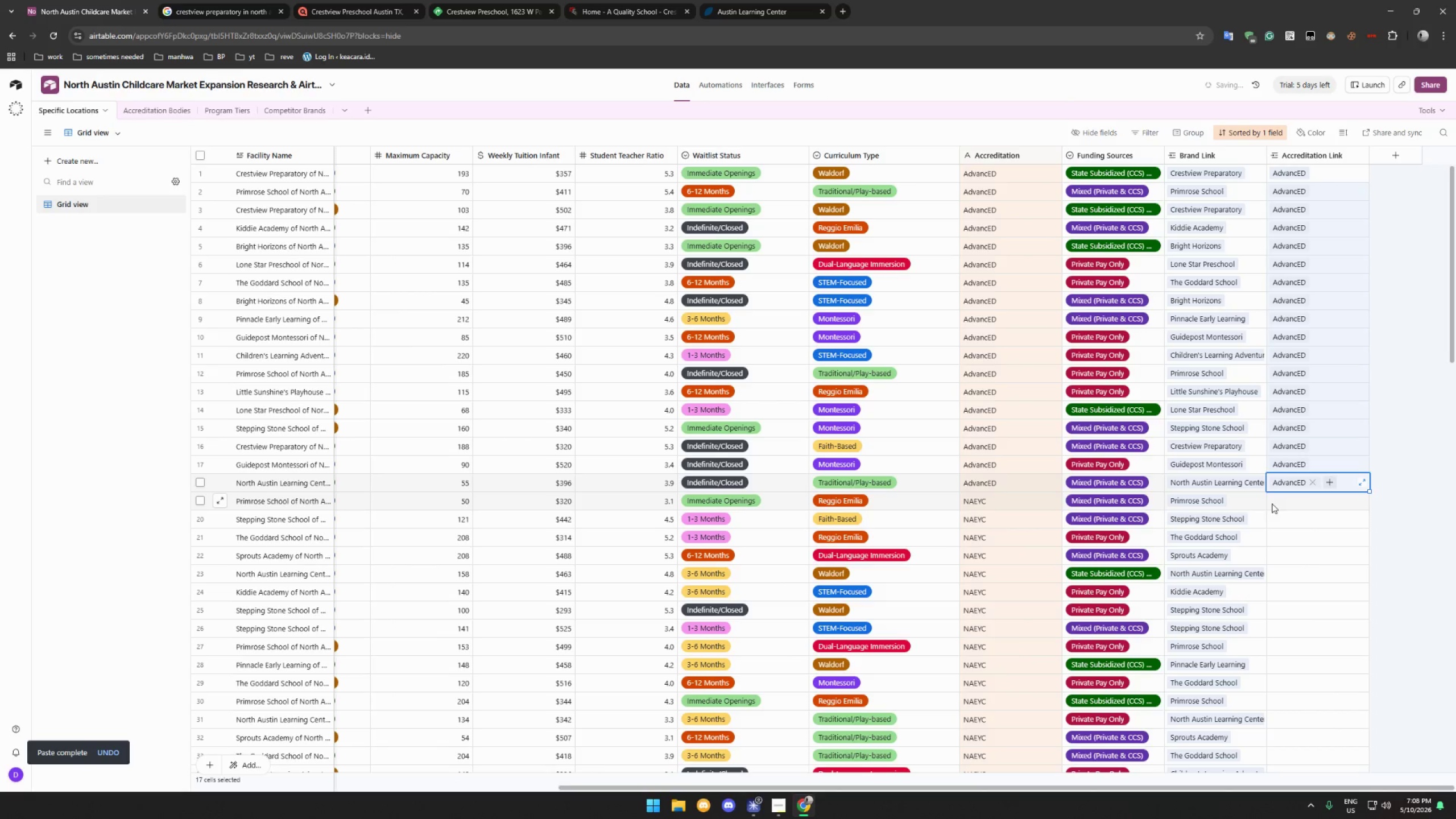 
double_click([1272, 502])
 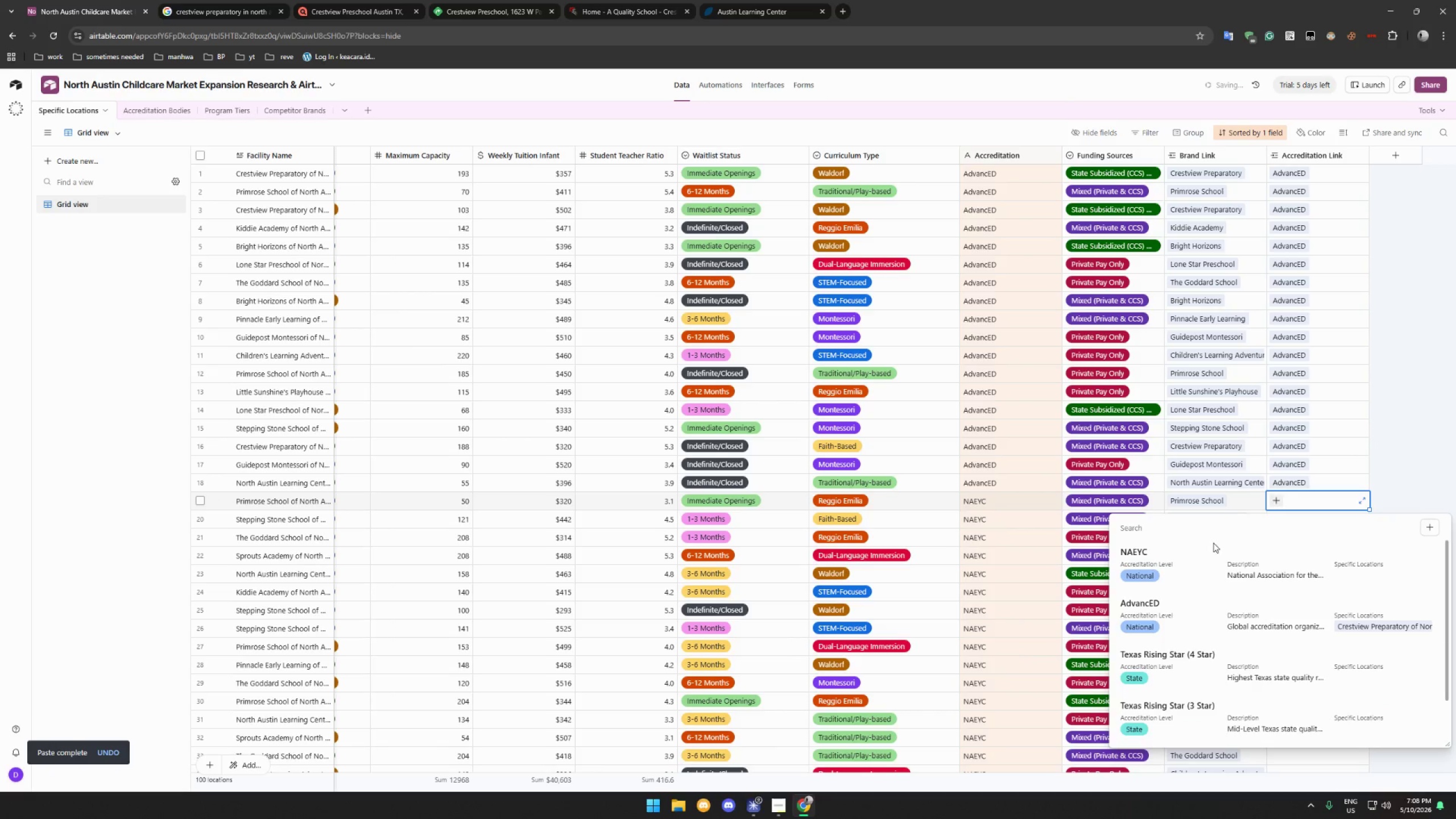 
left_click([1188, 562])
 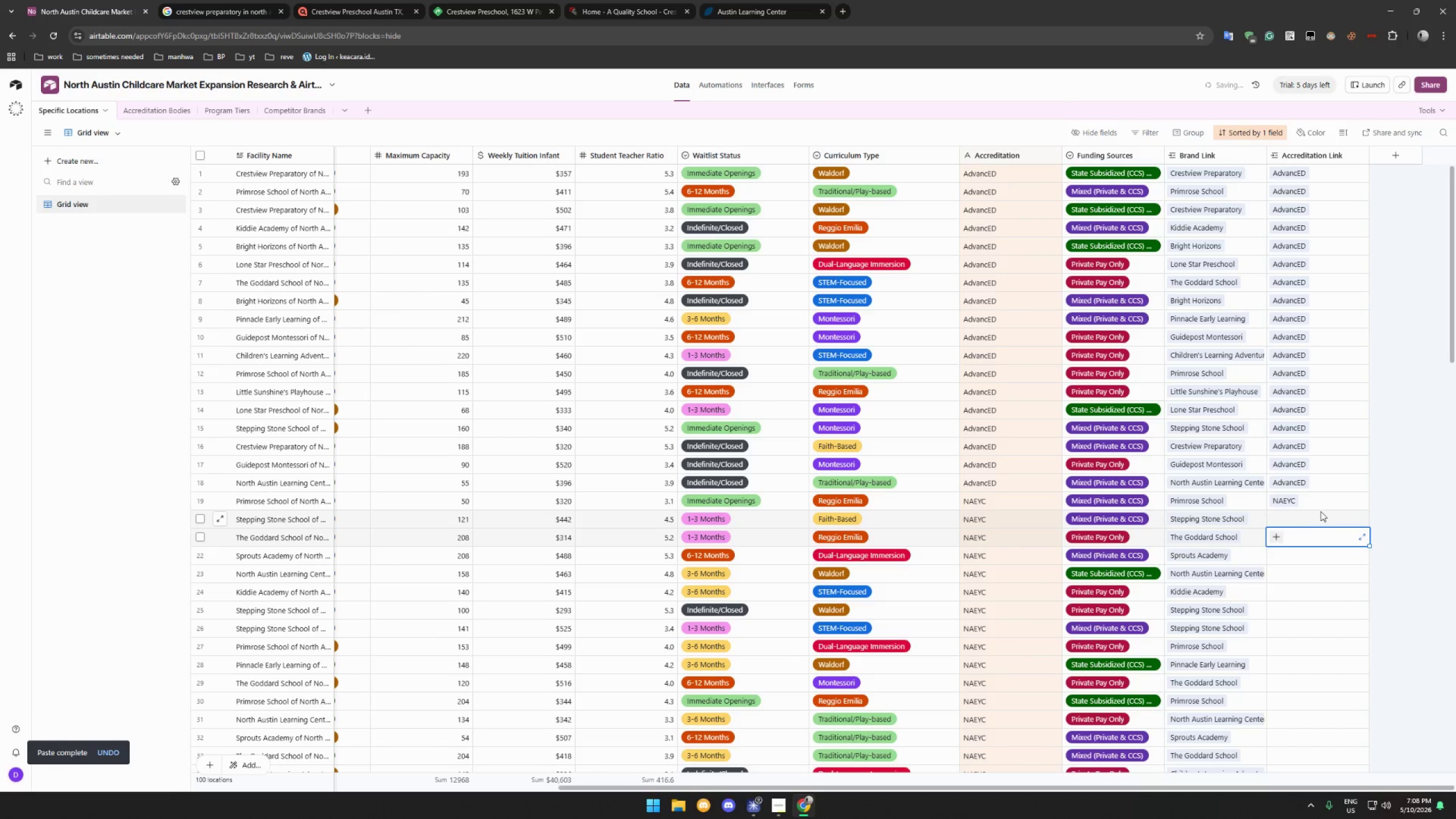 
double_click([1321, 506])
 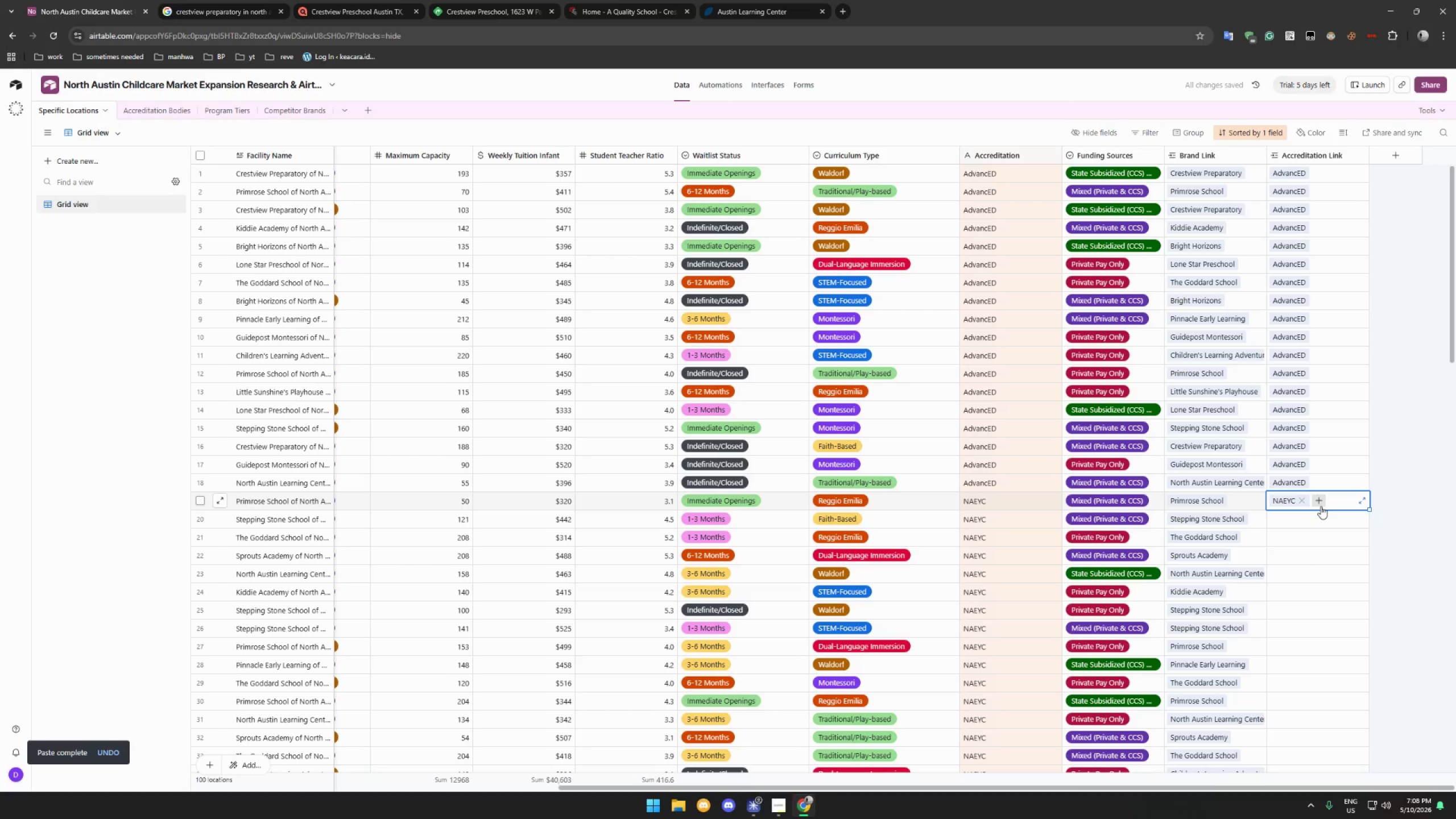 
key(Control+ControlLeft)
 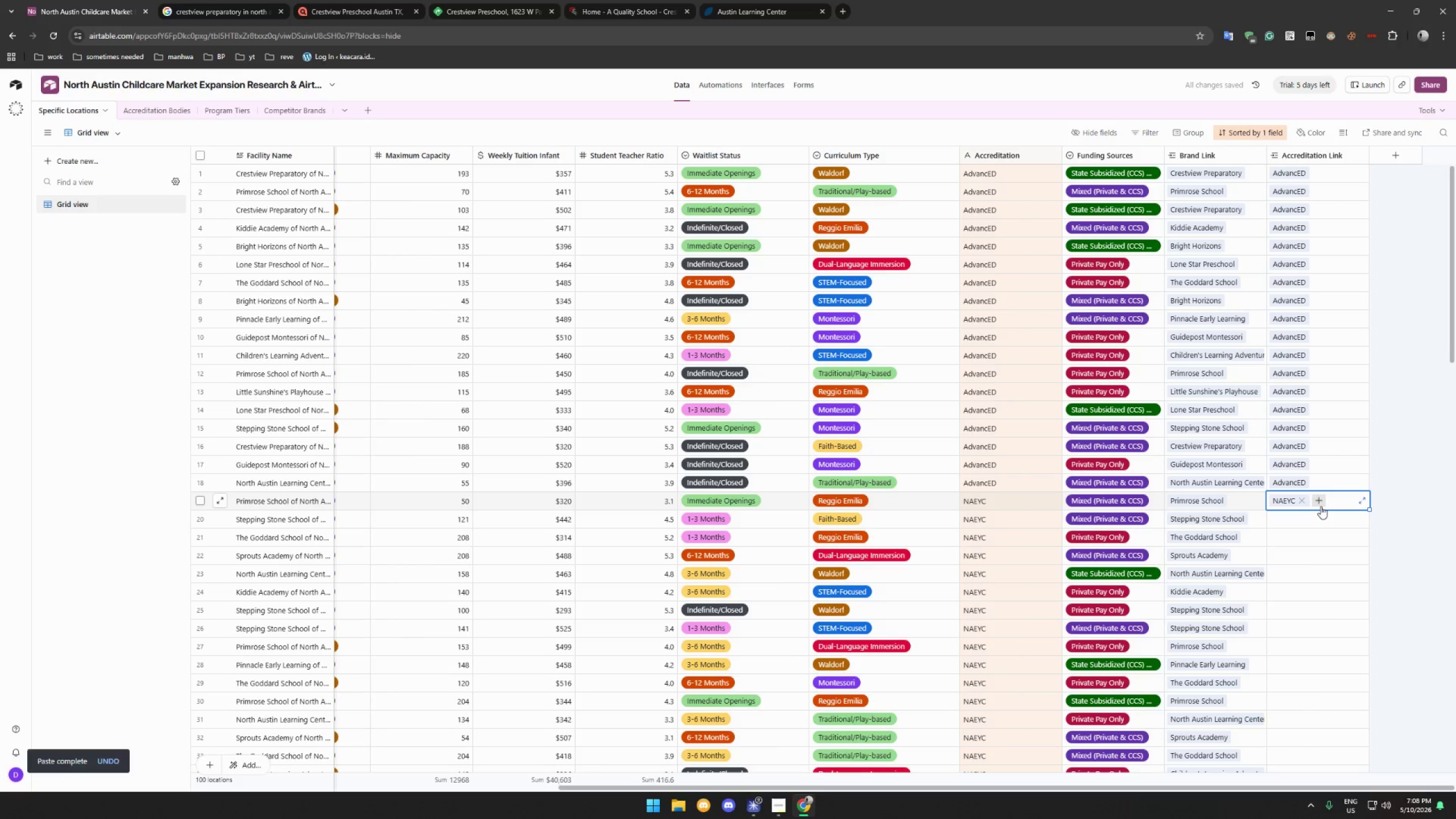 
key(Control+C)
 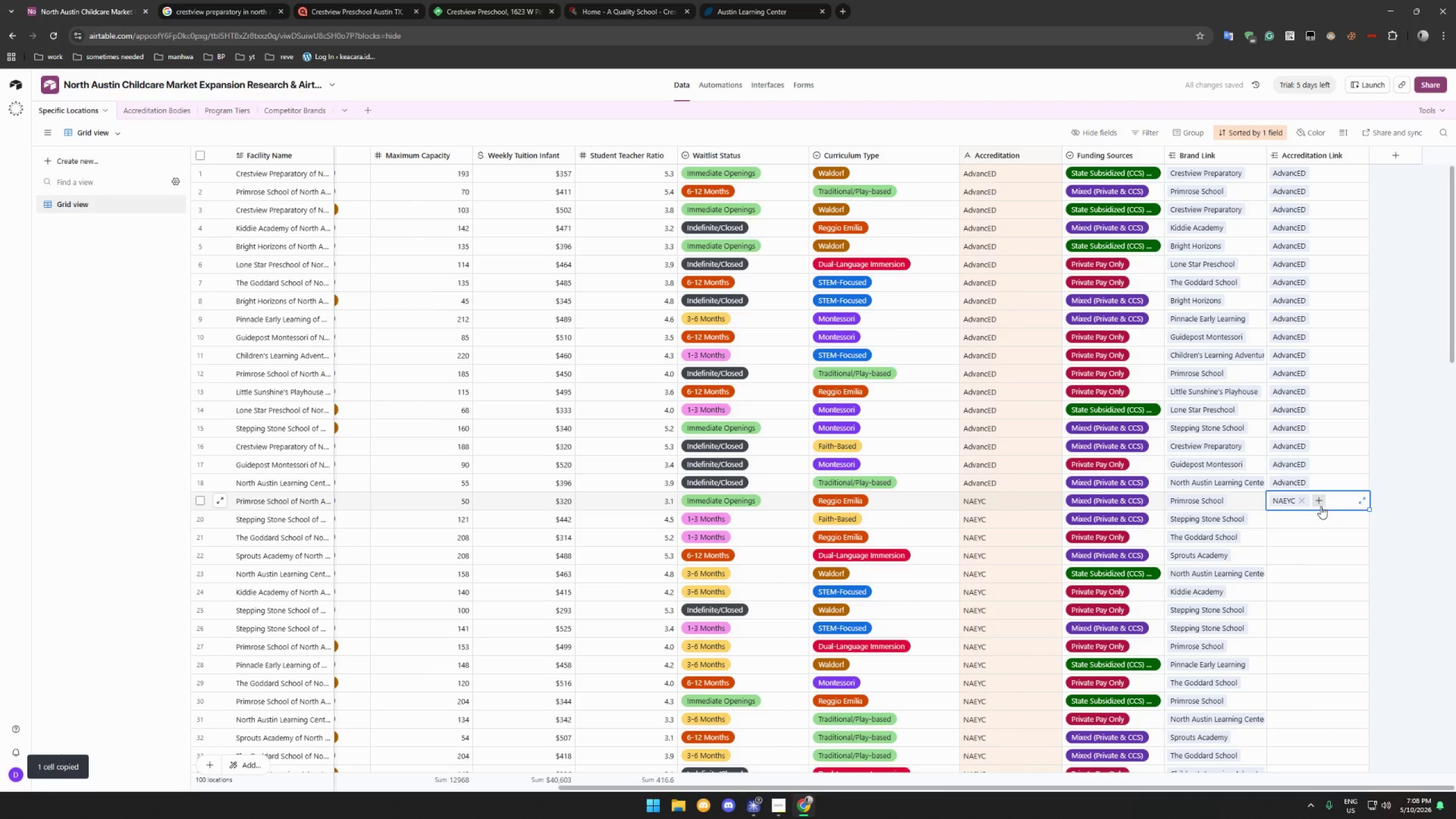 
scroll: coordinate [1321, 507], scroll_direction: down, amount: 5.0
 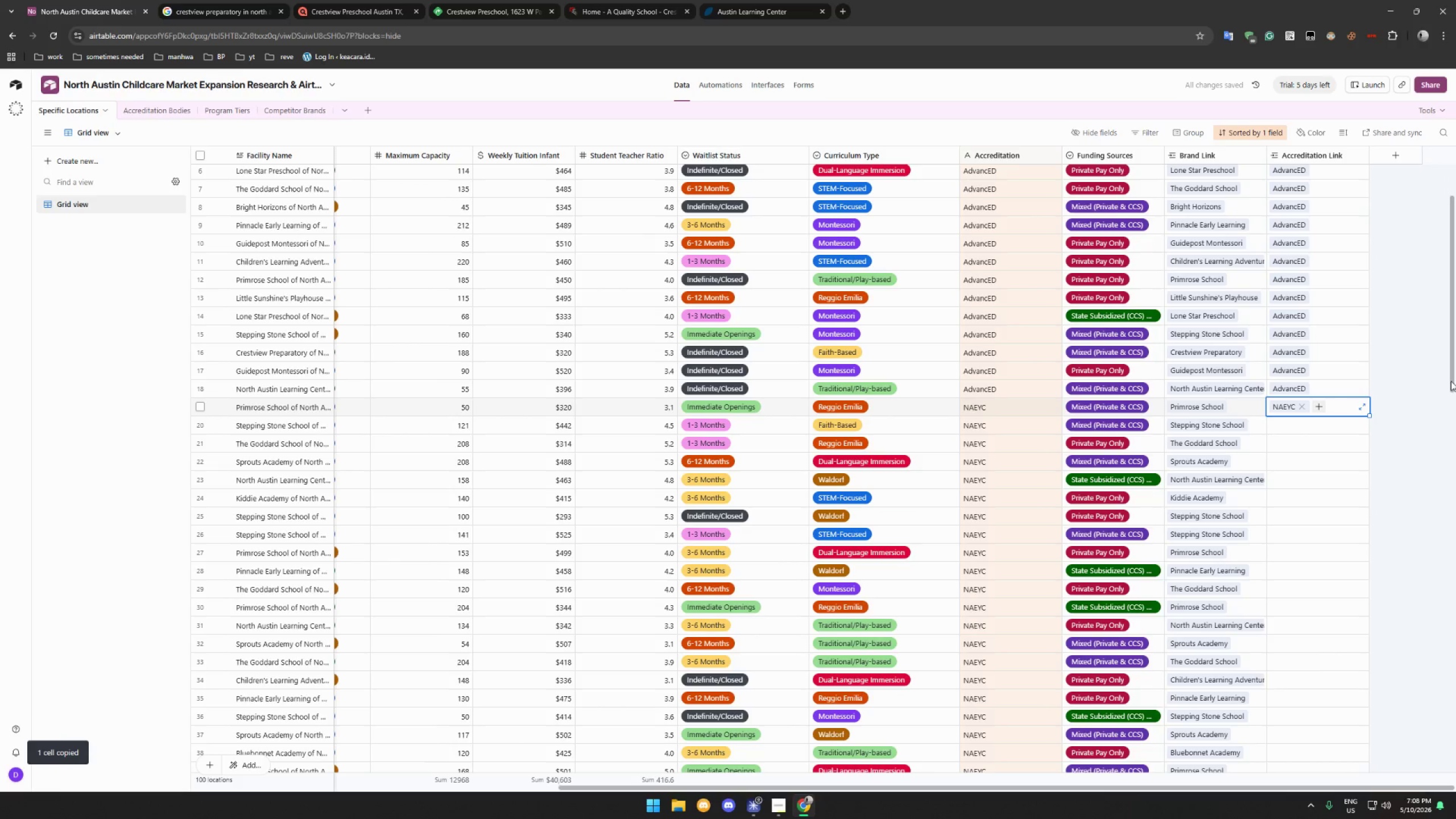 
left_click_drag(start_coordinate=[1453, 382], to_coordinate=[1446, 486])
 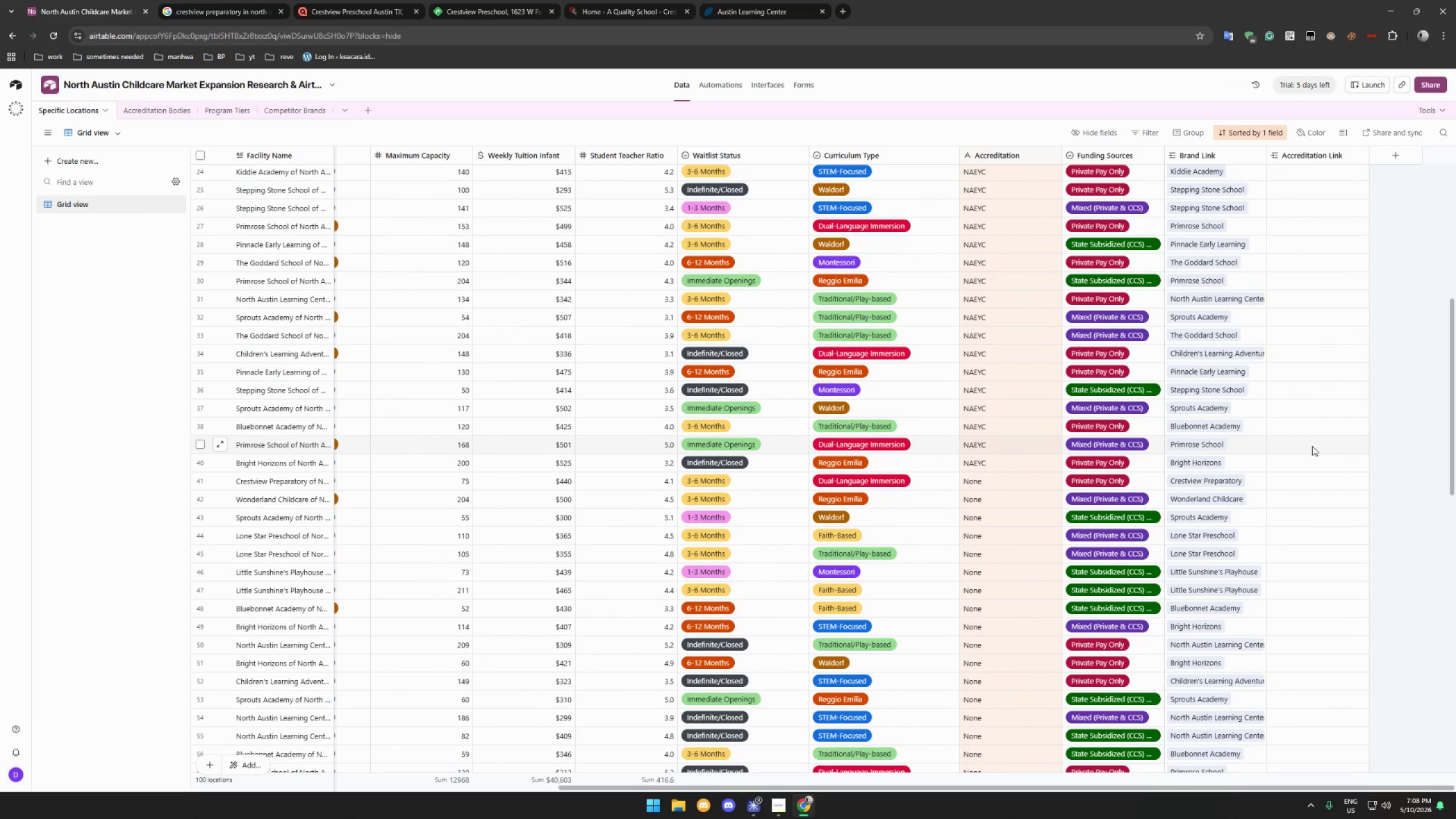 
hold_key(key=ShiftLeft, duration=0.78)
left_click([1312, 445])
 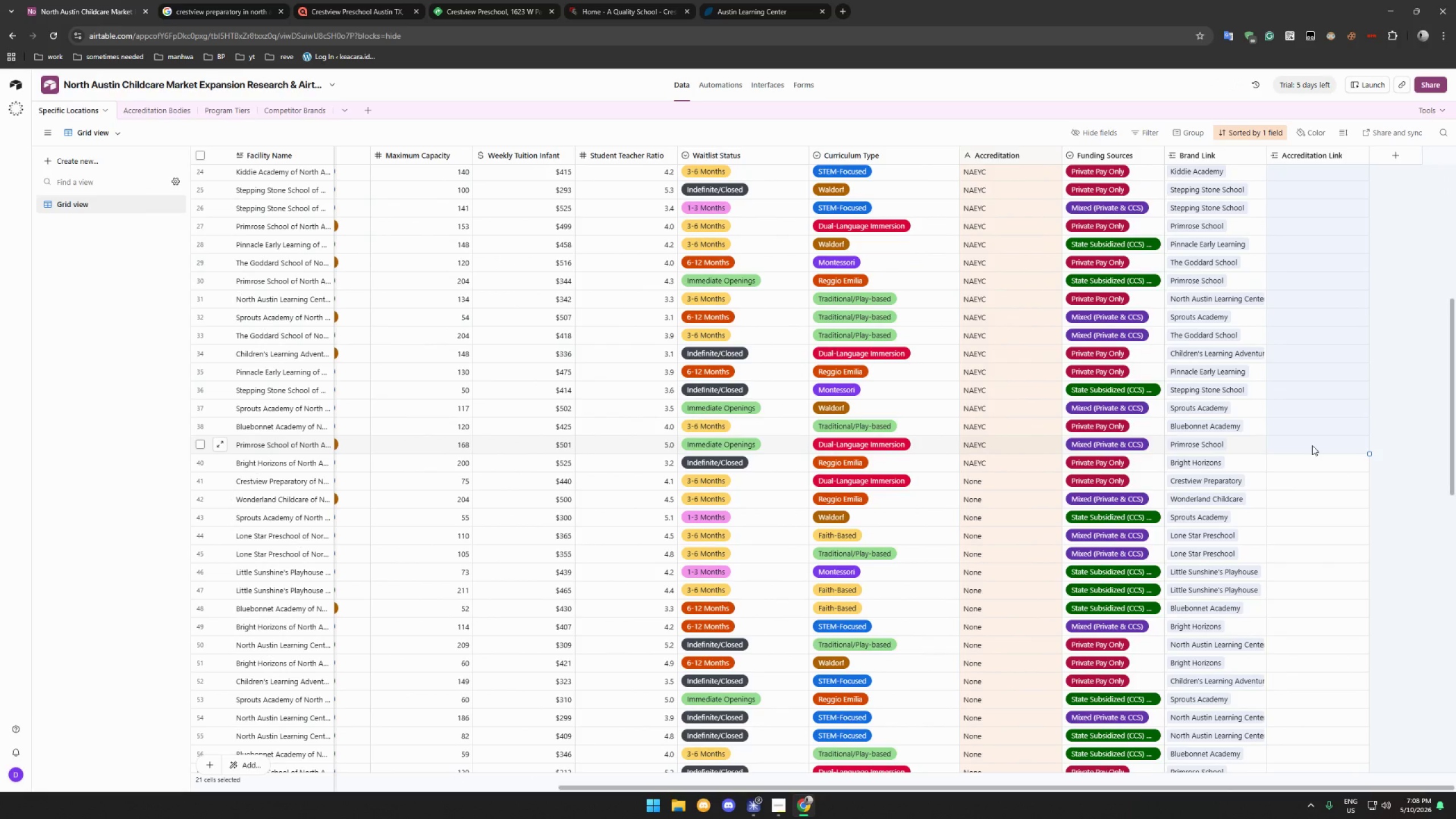 
hold_key(key=ShiftLeft, duration=1.77)
 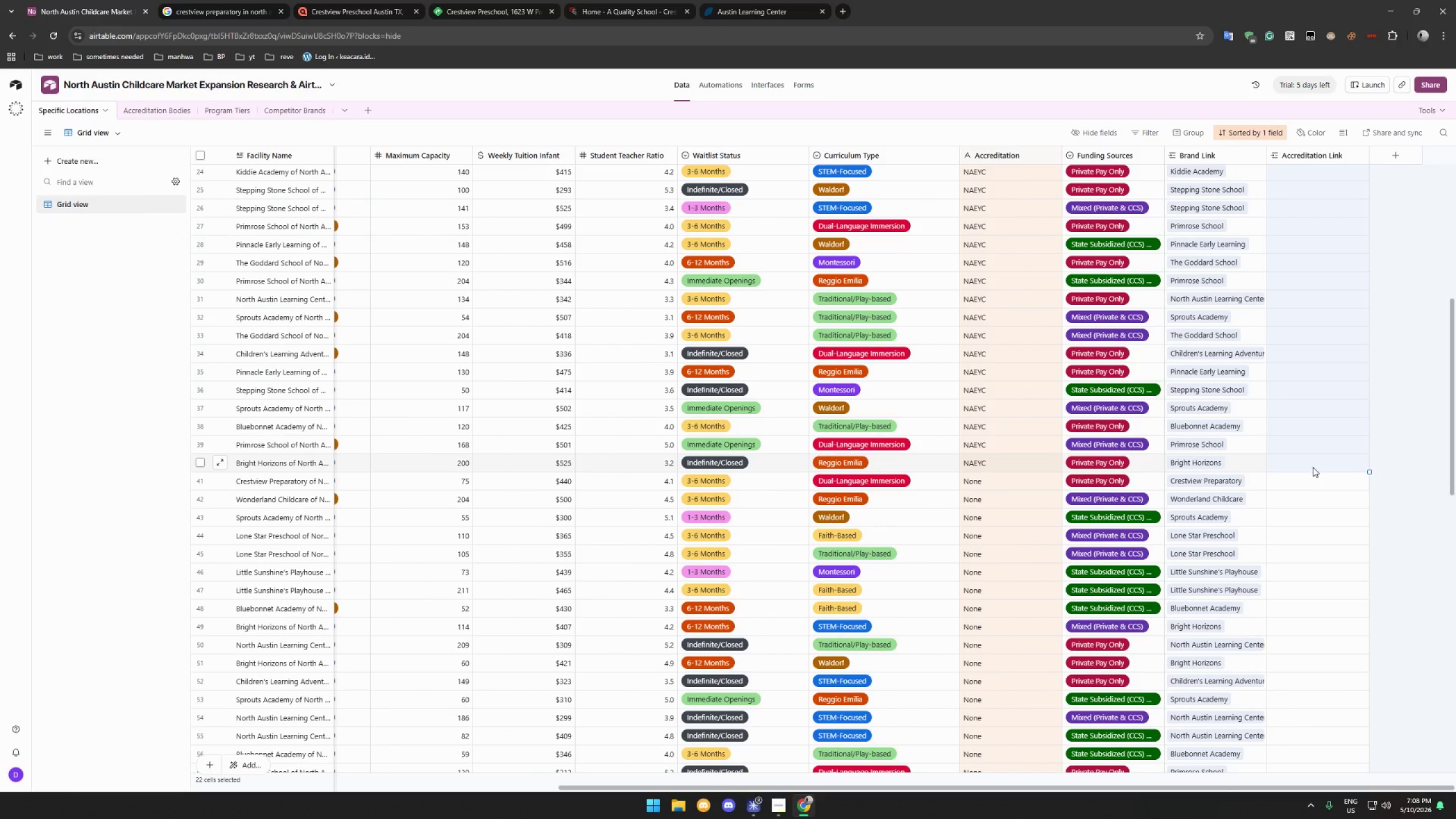 
hold_key(key=ShiftLeft, duration=0.59)
left_click([1313, 466])
 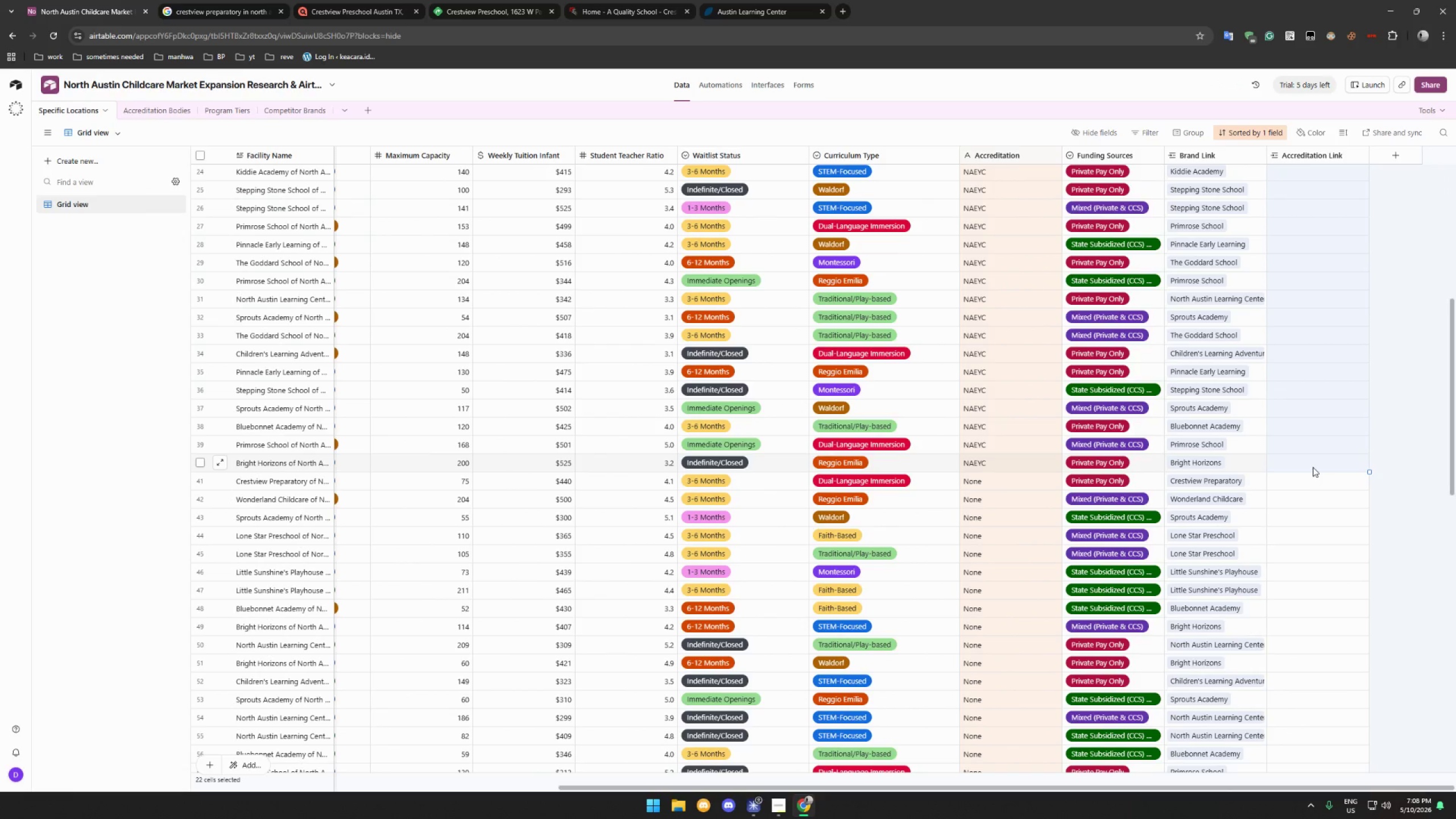 
key(Control+V)
 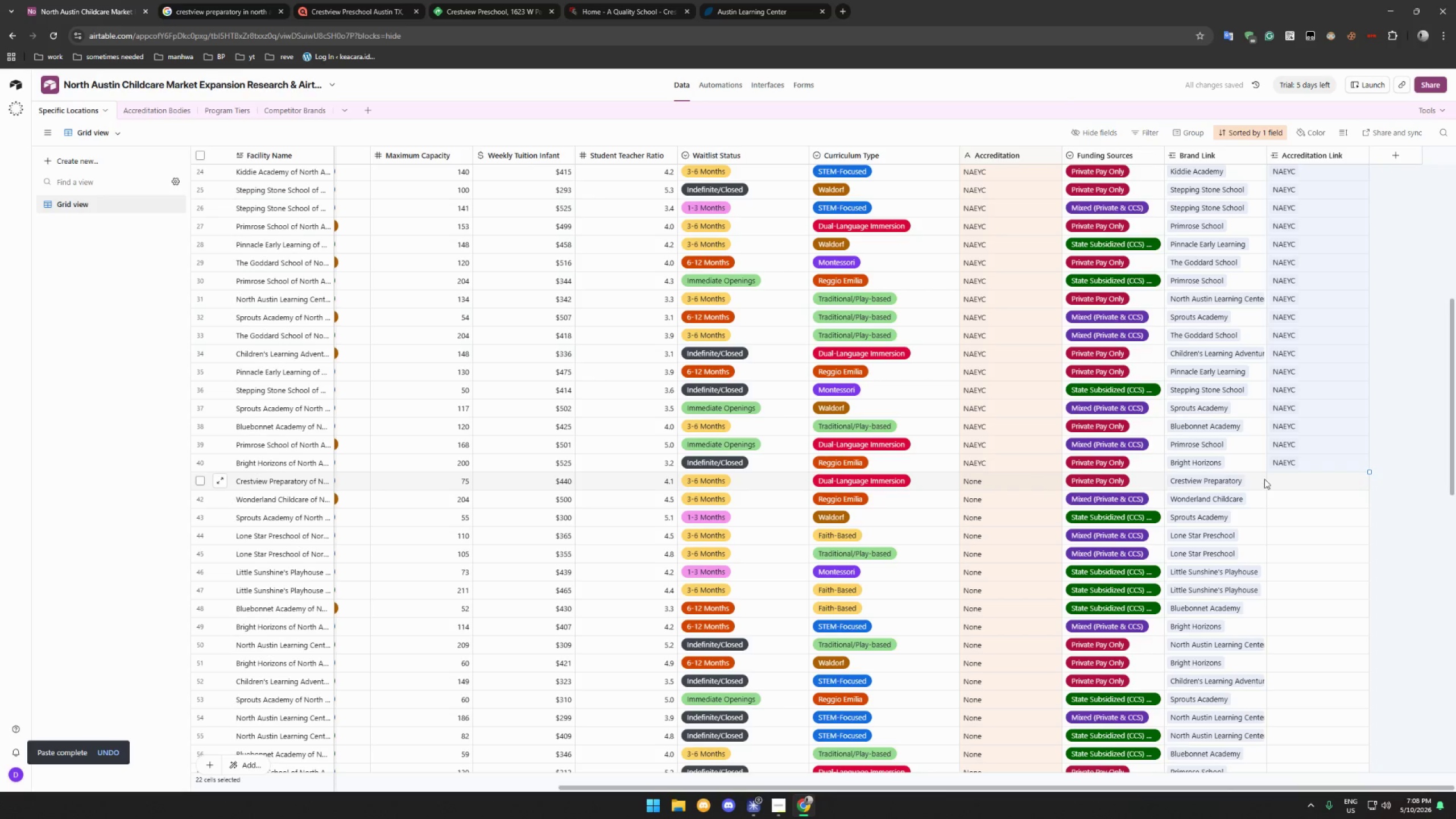 
double_click([1273, 480])
 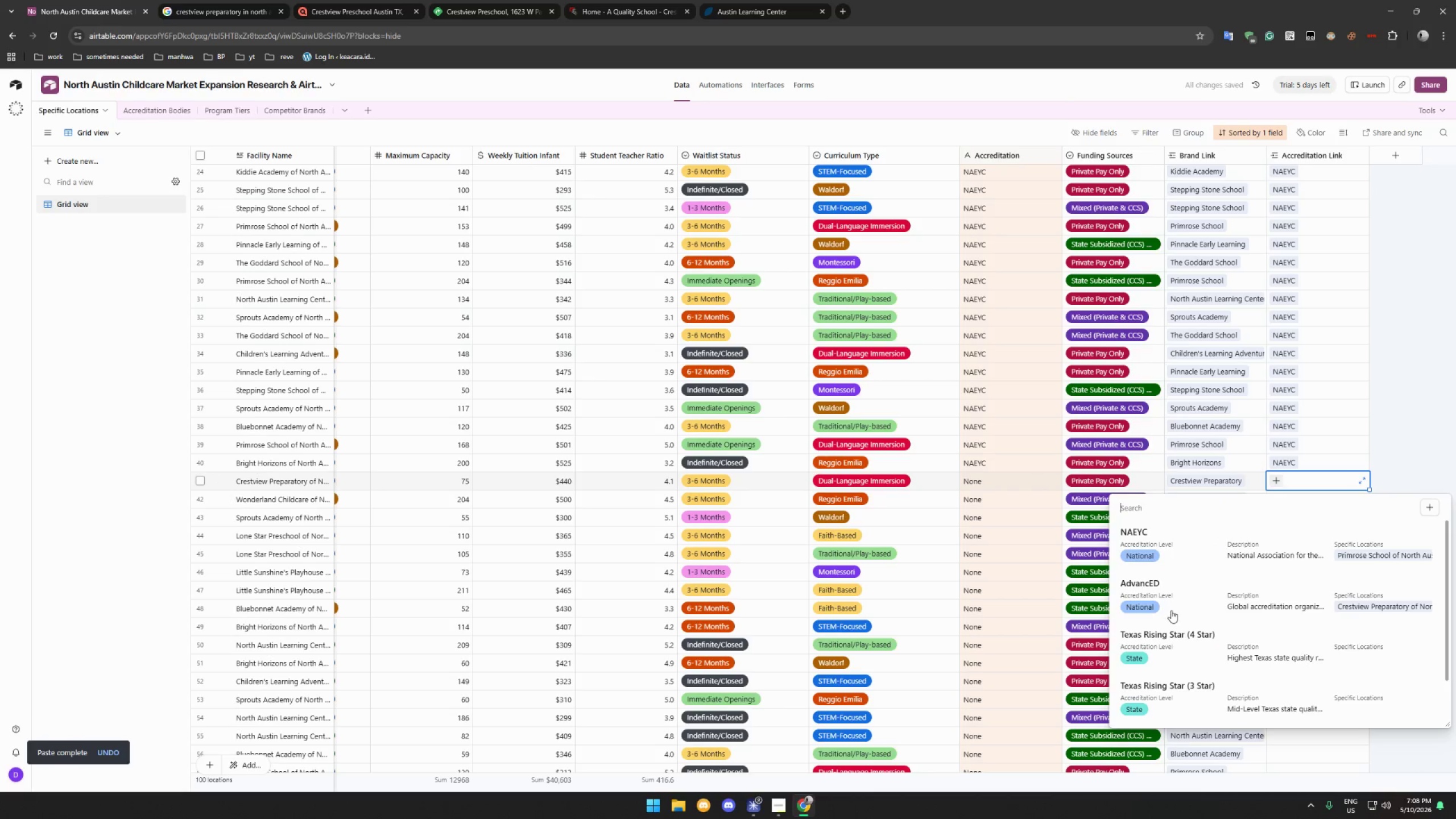 
scroll: coordinate [1199, 612], scroll_direction: down, amount: 4.0
 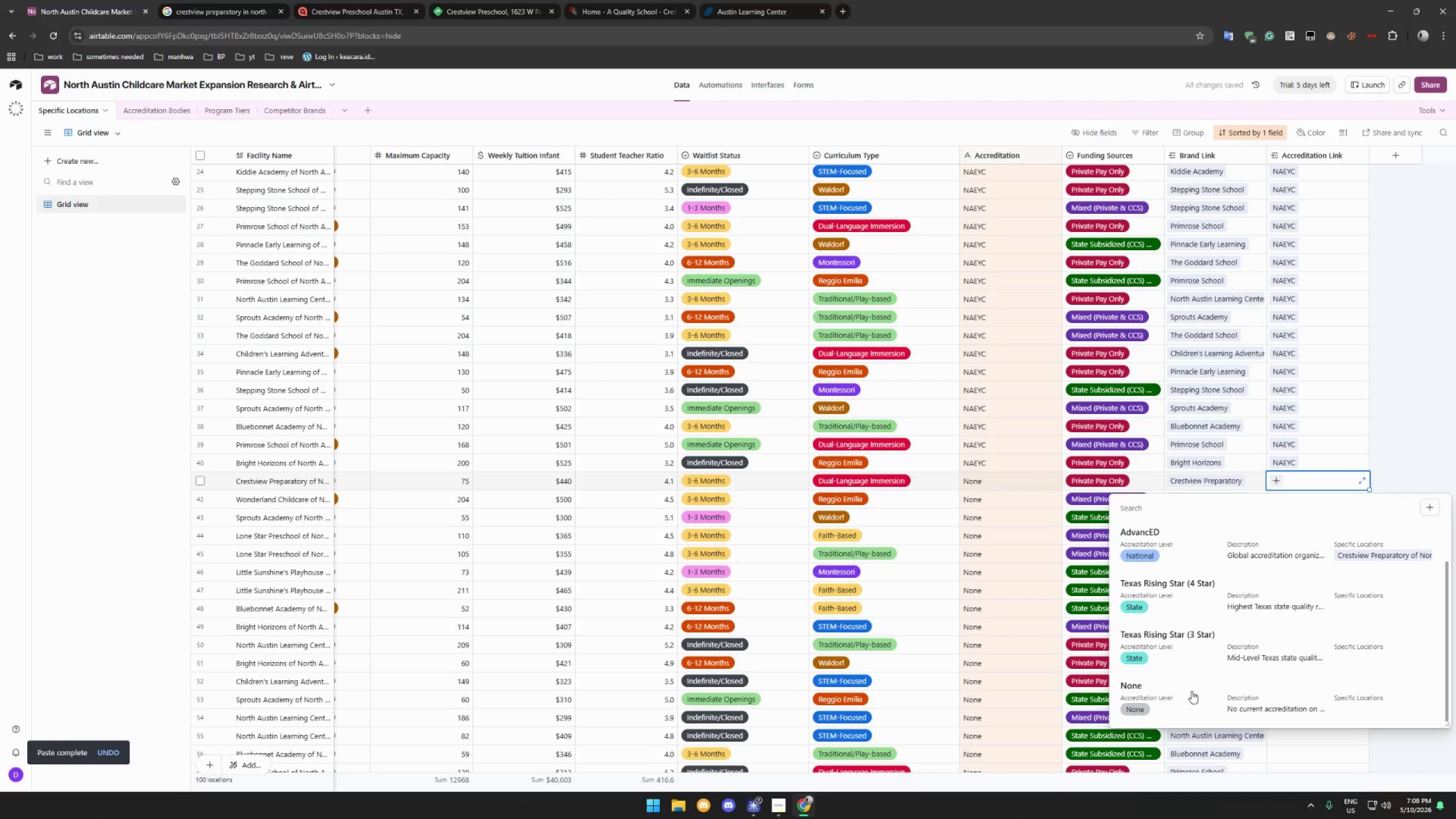 
left_click([1191, 692])
 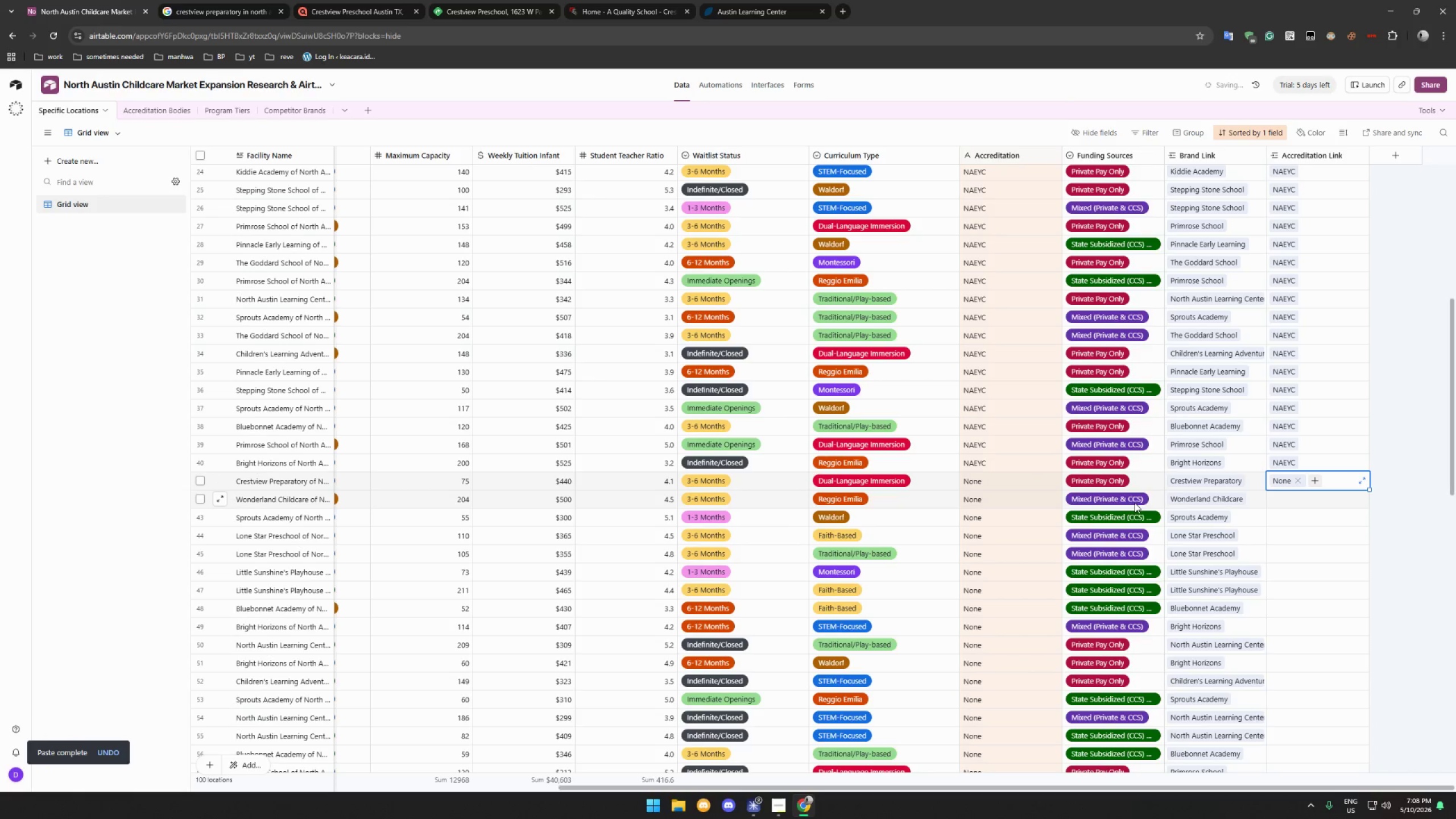 
key(Control+ControlLeft)
 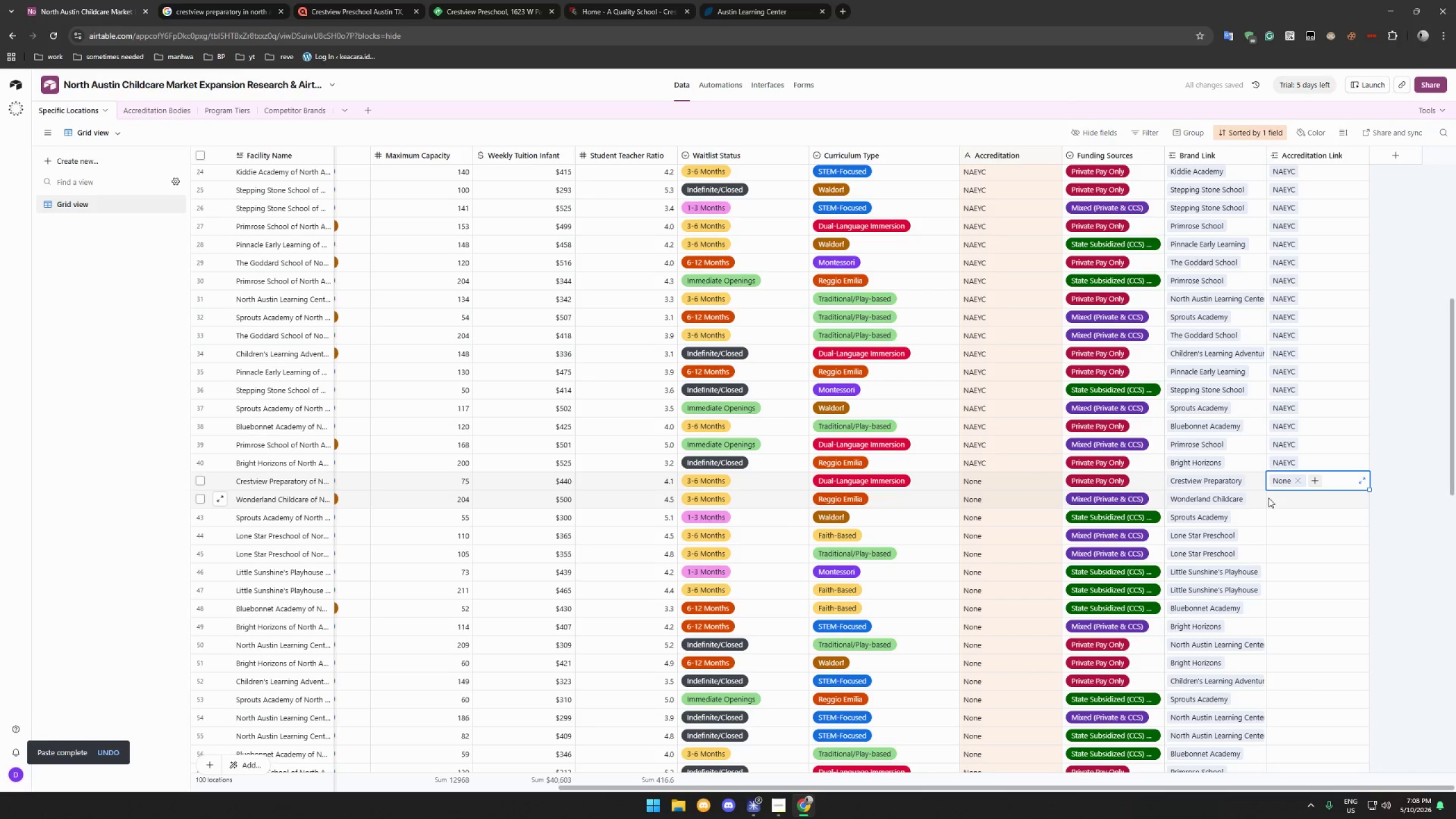 
key(Control+C)
 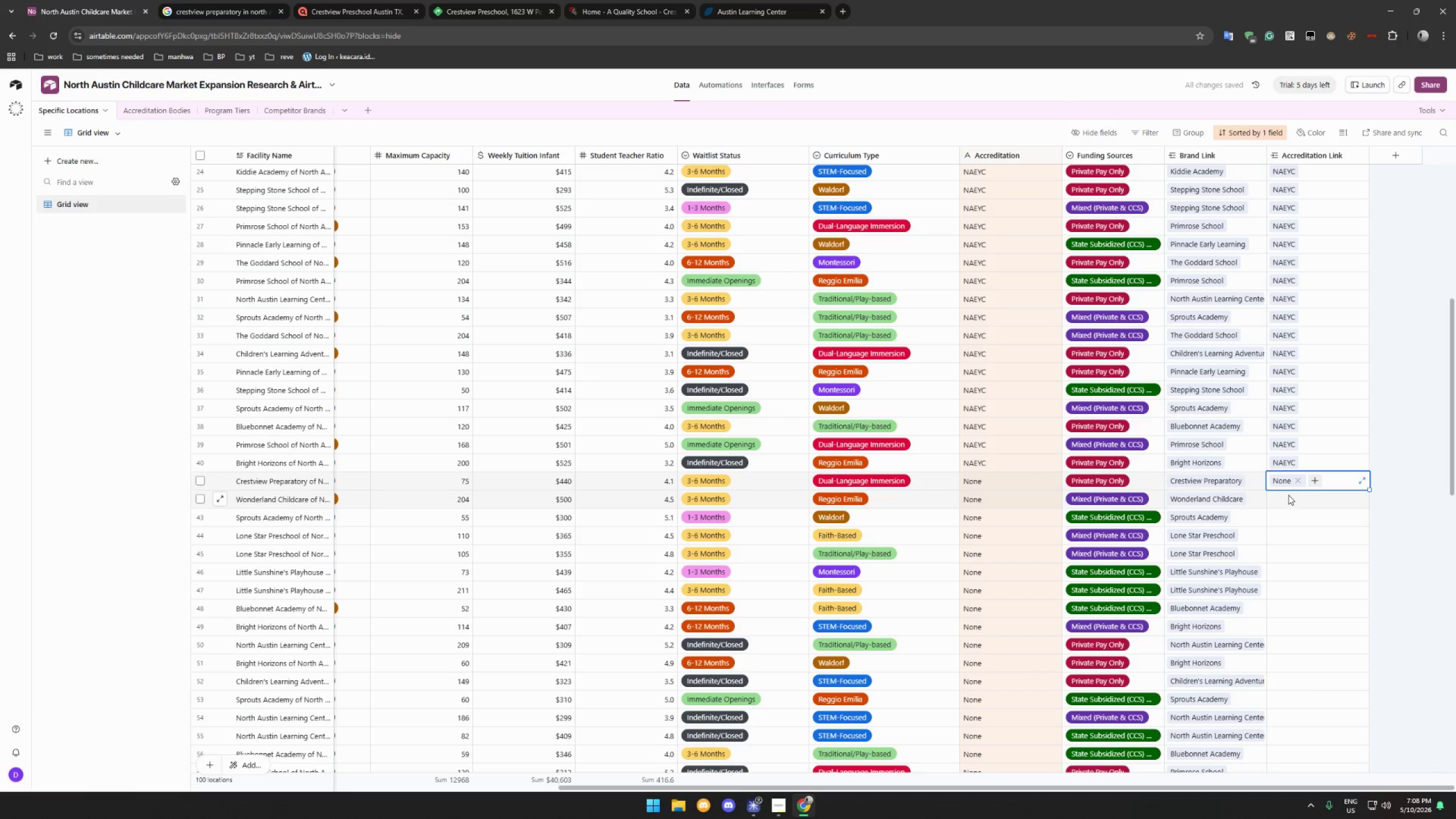 
left_click([1288, 495])
 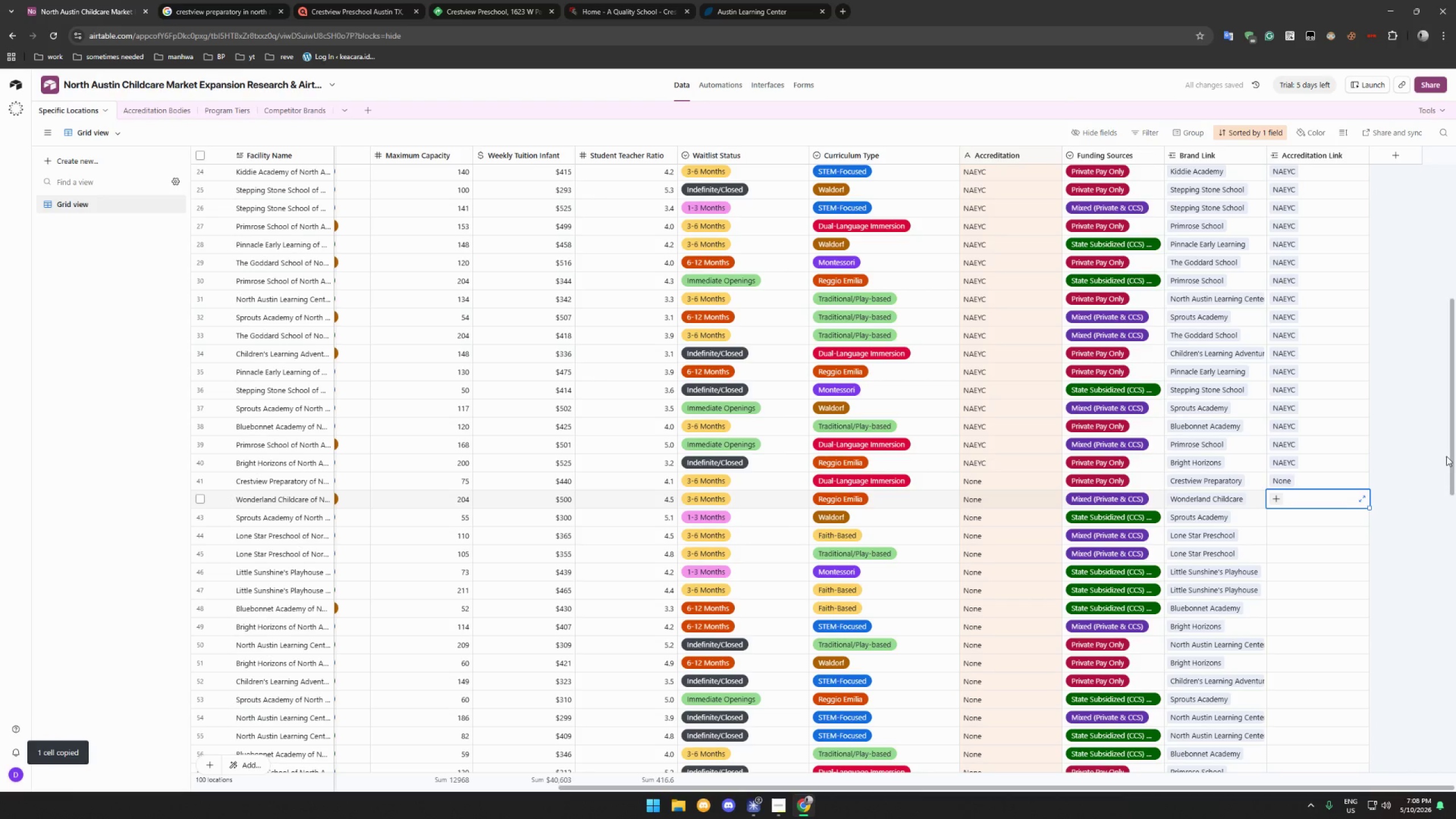 
left_click_drag(start_coordinate=[1452, 462], to_coordinate=[1450, 541])
 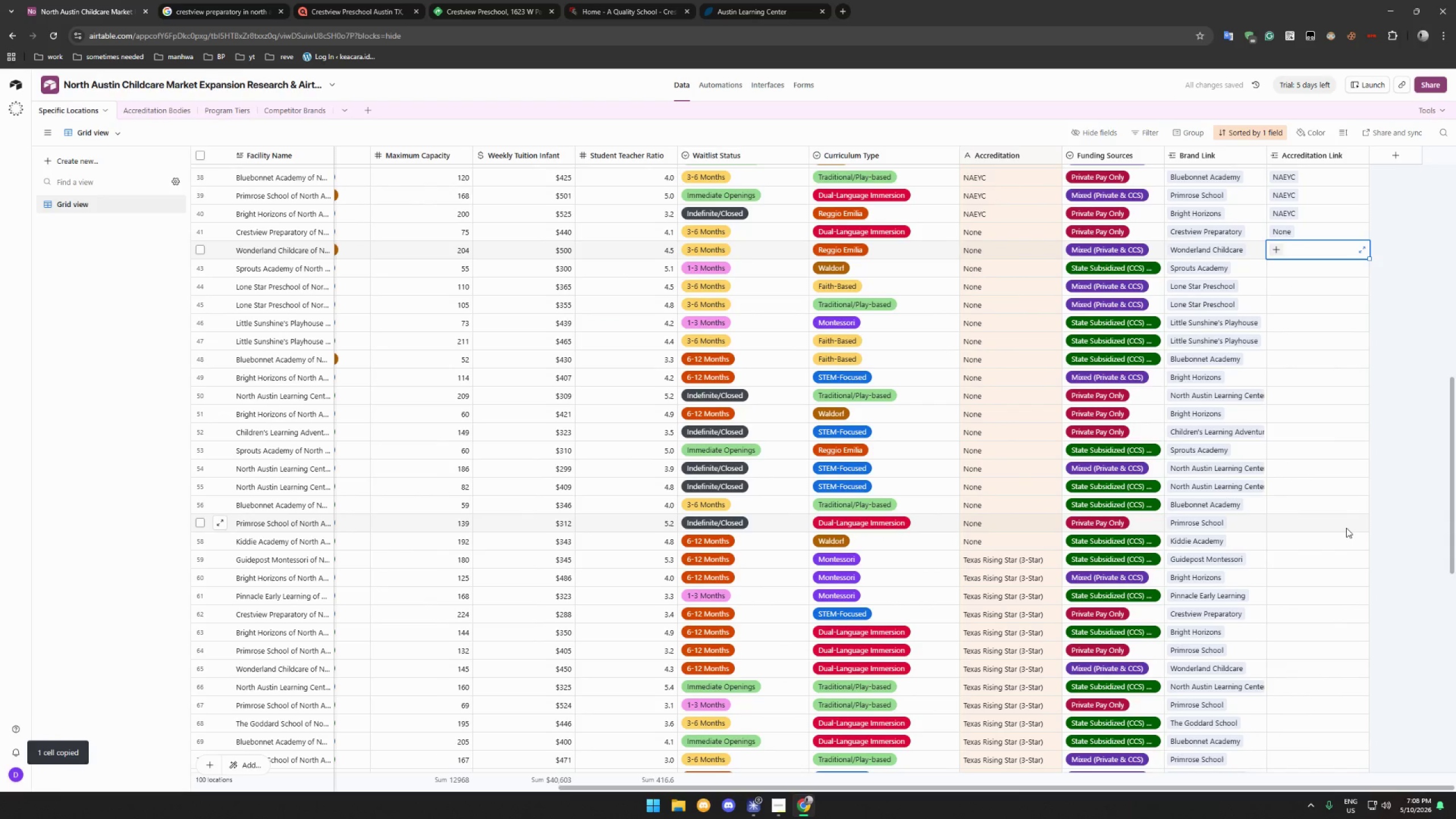 
hold_key(key=ShiftLeft, duration=0.97)
left_click([1330, 539])
 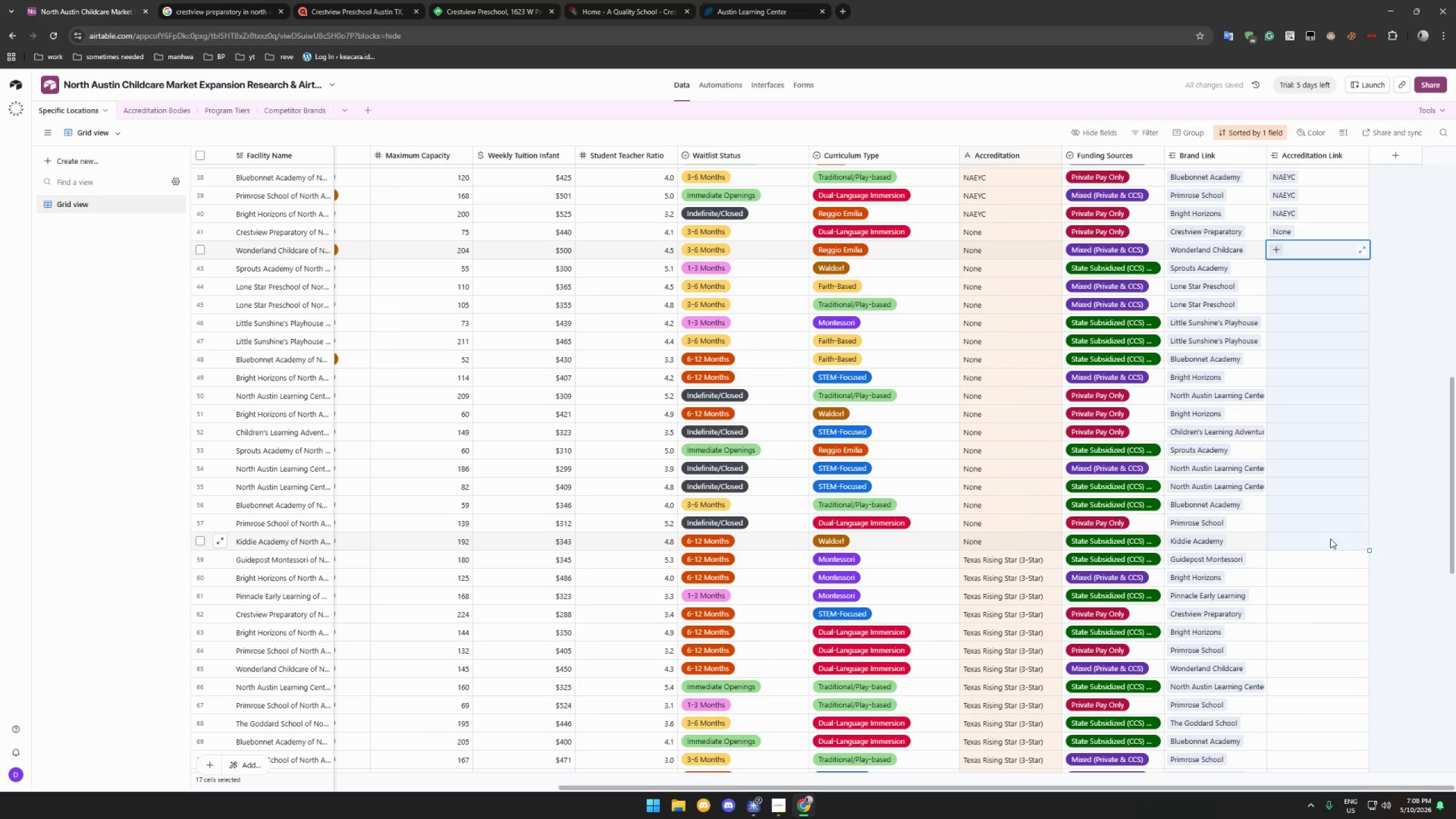 
key(Control+V)
 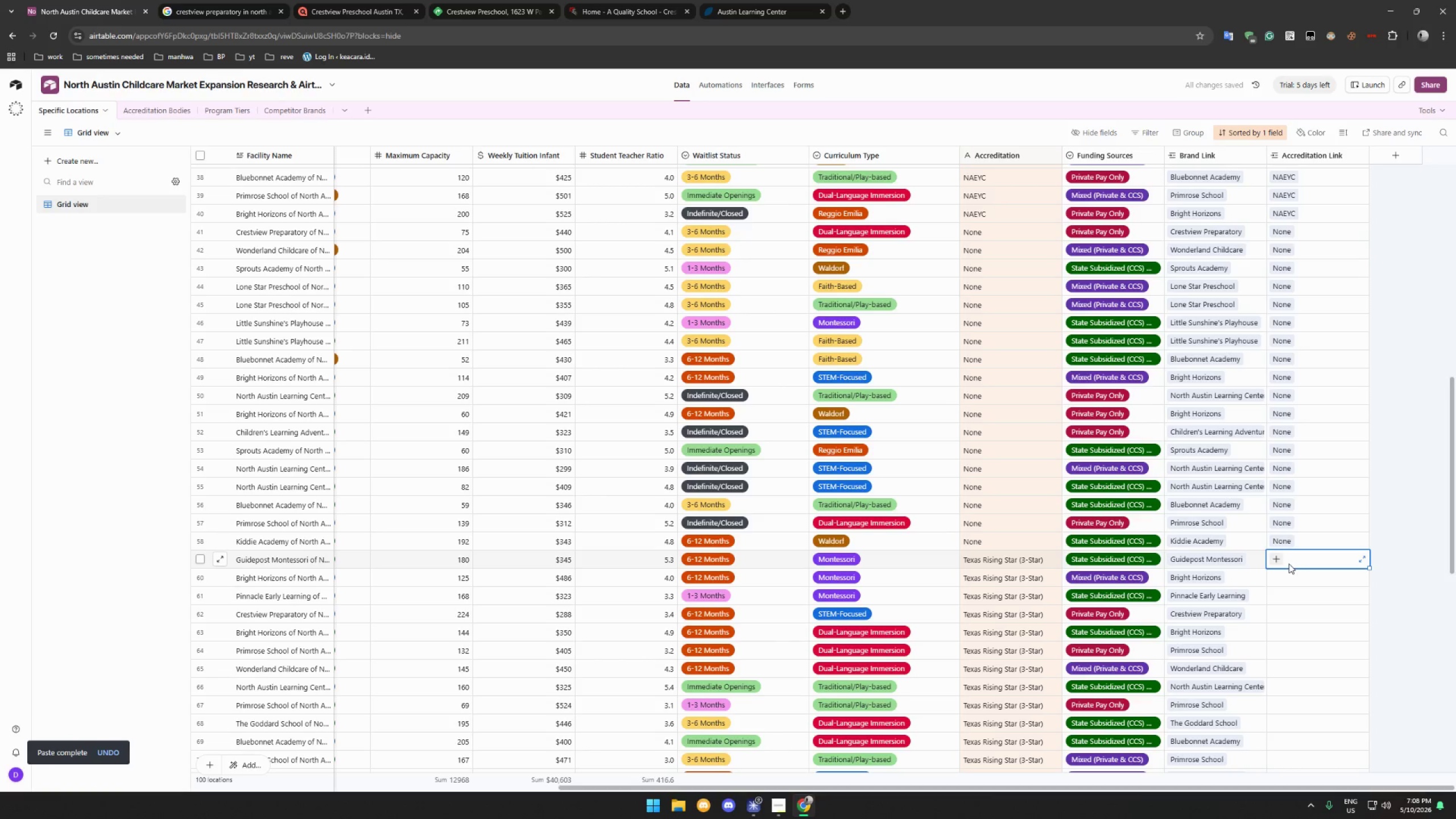 
double_click([1276, 564])
 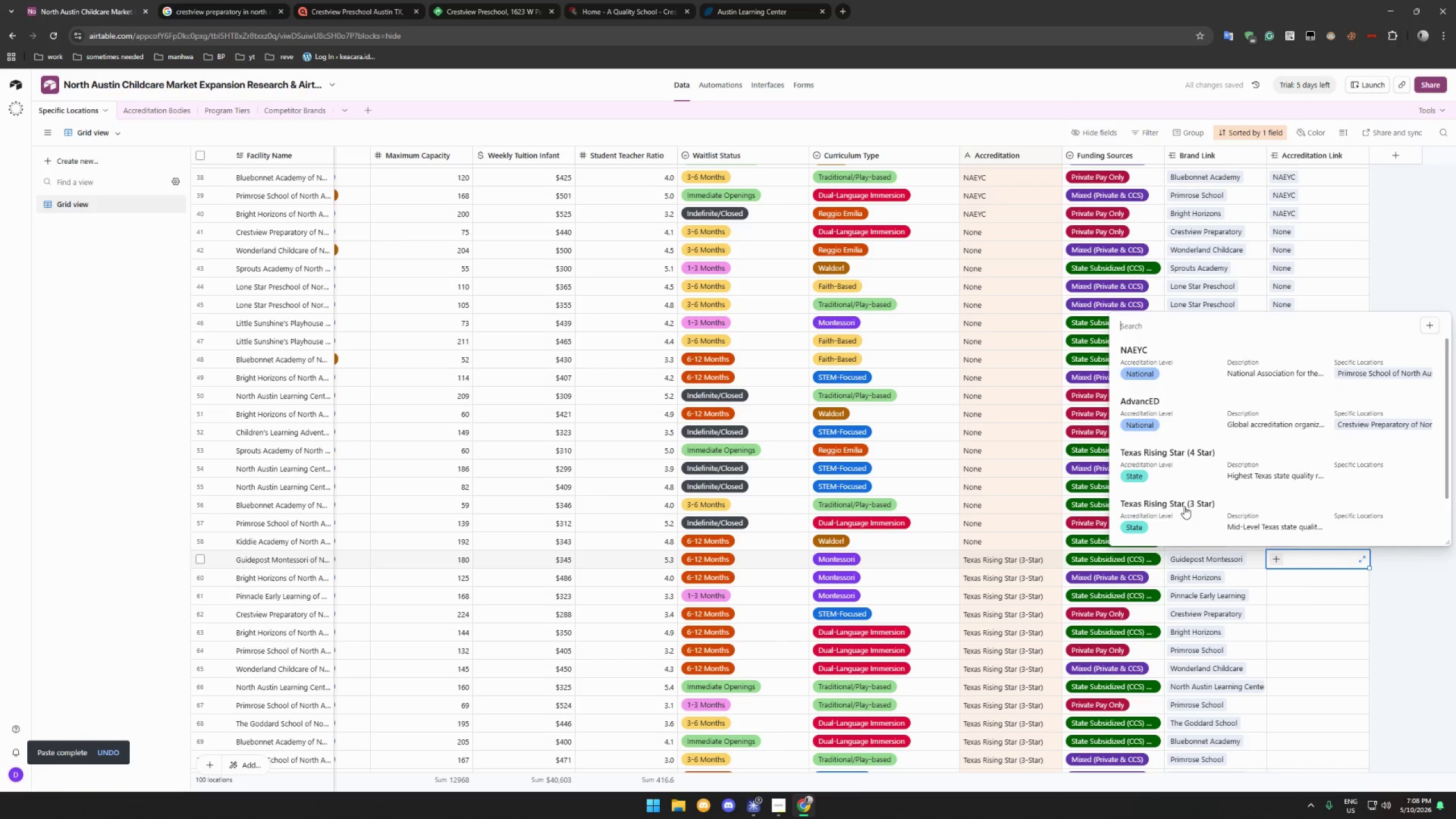 
left_click([1190, 498])
 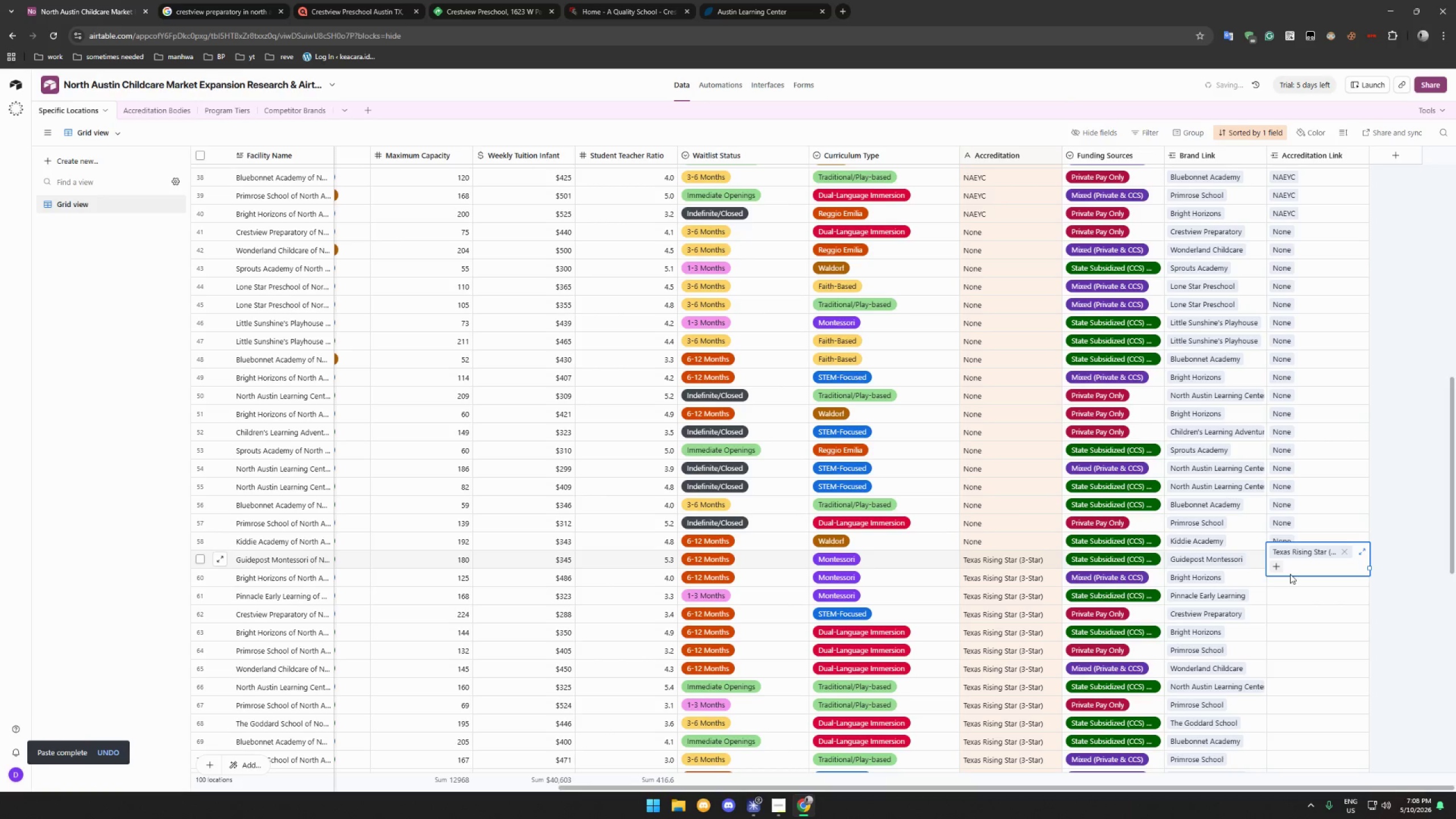 
key(Control+C)
 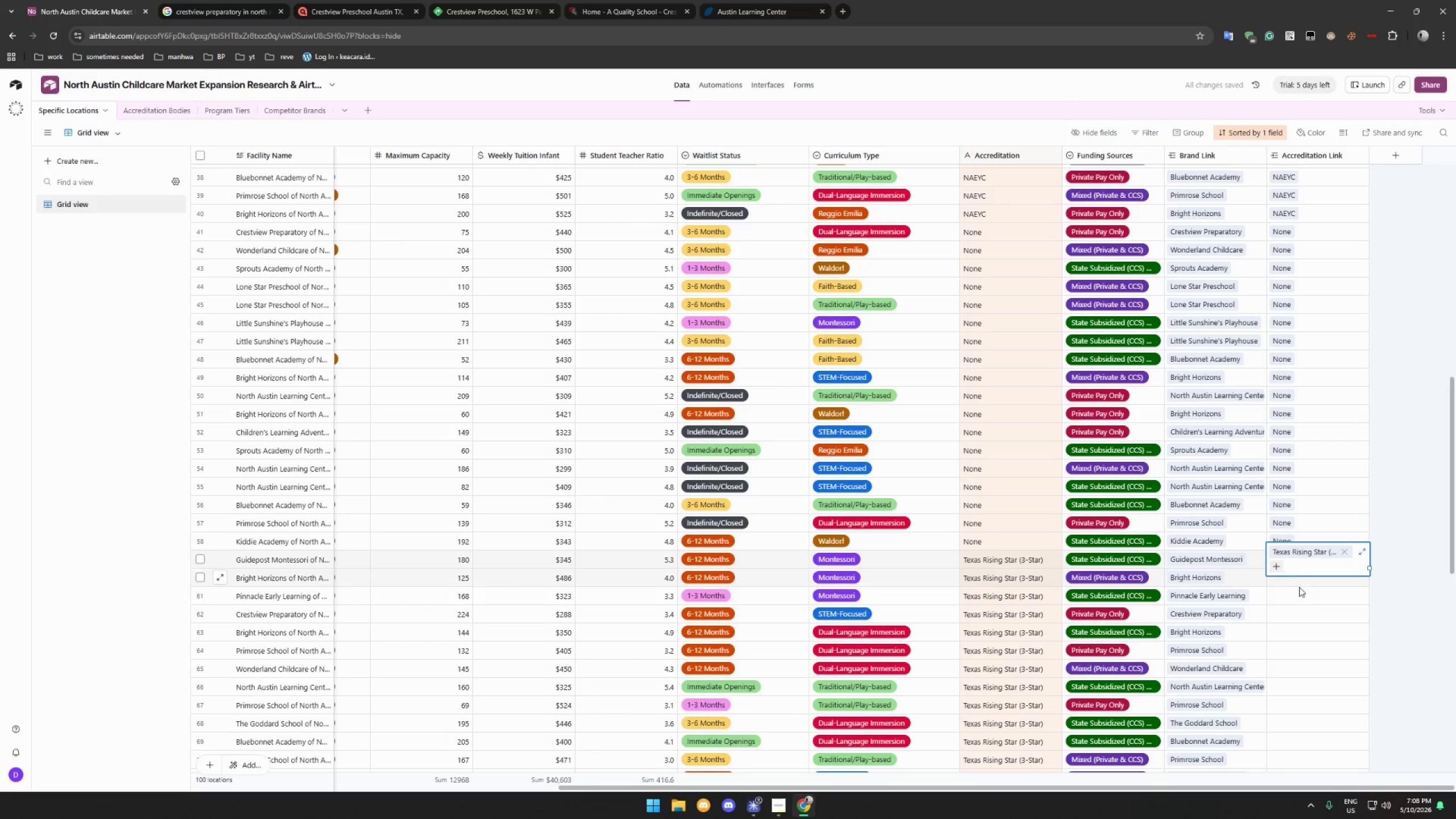 
left_click([1301, 591])
 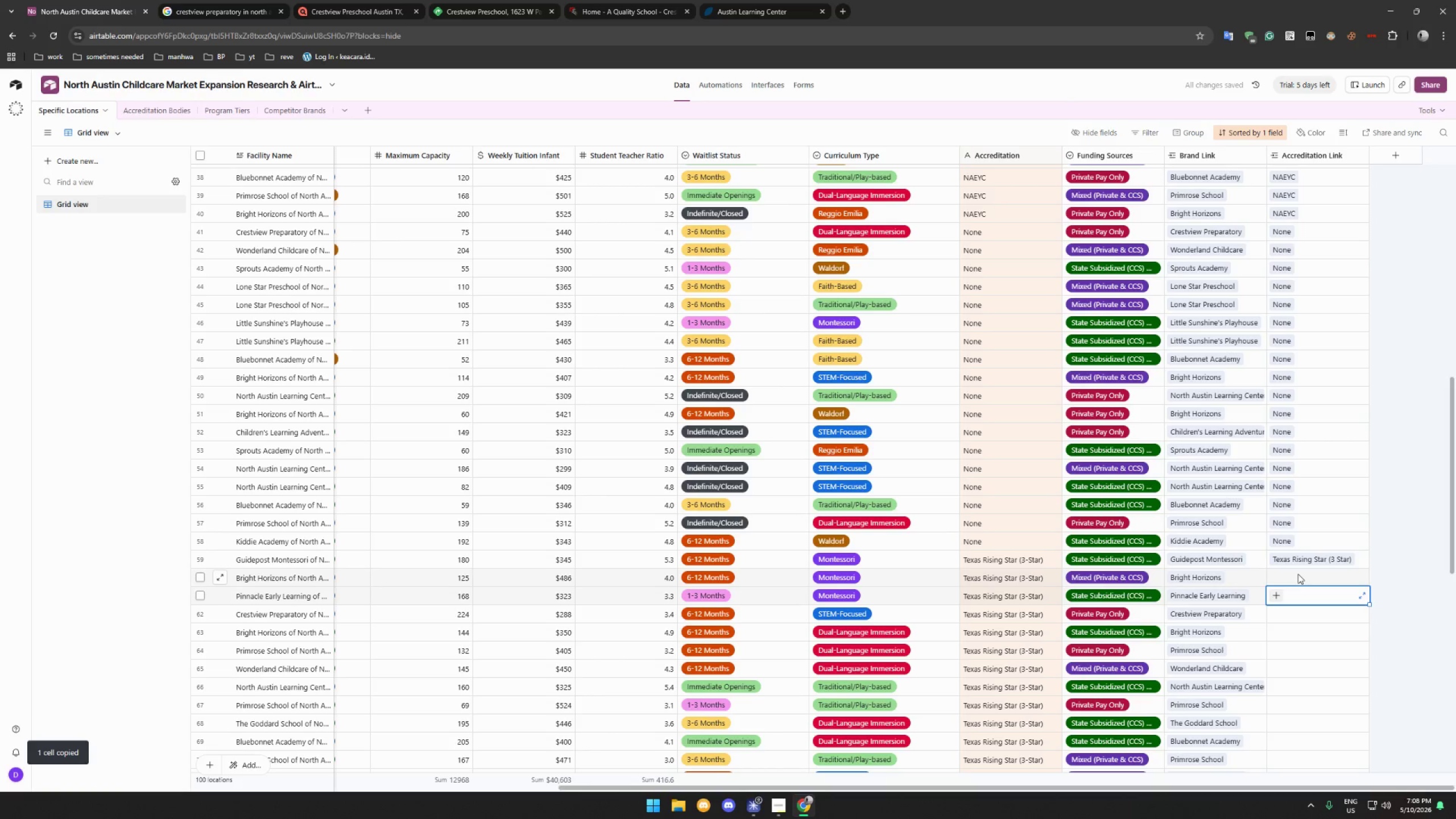 
left_click([1298, 574])
 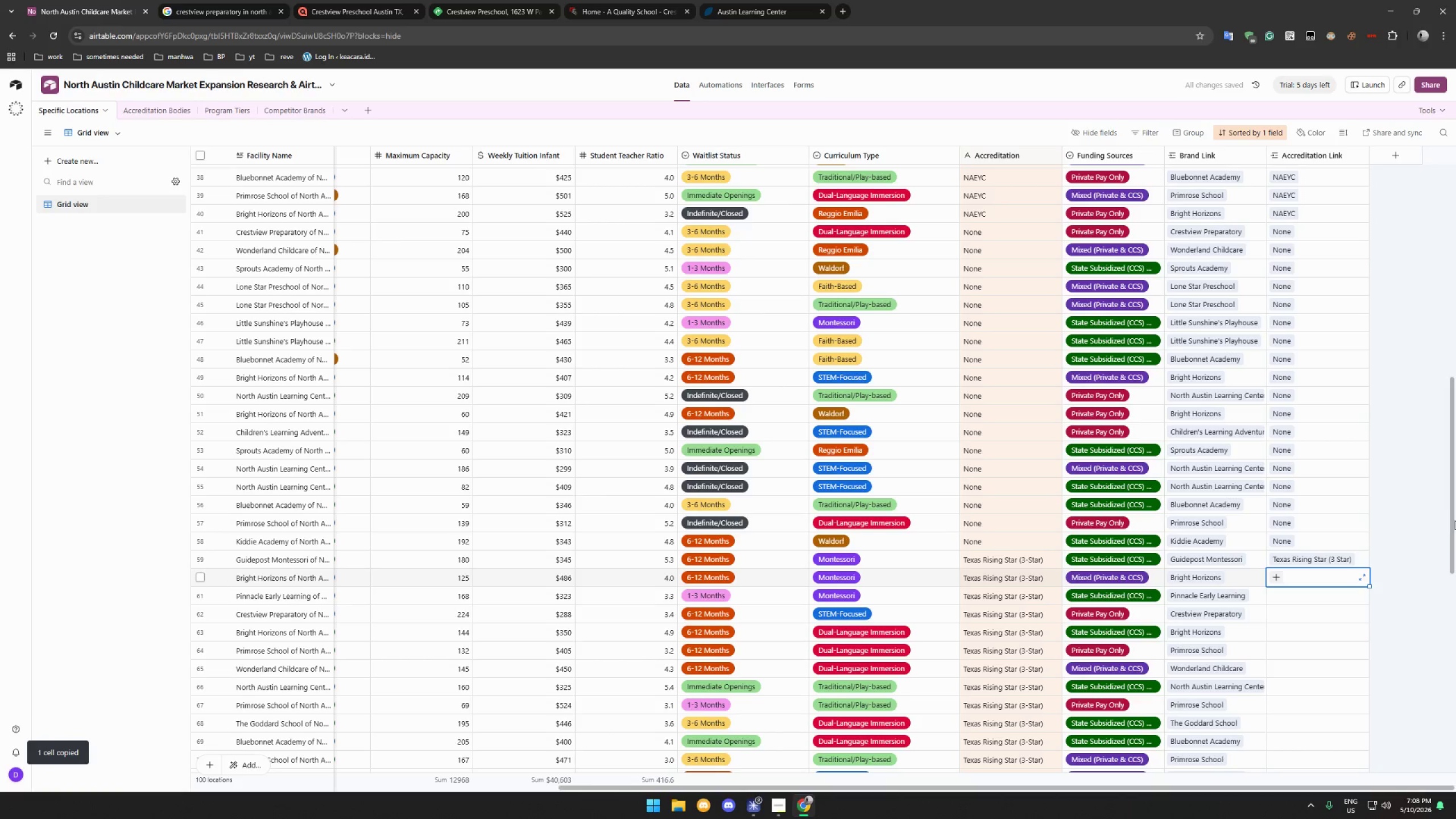 
left_click_drag(start_coordinate=[1455, 520], to_coordinate=[1452, 543])
 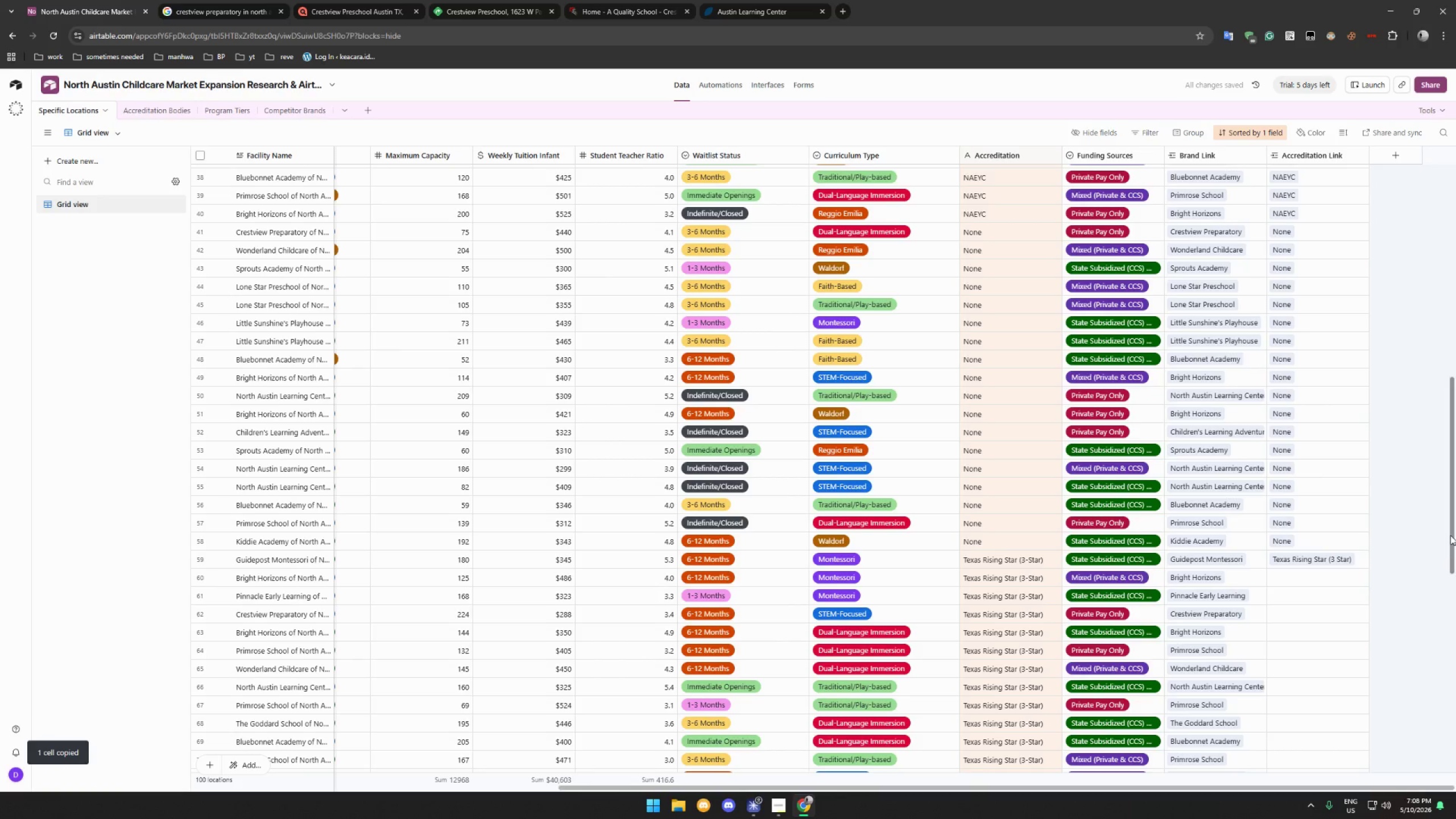 
left_click_drag(start_coordinate=[1450, 533], to_coordinate=[1441, 634])
 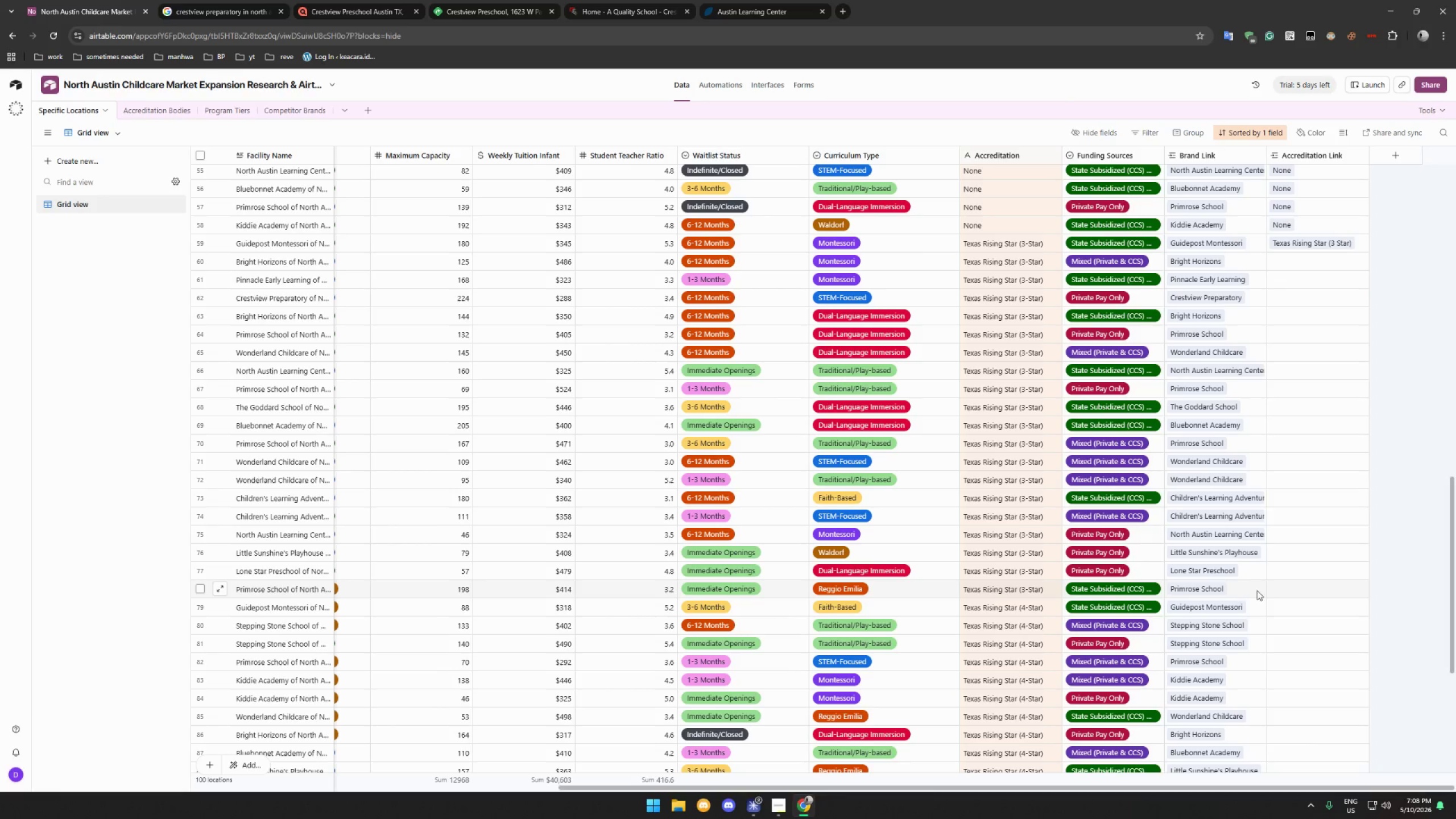 
hold_key(key=ShiftLeft, duration=0.78)
left_click([1293, 590])
 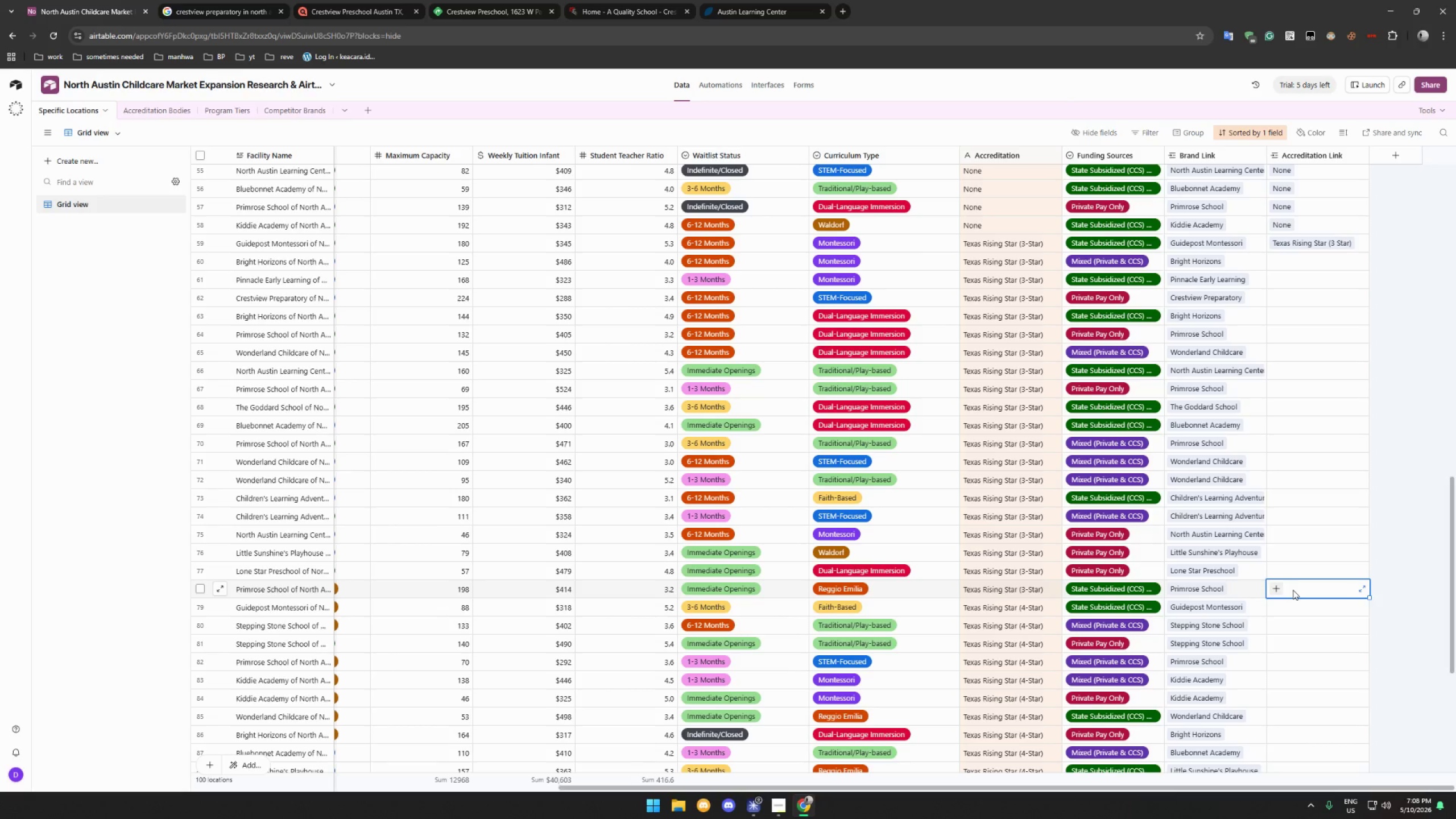 
hold_key(key=ShiftLeft, duration=2.31)
left_click([1298, 260])
 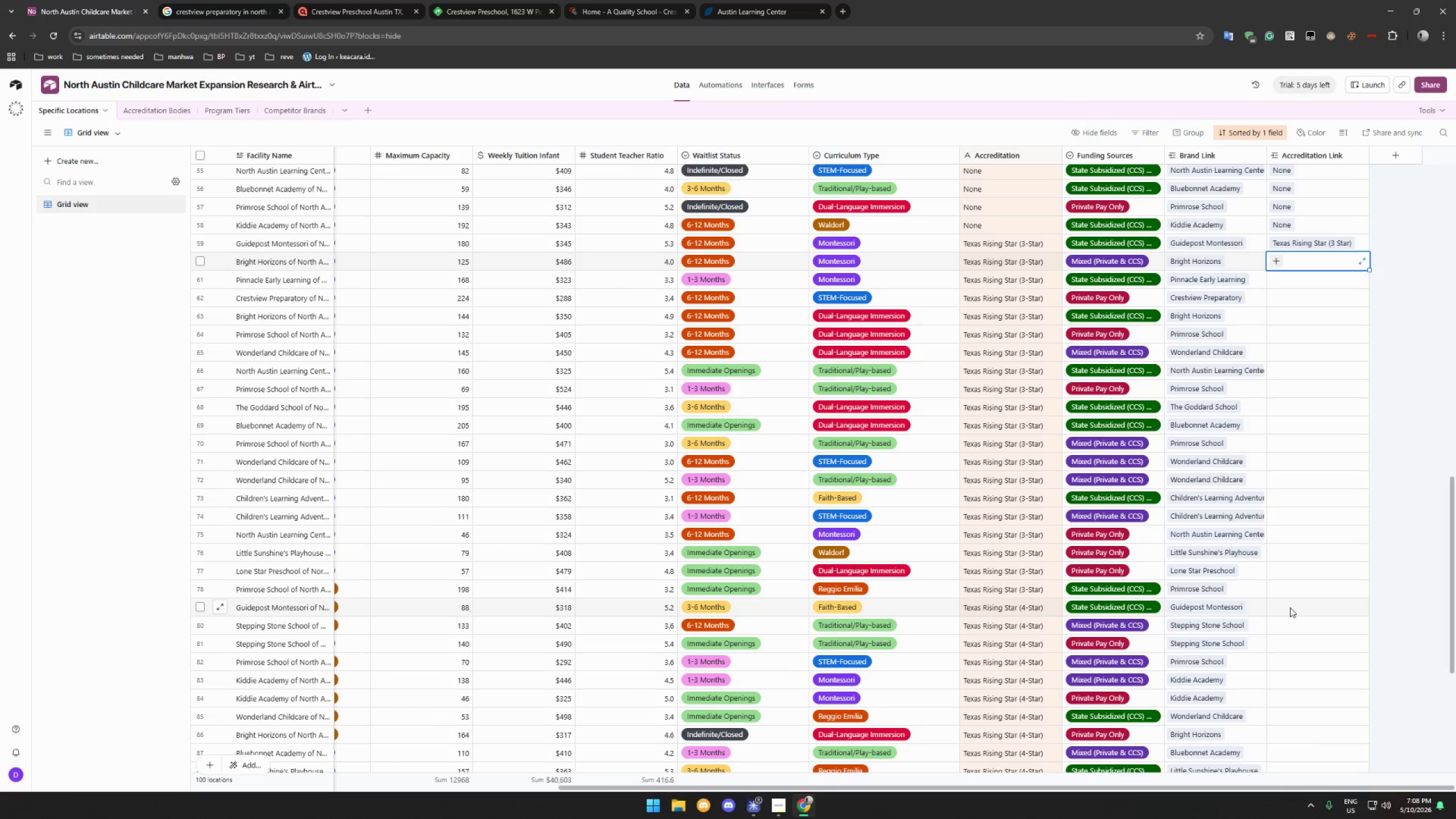 
hold_key(key=ShiftLeft, duration=1.31)
left_click([1296, 588])
 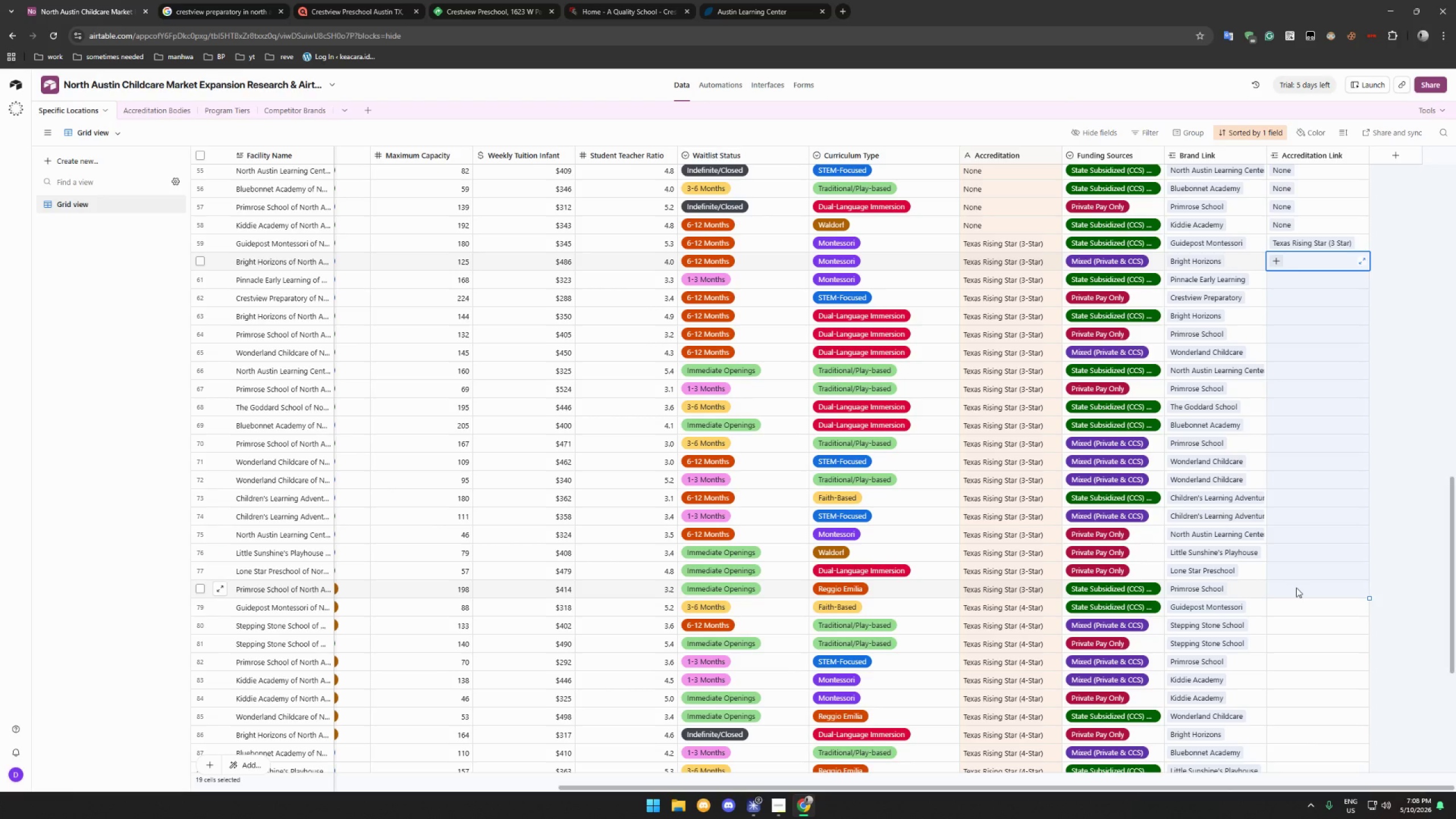 
key(Control+V)
 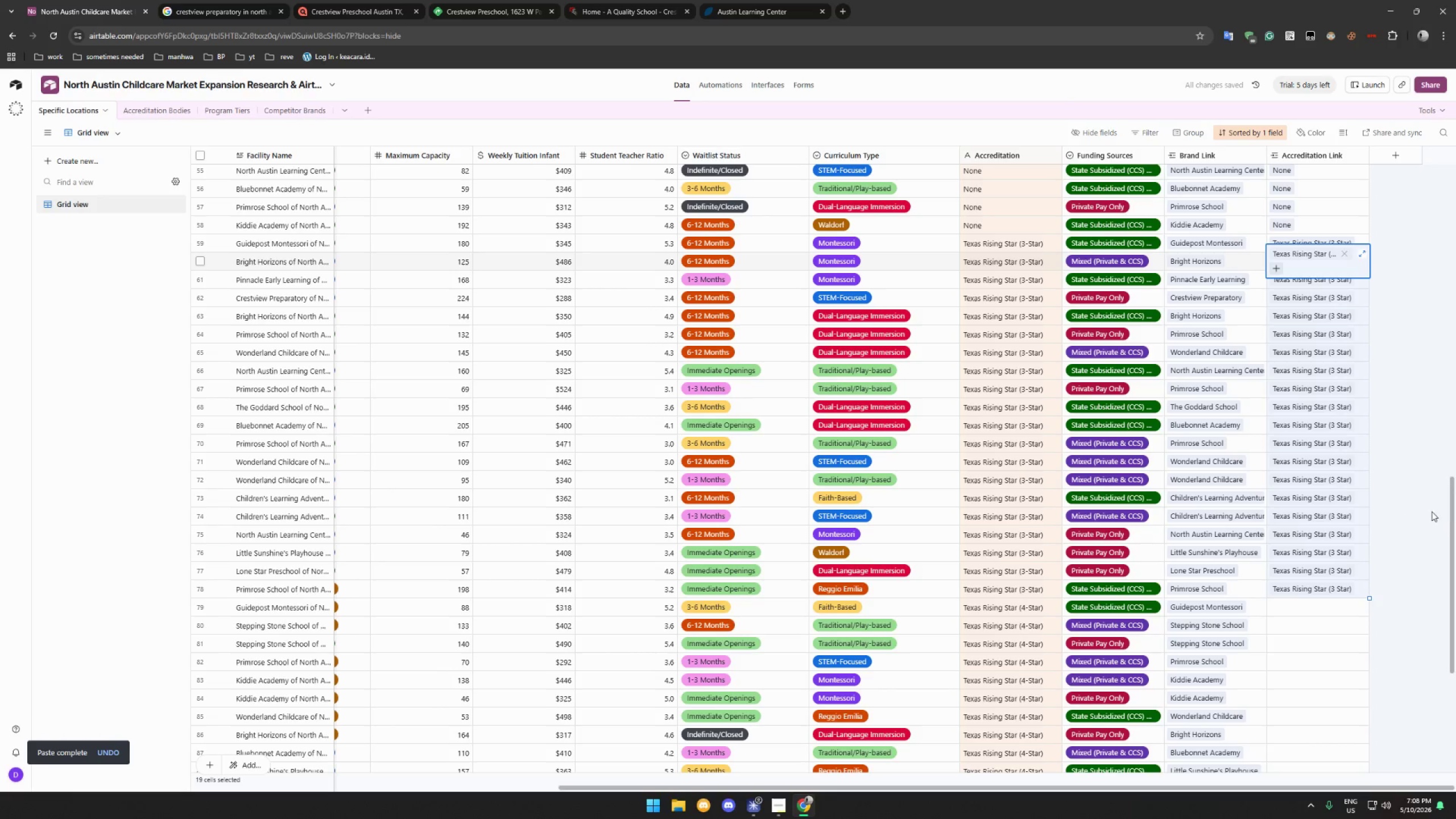 
left_click_drag(start_coordinate=[1452, 525], to_coordinate=[1447, 585])
 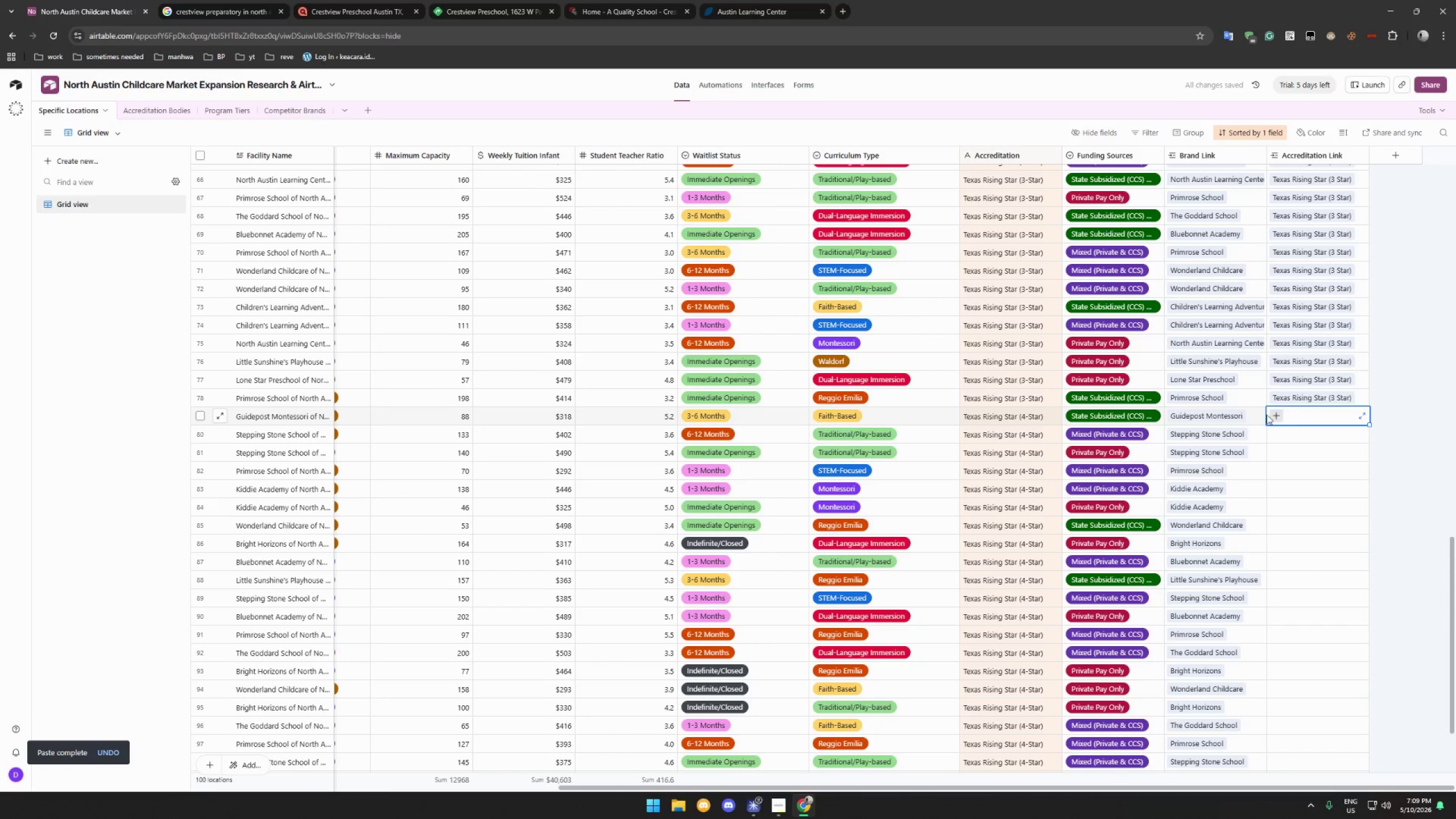 
double_click([1266, 415])
 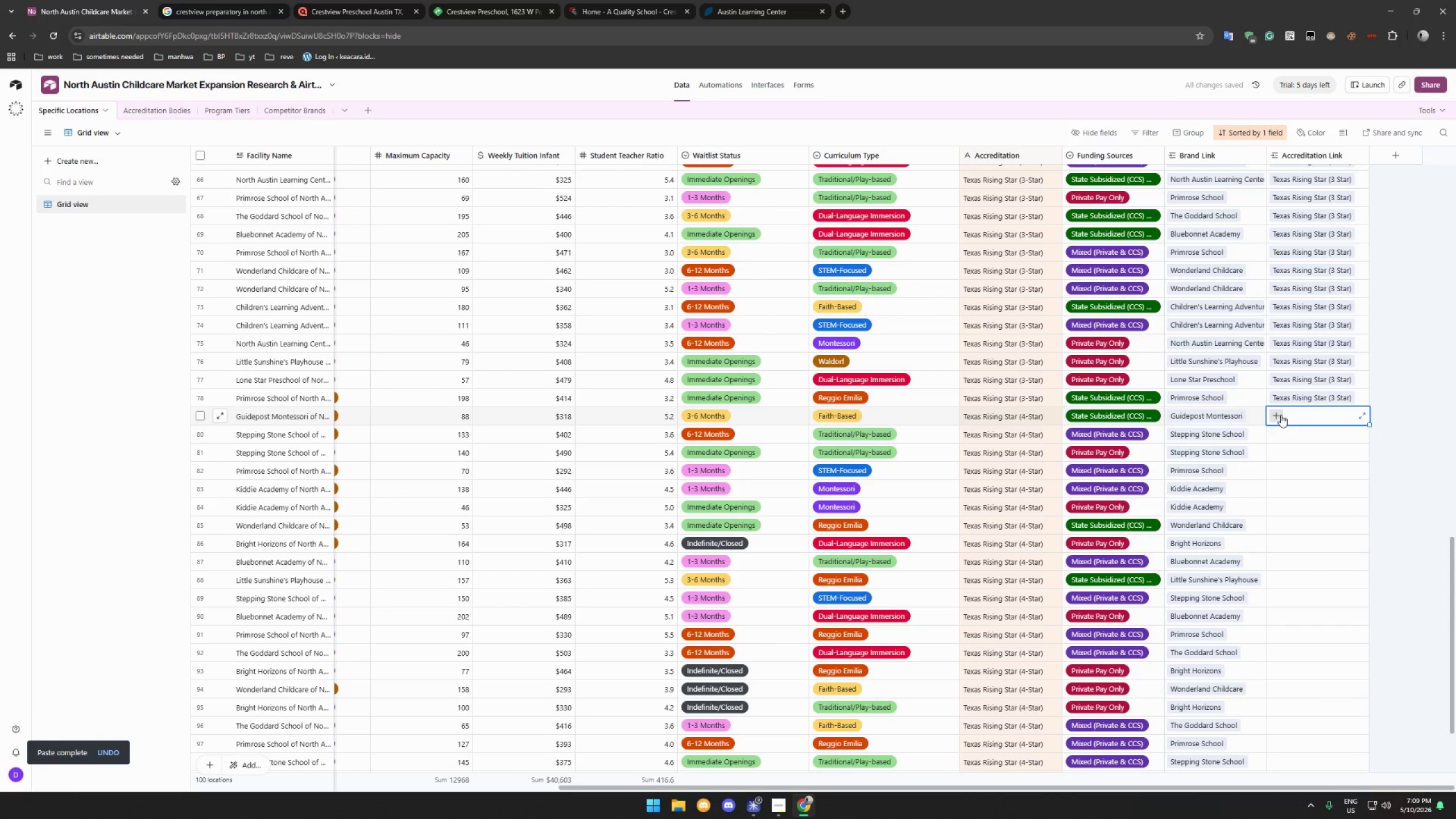 
double_click([1272, 415])
 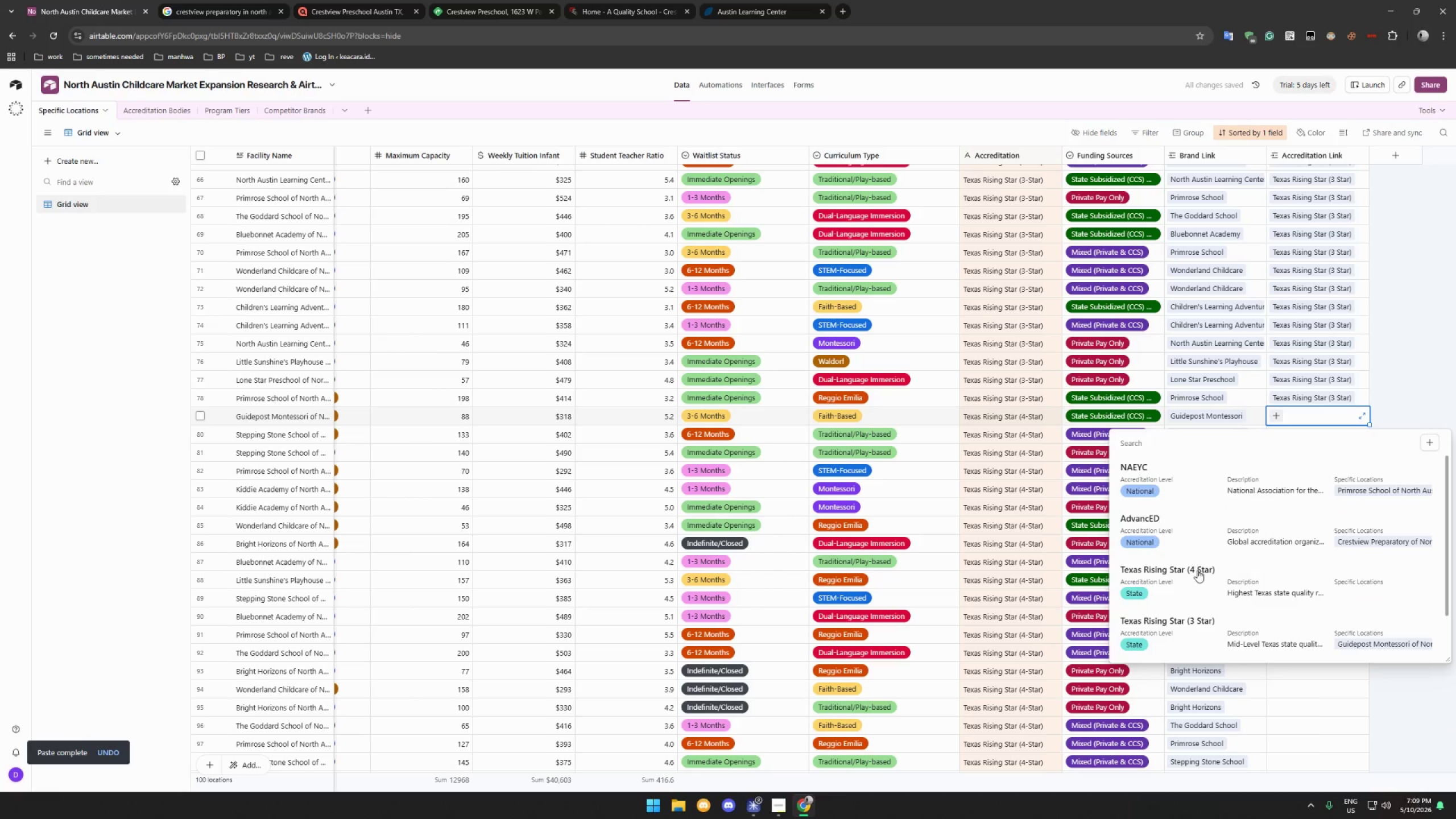 
left_click([1198, 576])
 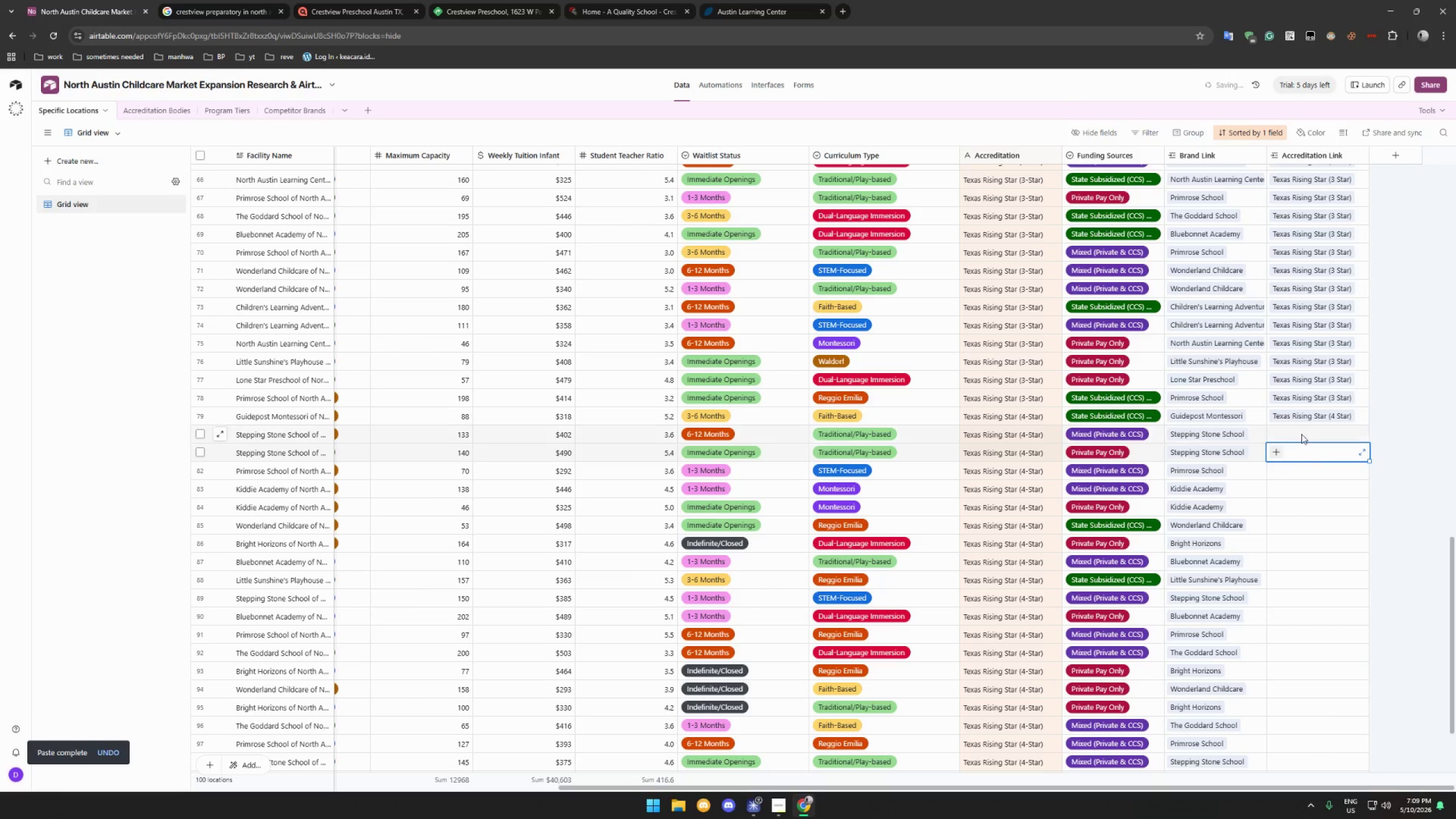 
double_click([1301, 421])
 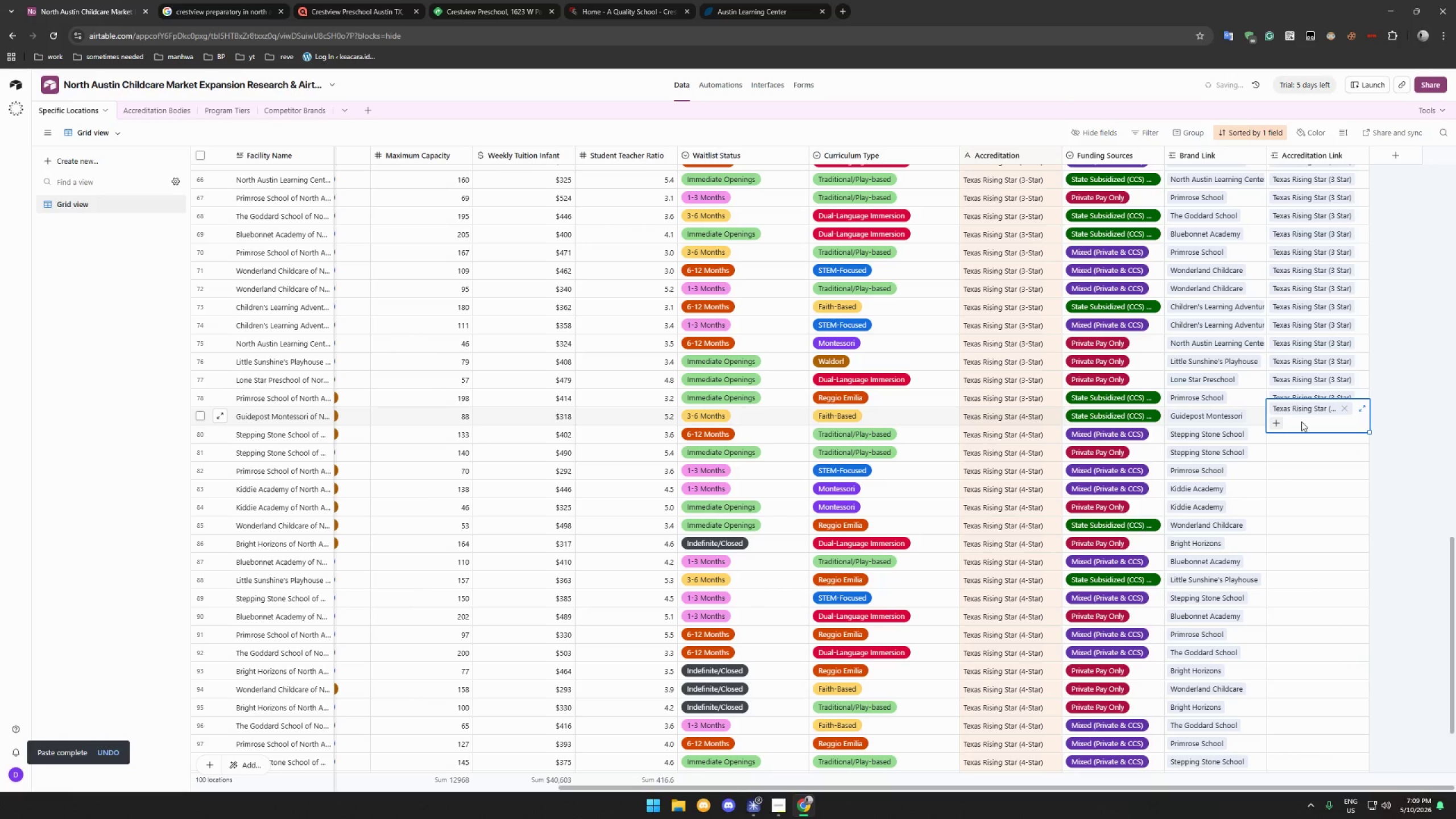 
key(Control+C)
 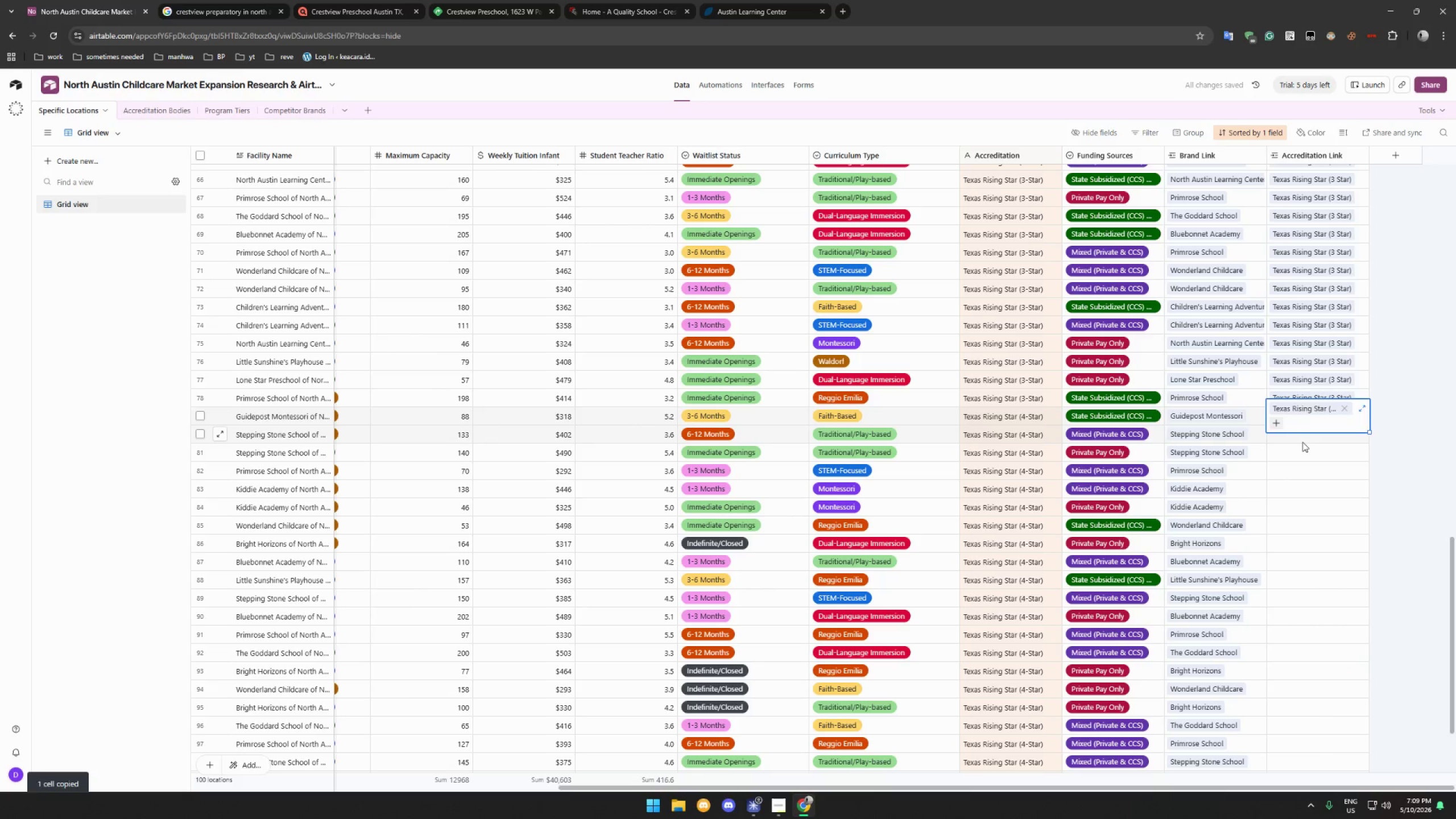 
left_click([1302, 442])
 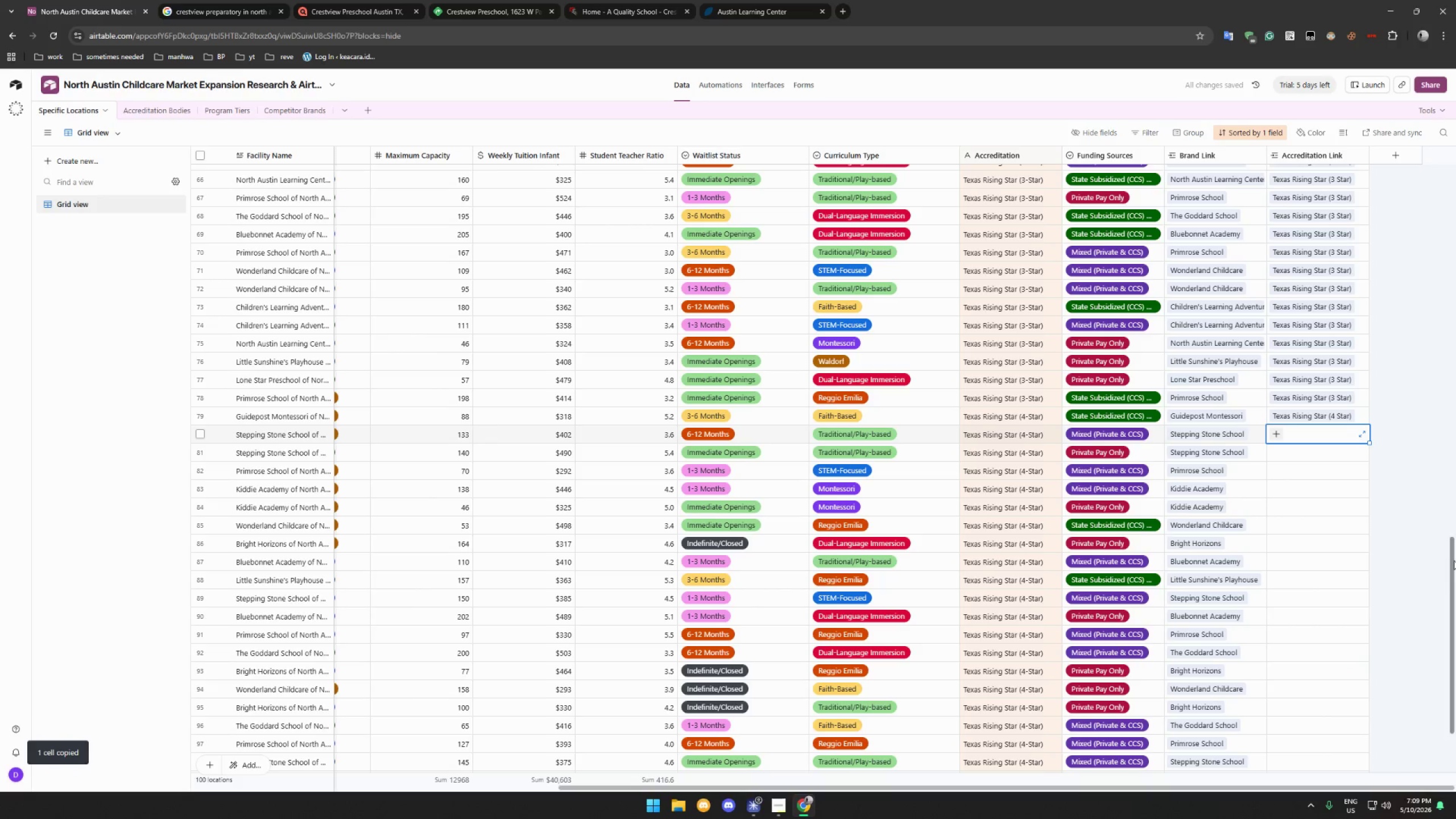 
left_click_drag(start_coordinate=[1452, 569], to_coordinate=[1452, 611])
 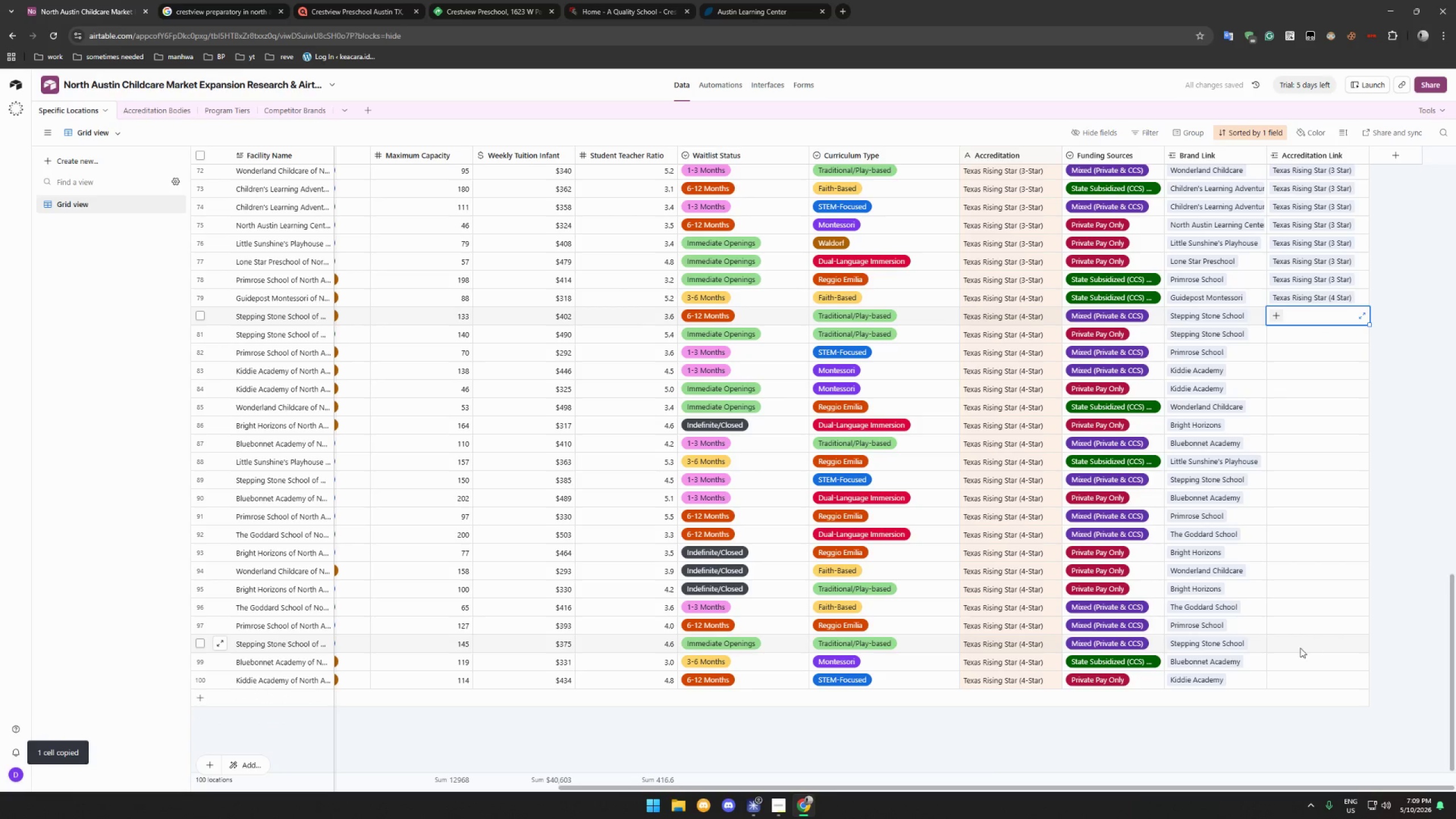 
hold_key(key=ShiftLeft, duration=0.94)
left_click([1293, 681])
 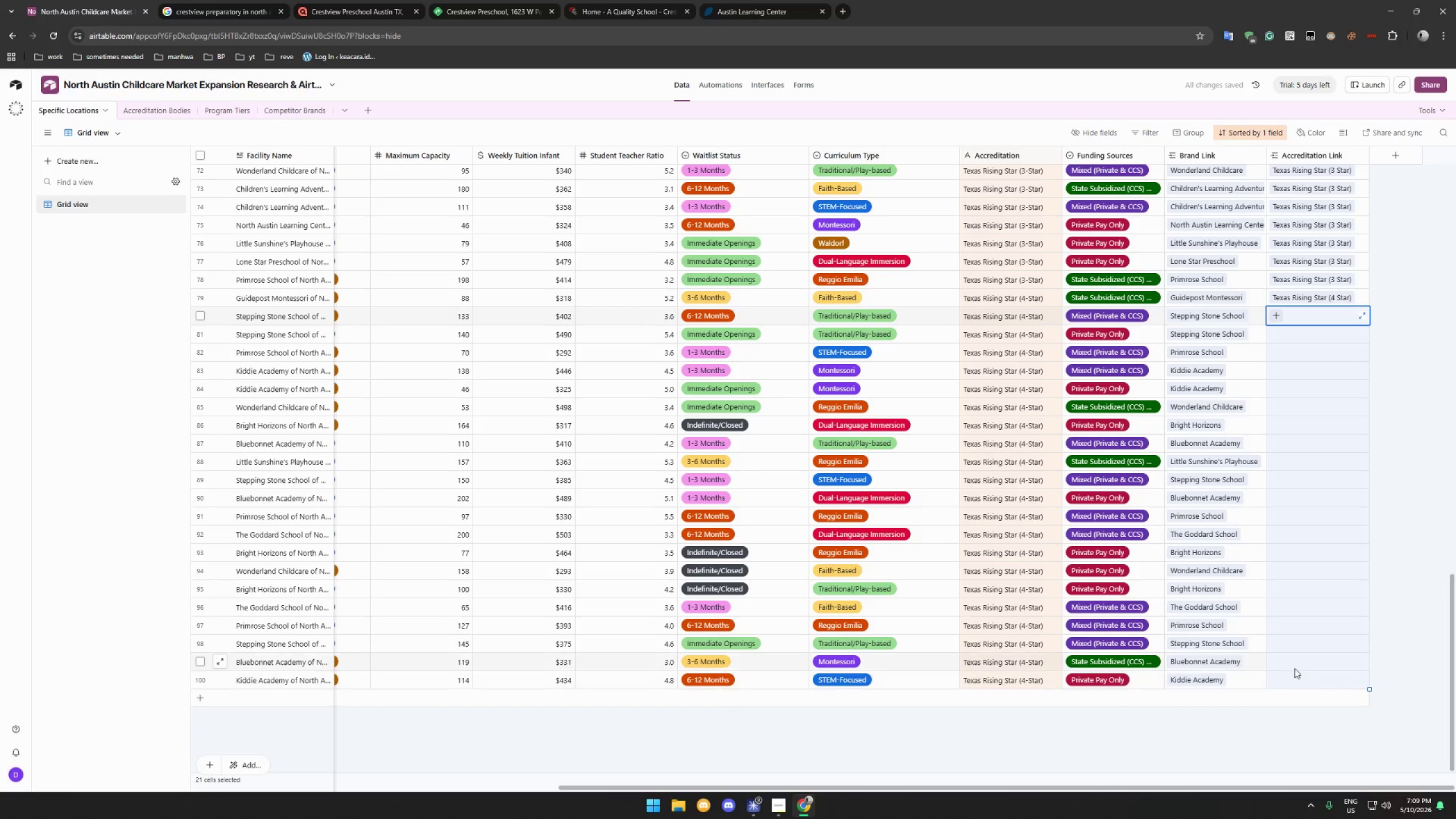 
key(Control+V)
 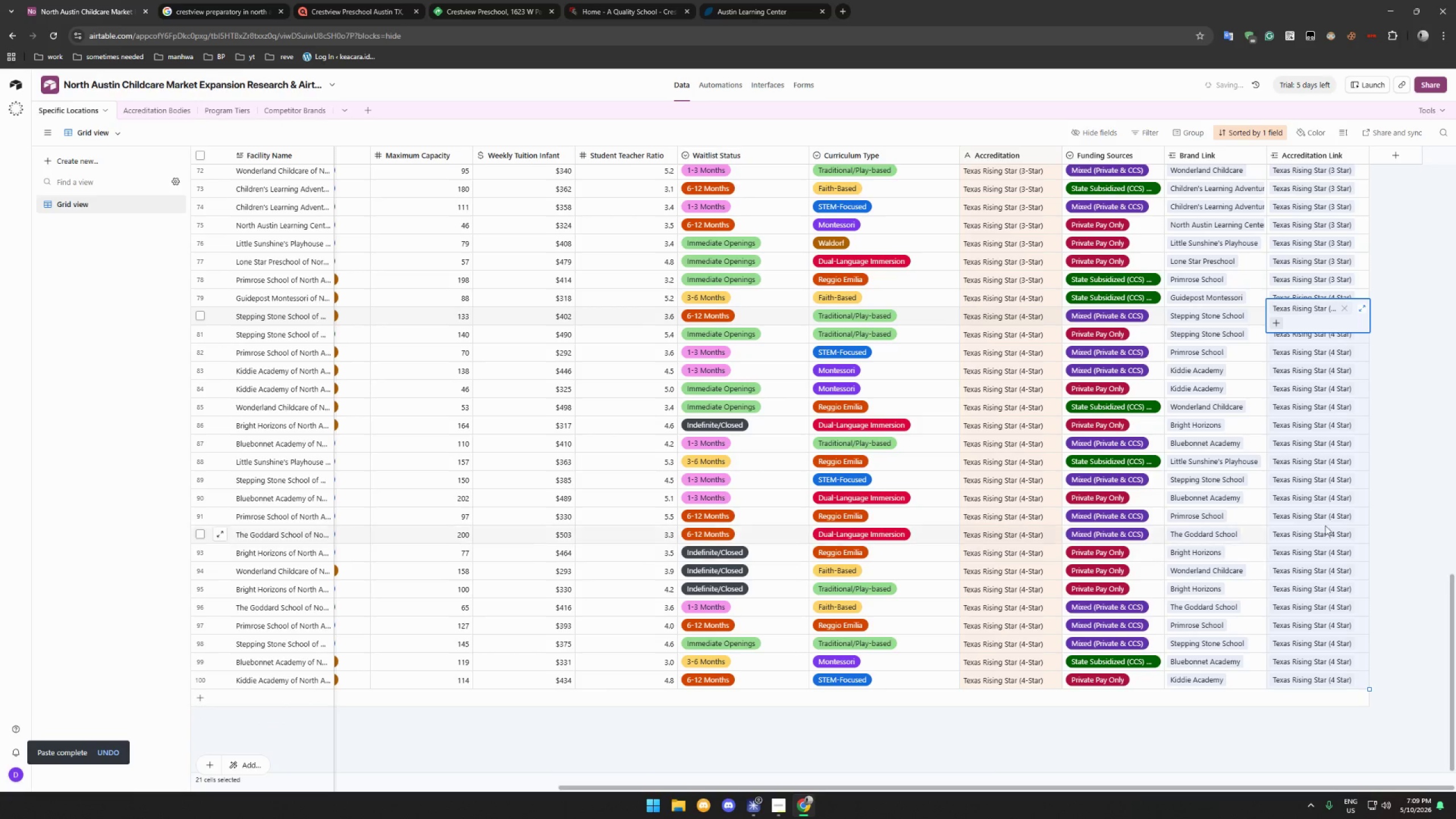 
left_click([1414, 498])
 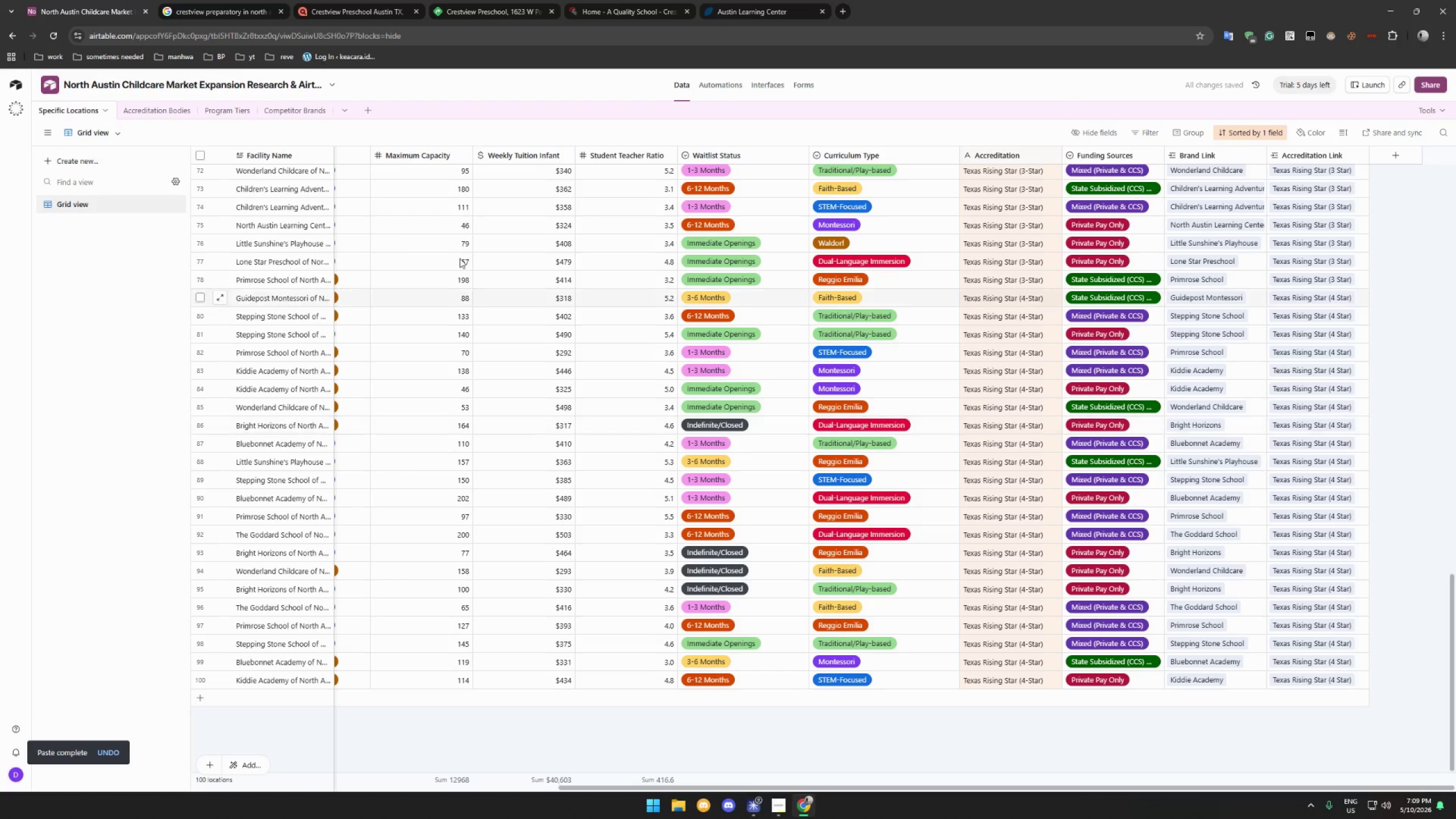 
left_click([166, 112])
 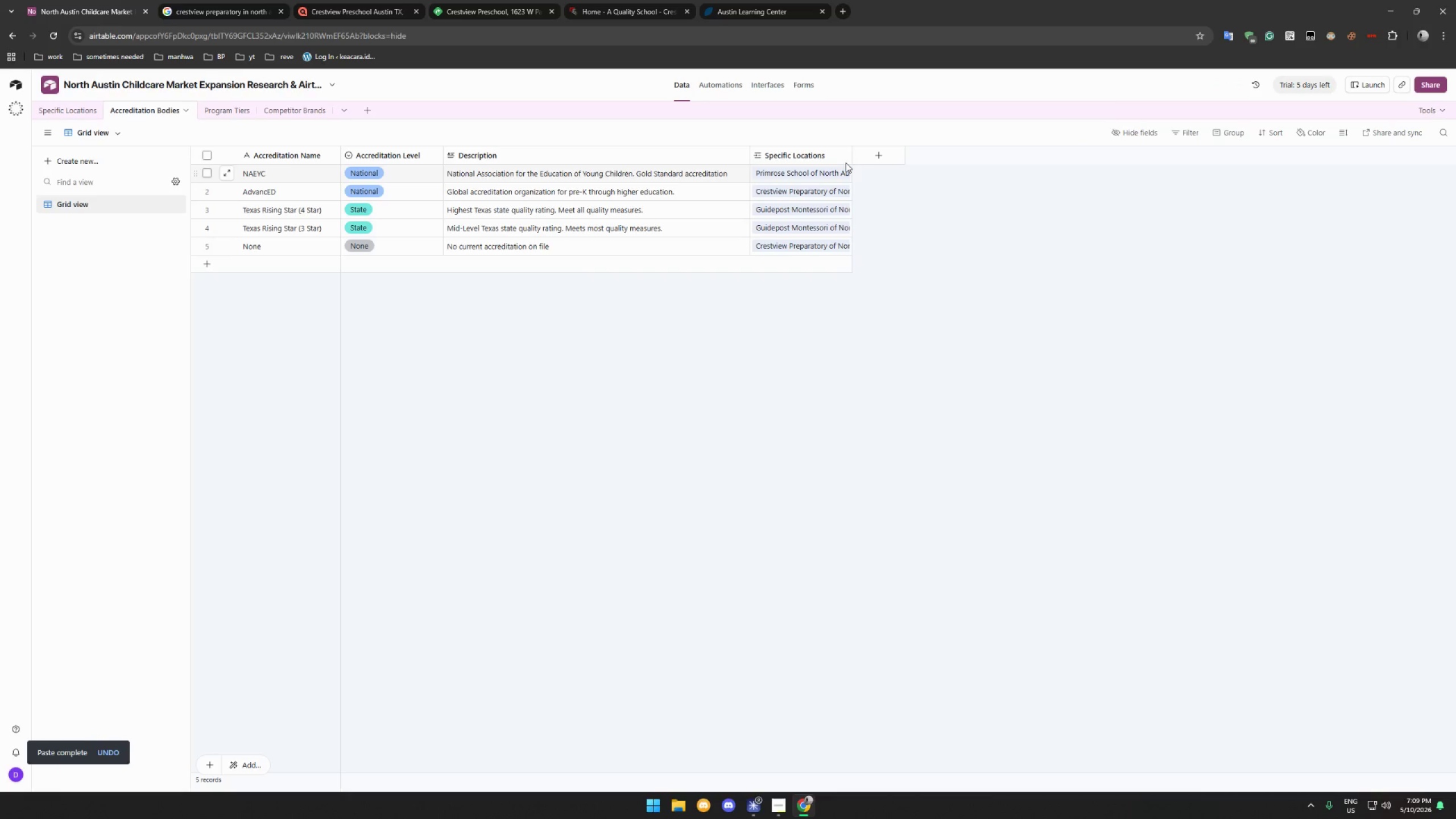 
left_click_drag(start_coordinate=[850, 155], to_coordinate=[912, 188])
 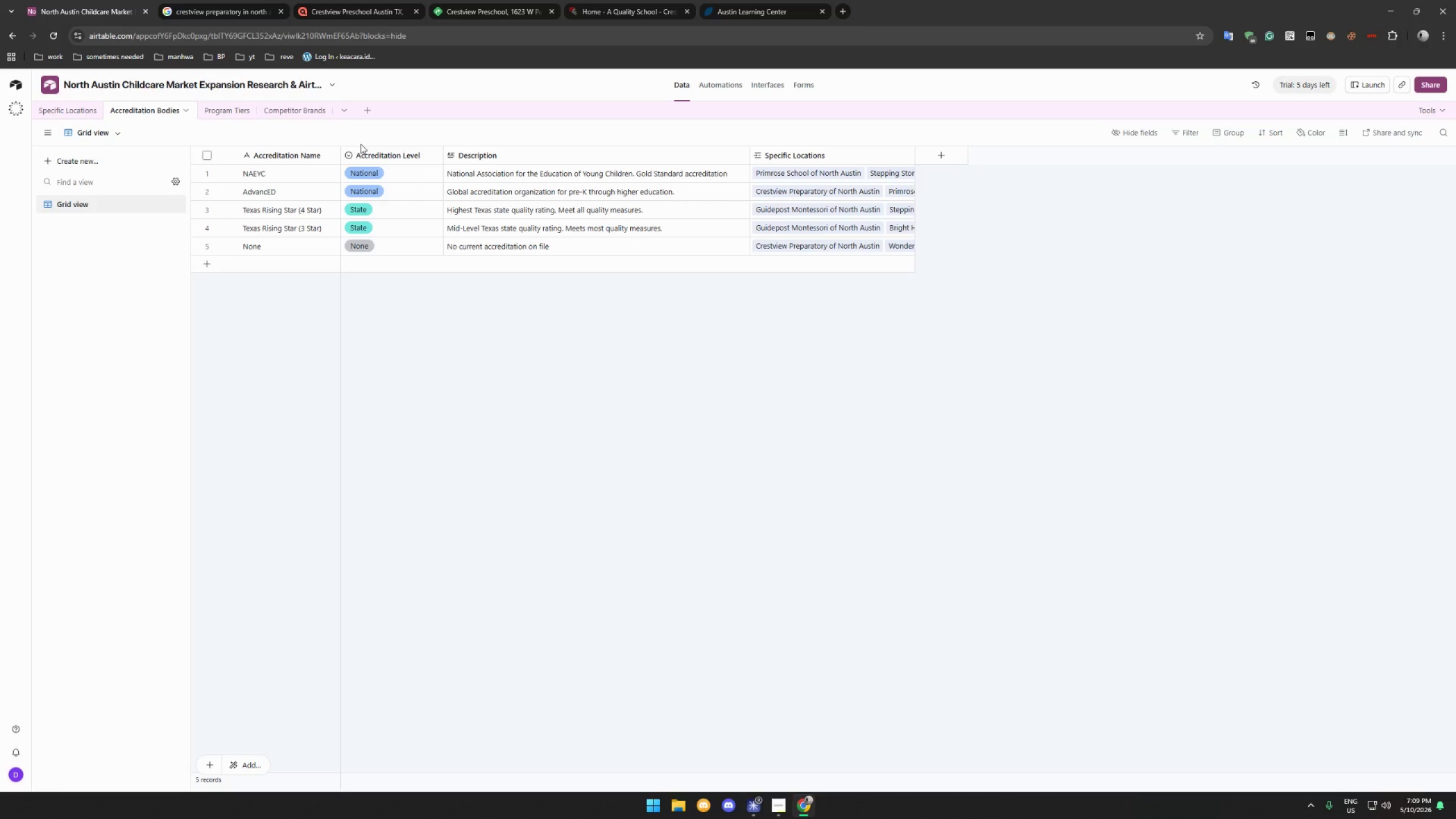 
wait(20.59)
 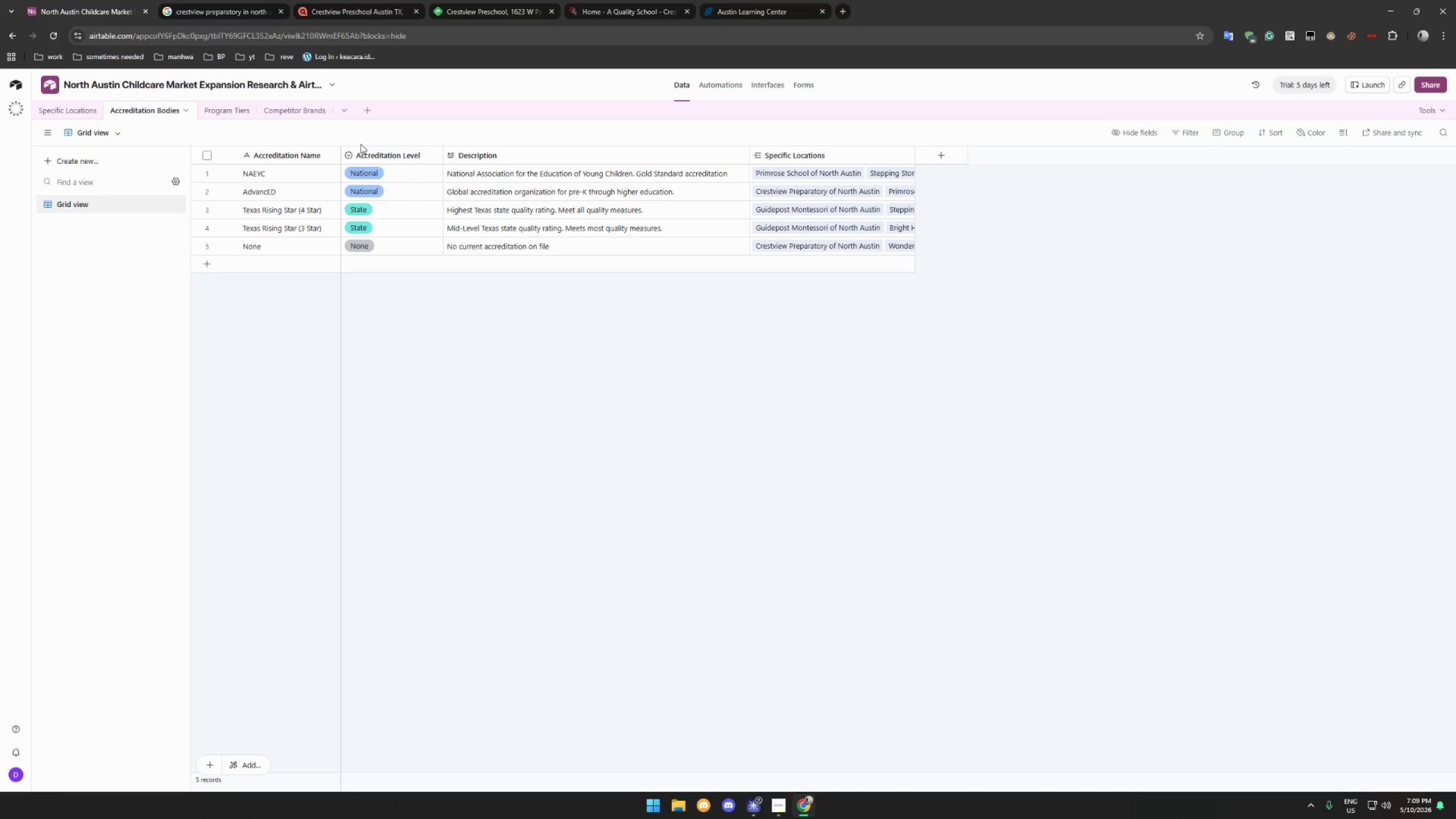 
left_click([49, 105])
 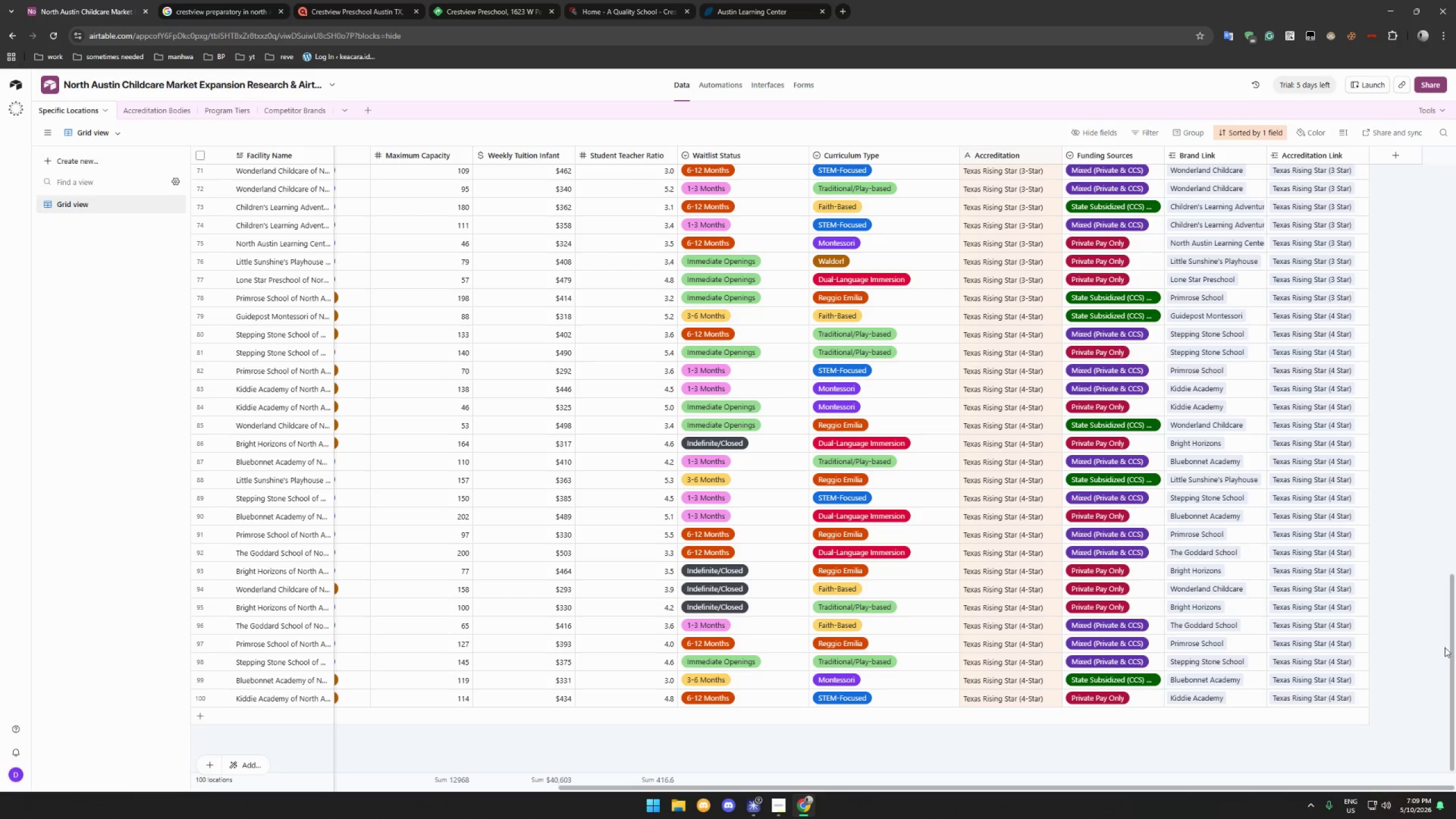 
left_click_drag(start_coordinate=[1451, 652], to_coordinate=[1455, 188])
 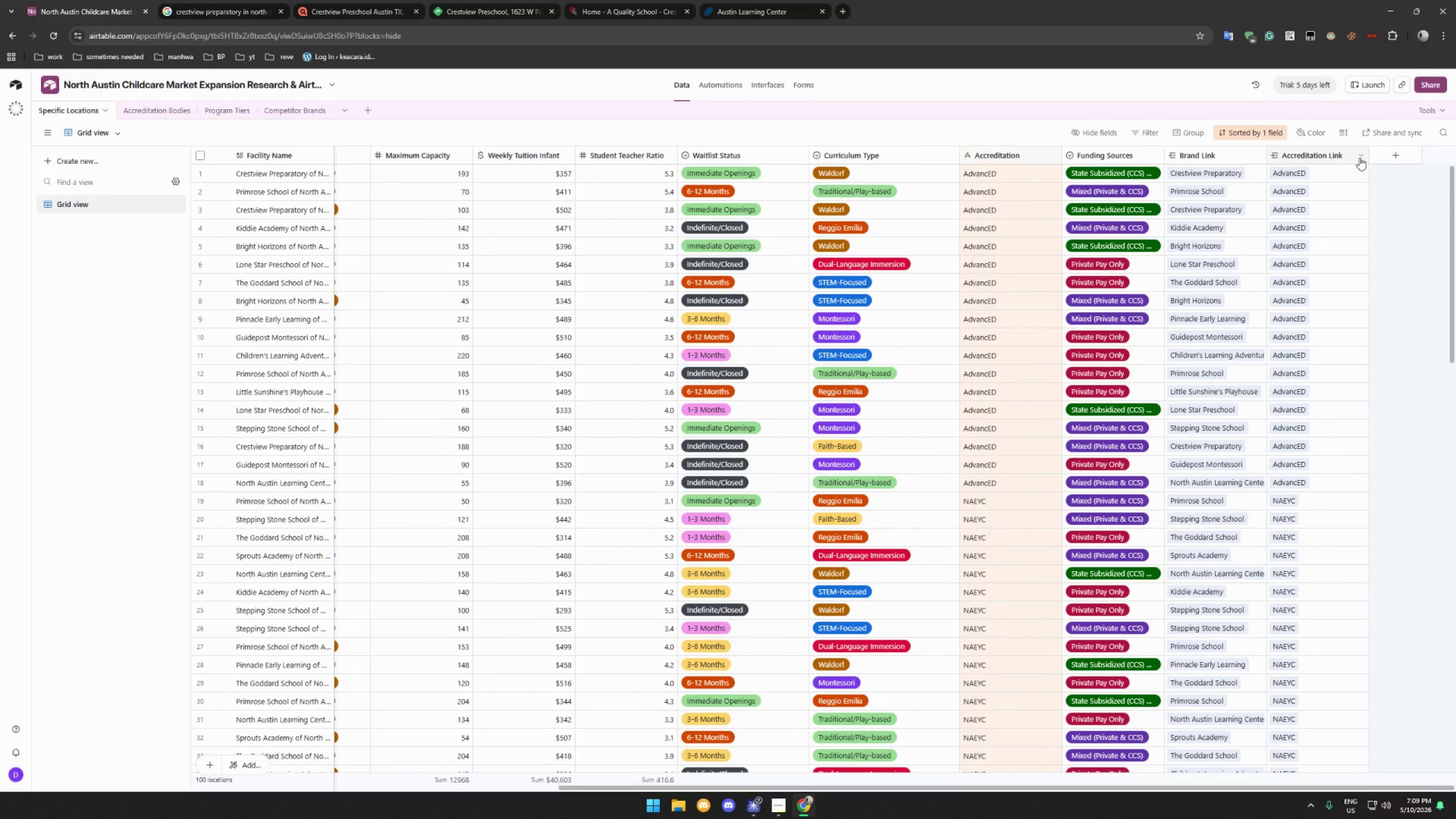 
left_click([1392, 152])
 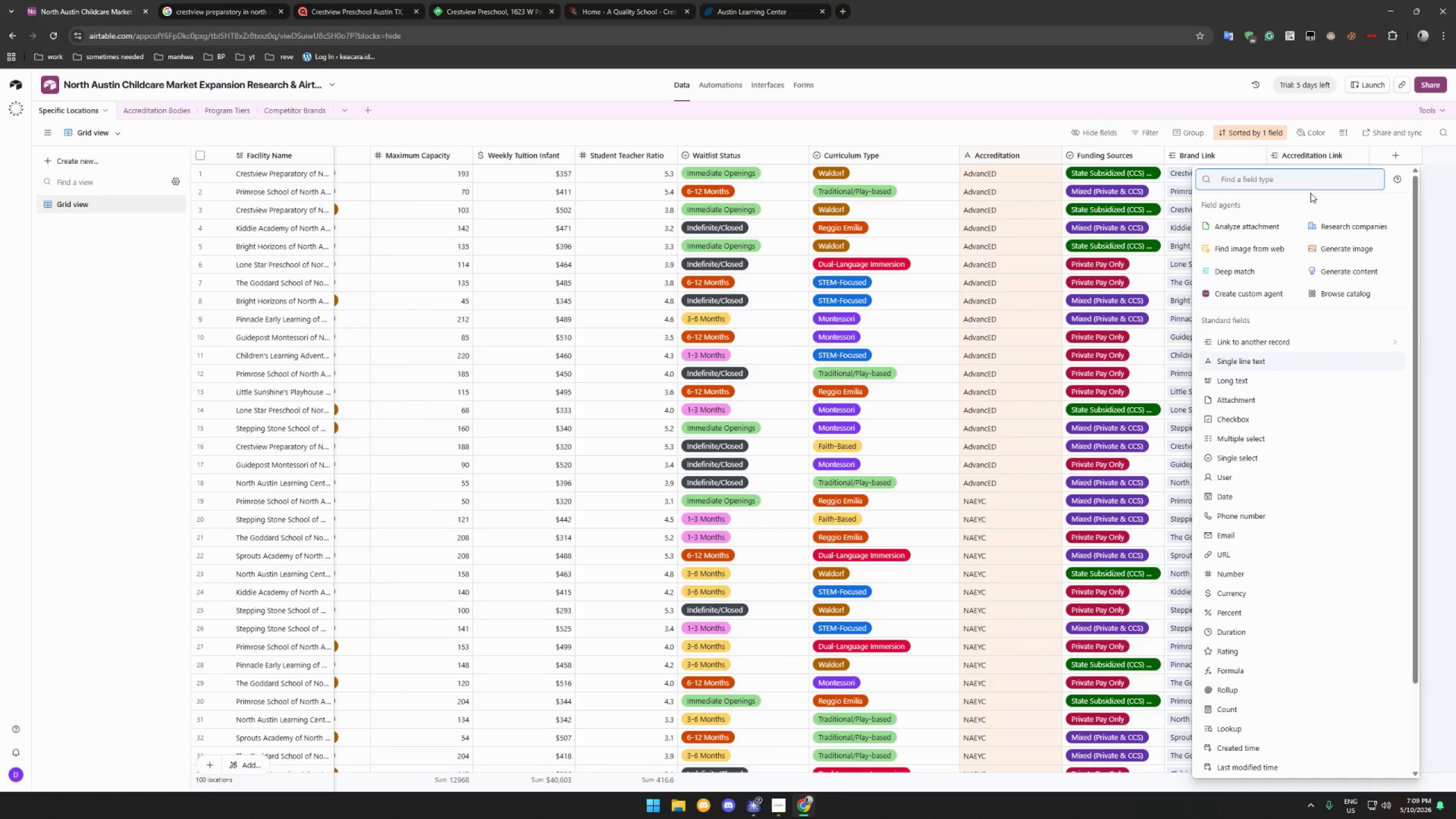 
wait(15.14)
 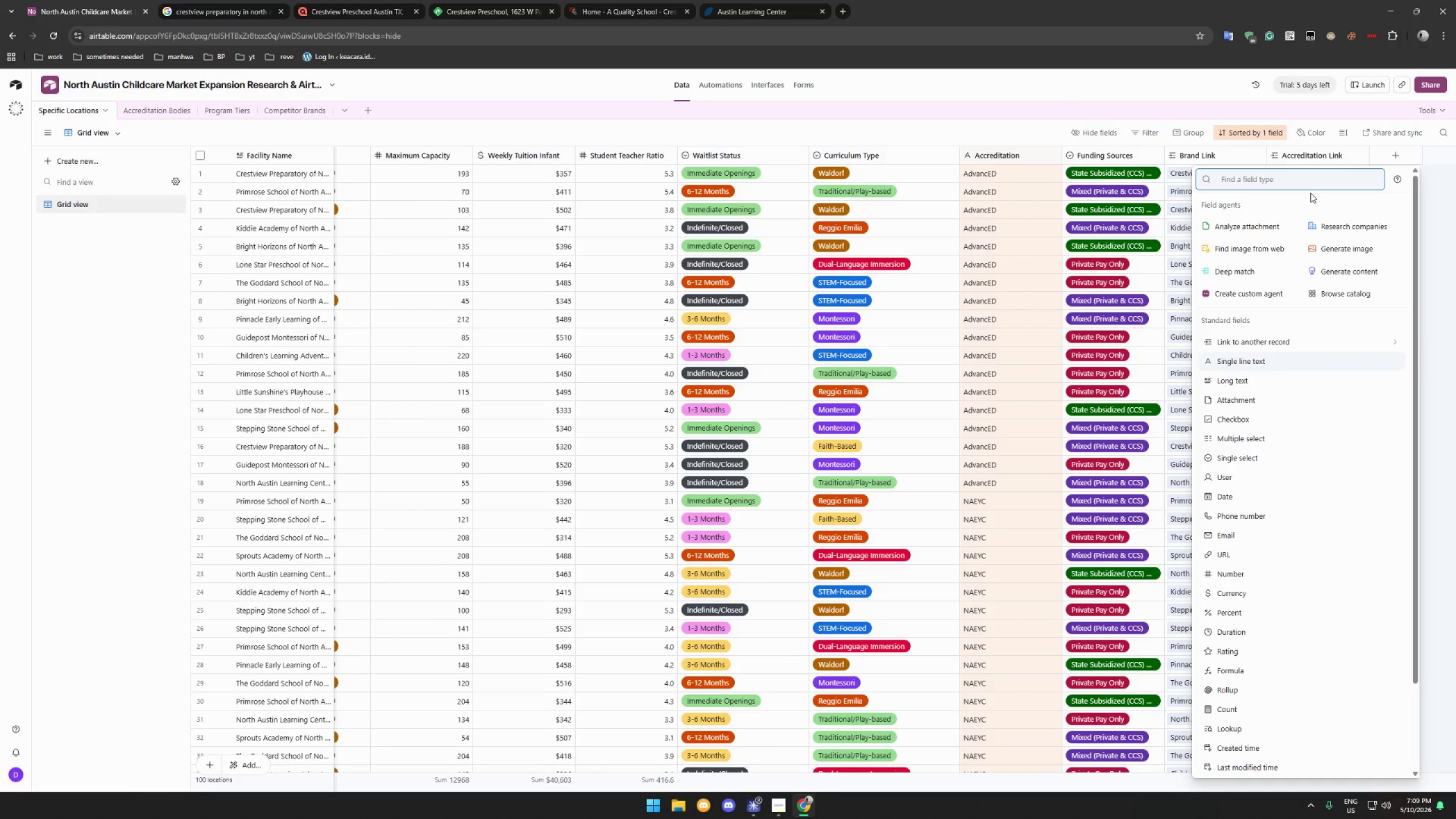 
left_click([1279, 341])
 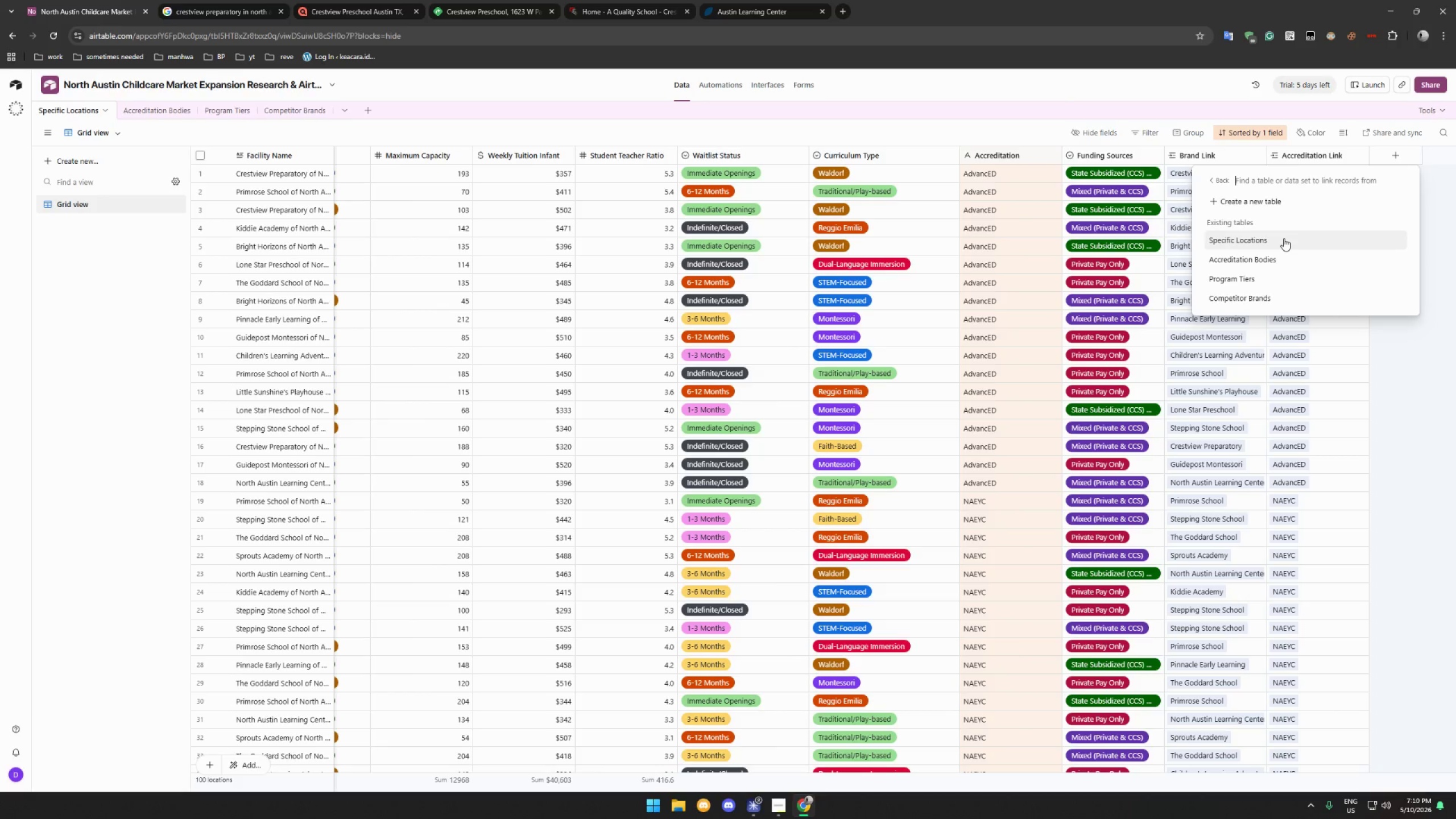 
left_click([1281, 278])
 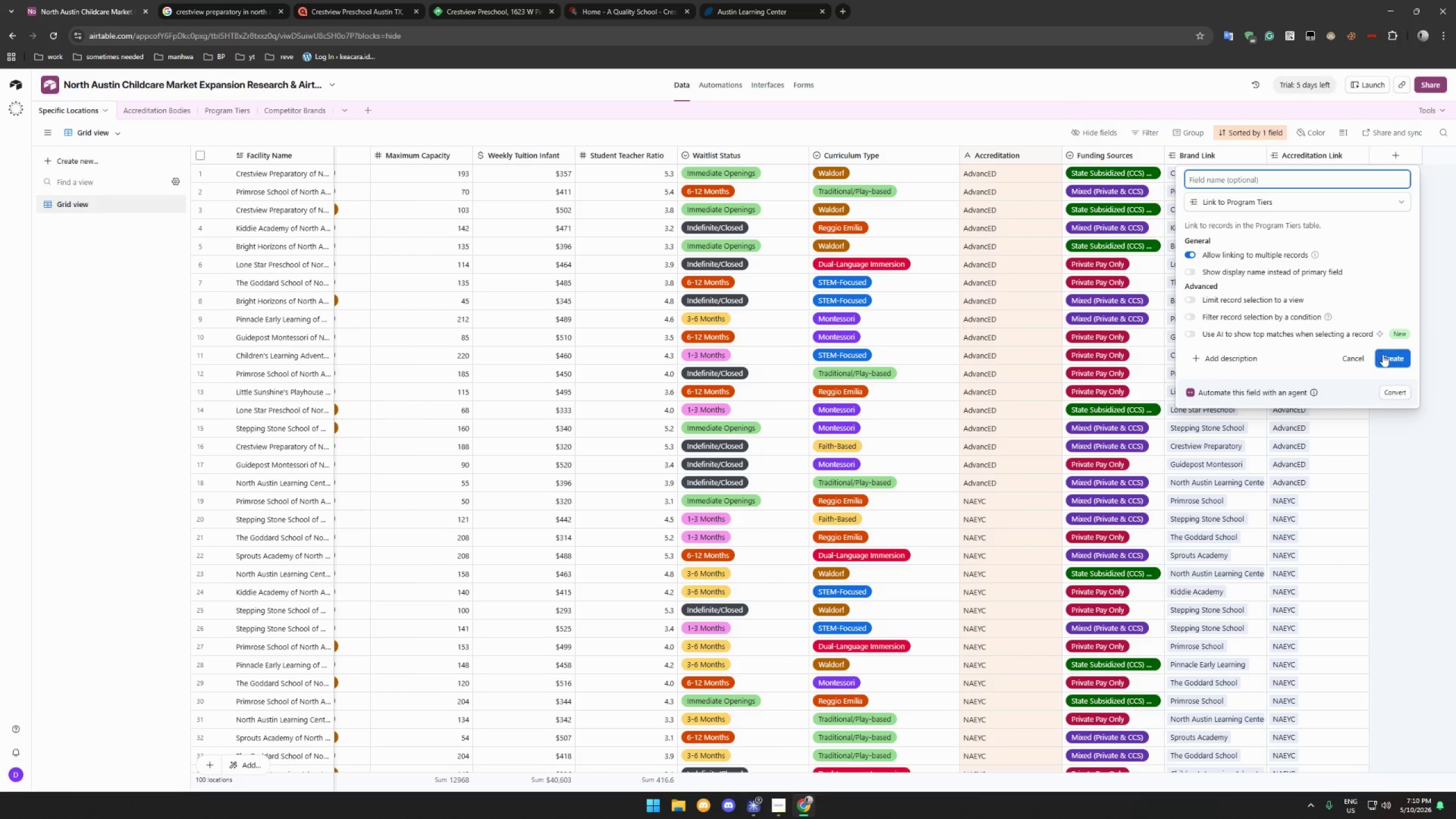 
wait(5.17)
 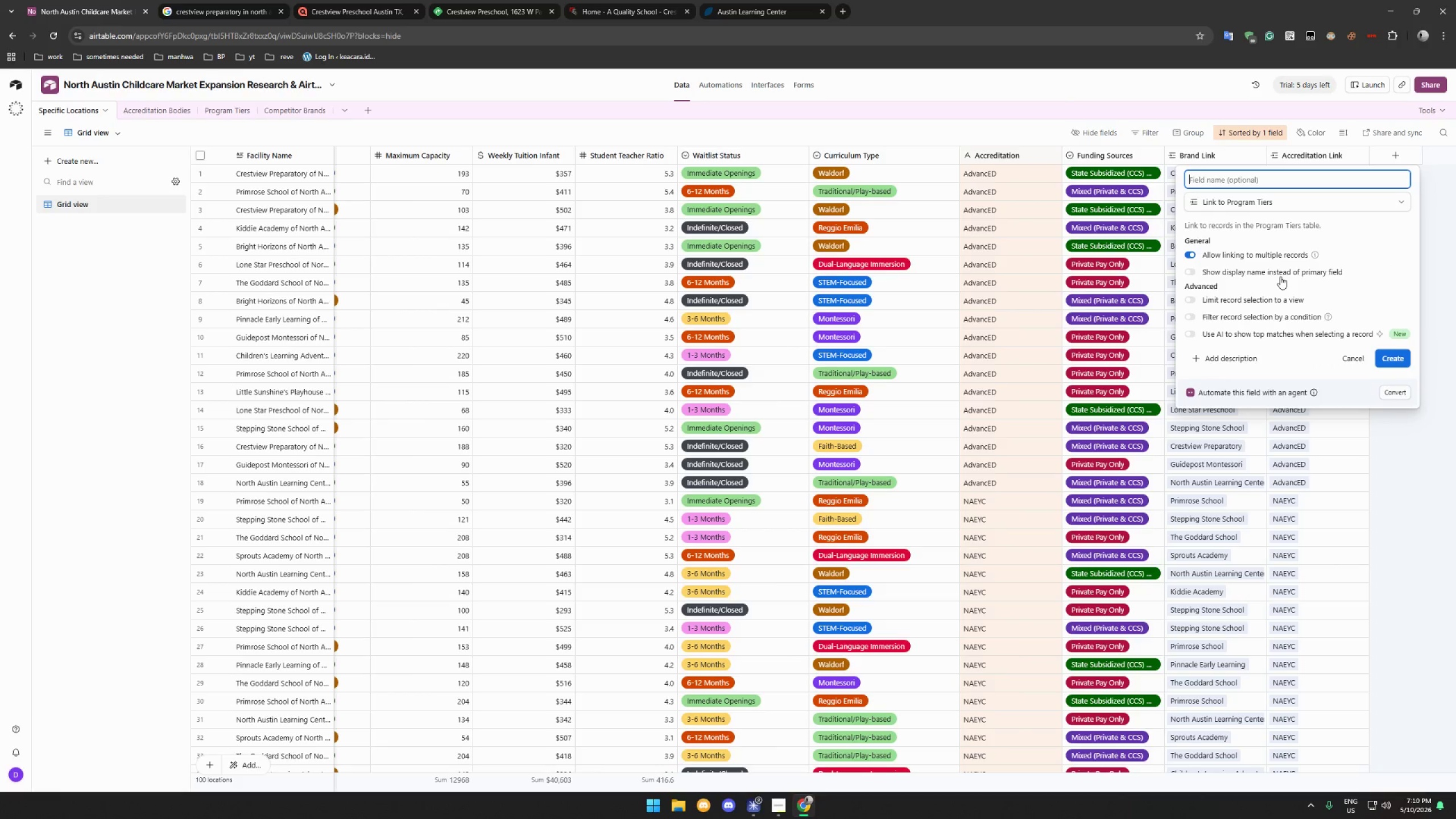 
hold_key(key=ShiftLeft, duration=1.52)
 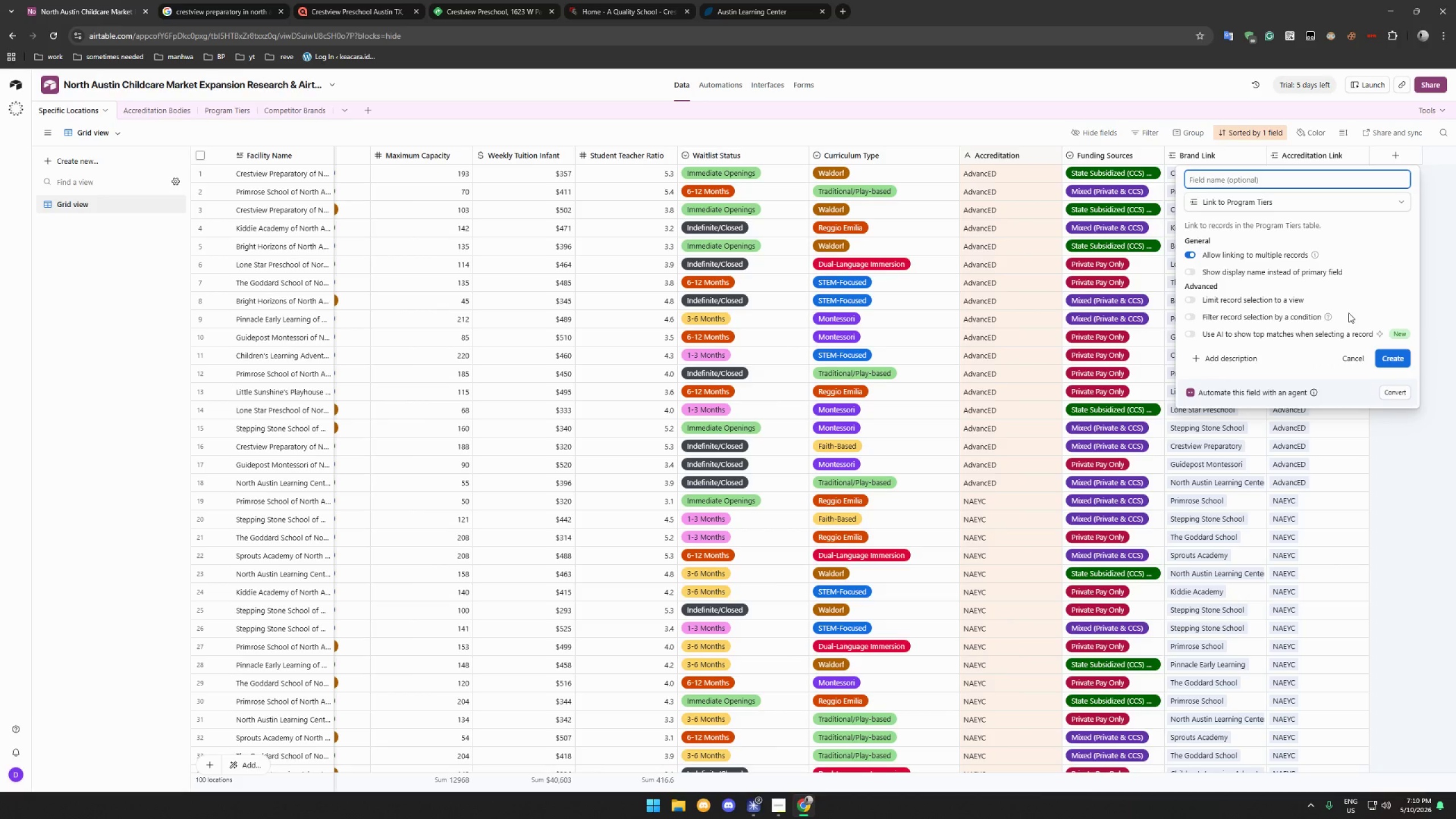 
type(Program Tier Link)
 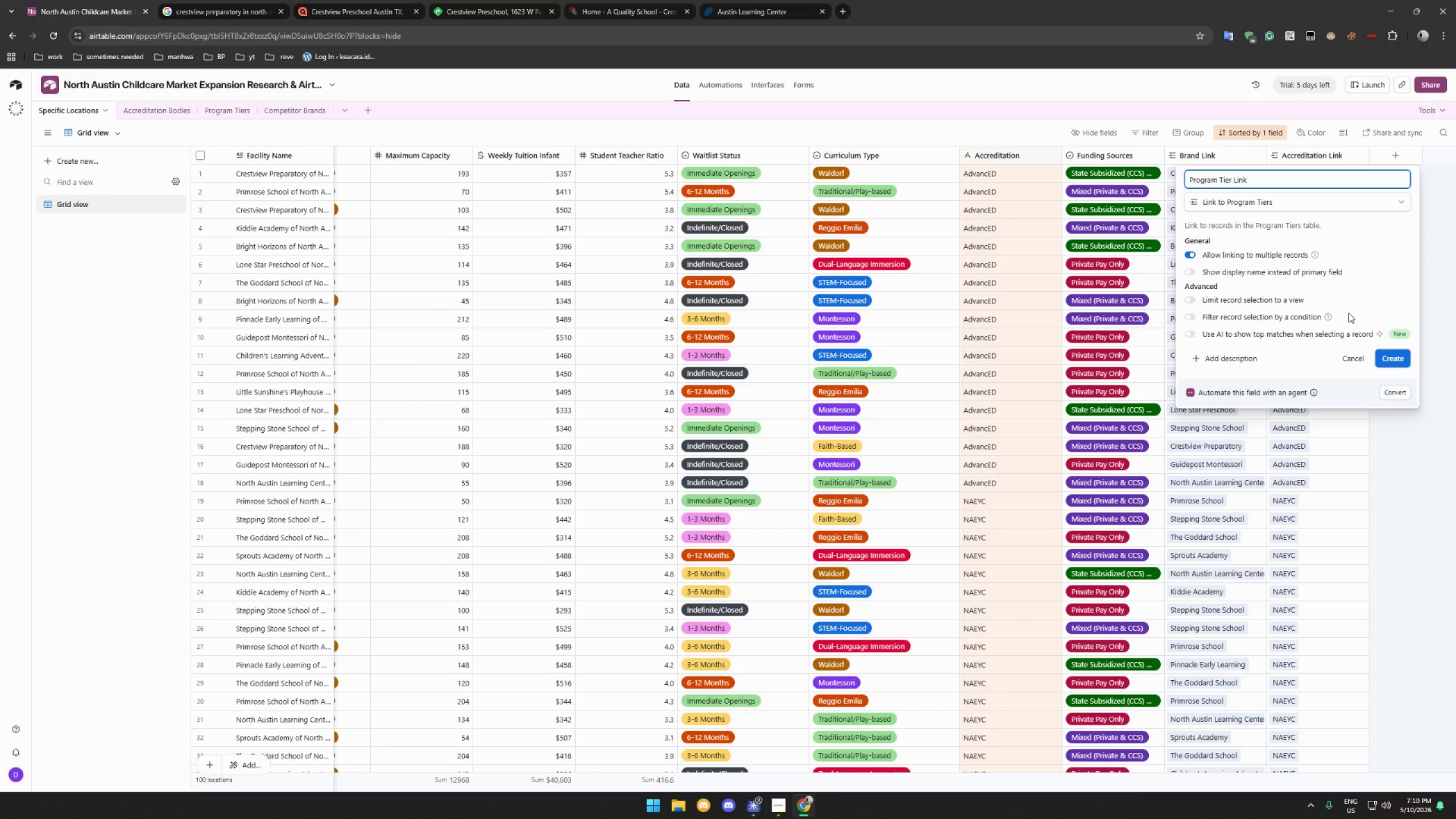 
left_click([1388, 355])
 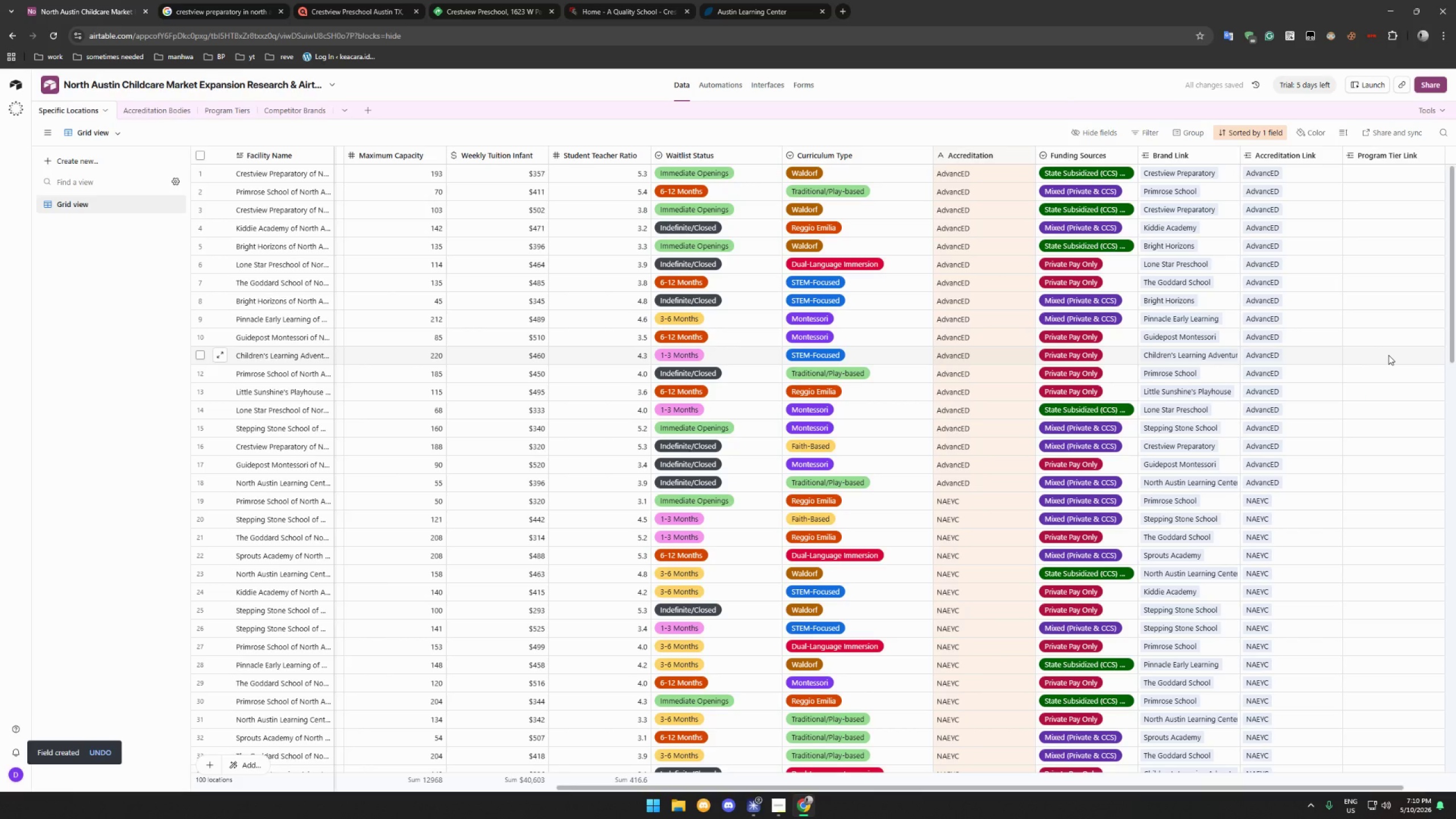 
wait(10.31)
 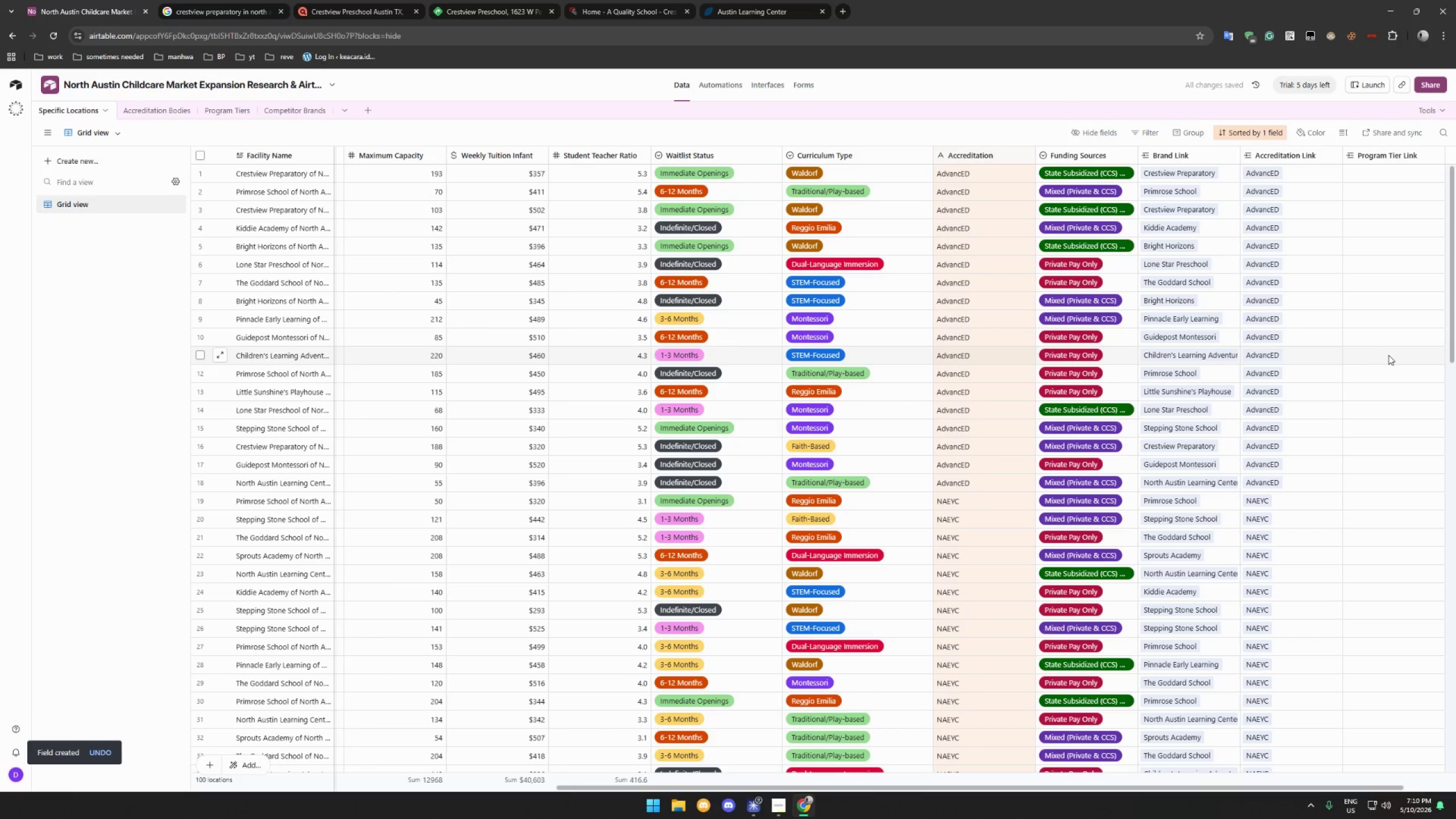 
left_click_drag(start_coordinate=[859, 788], to_coordinate=[572, 752])
 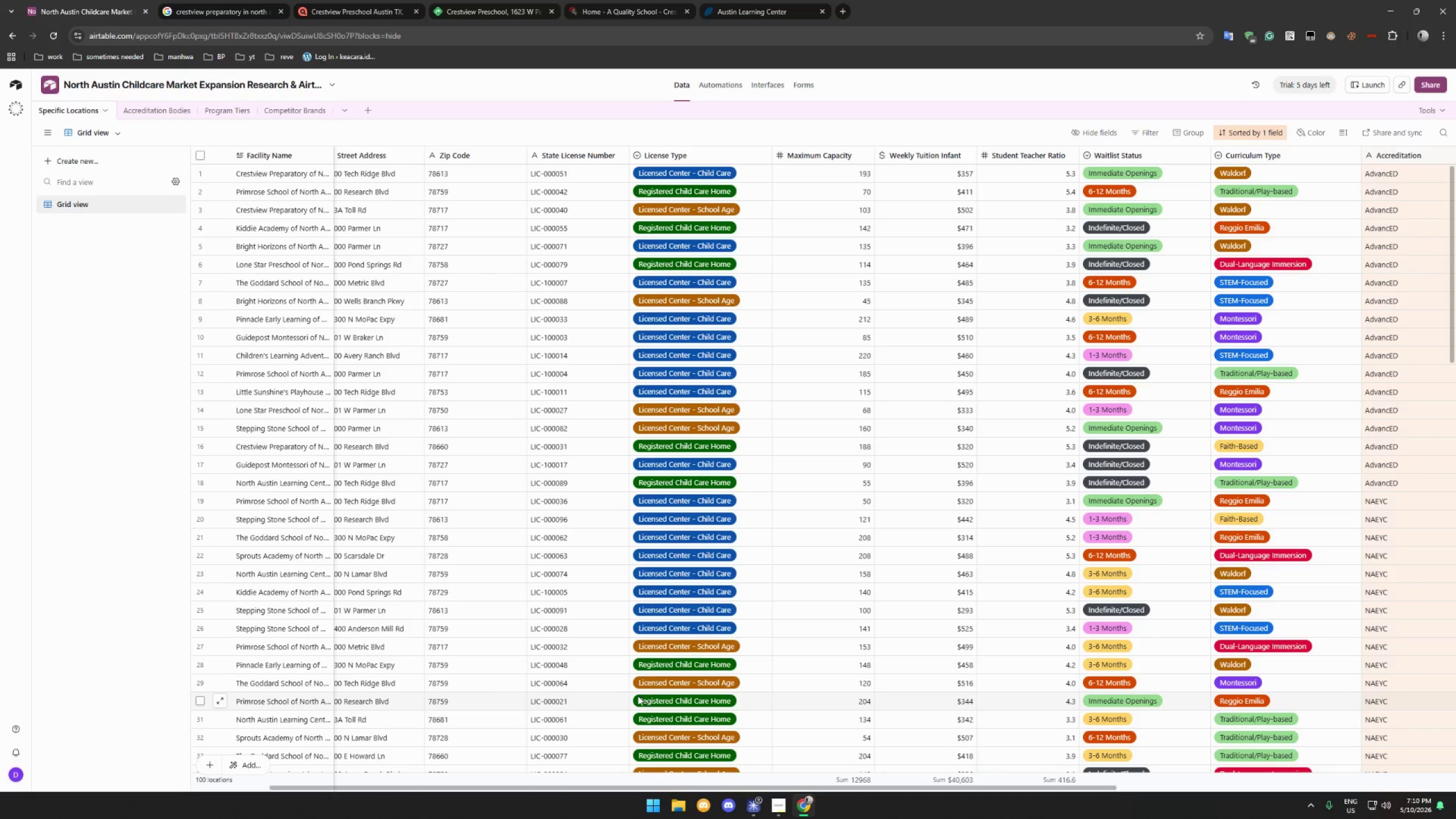 
wait(5.52)
 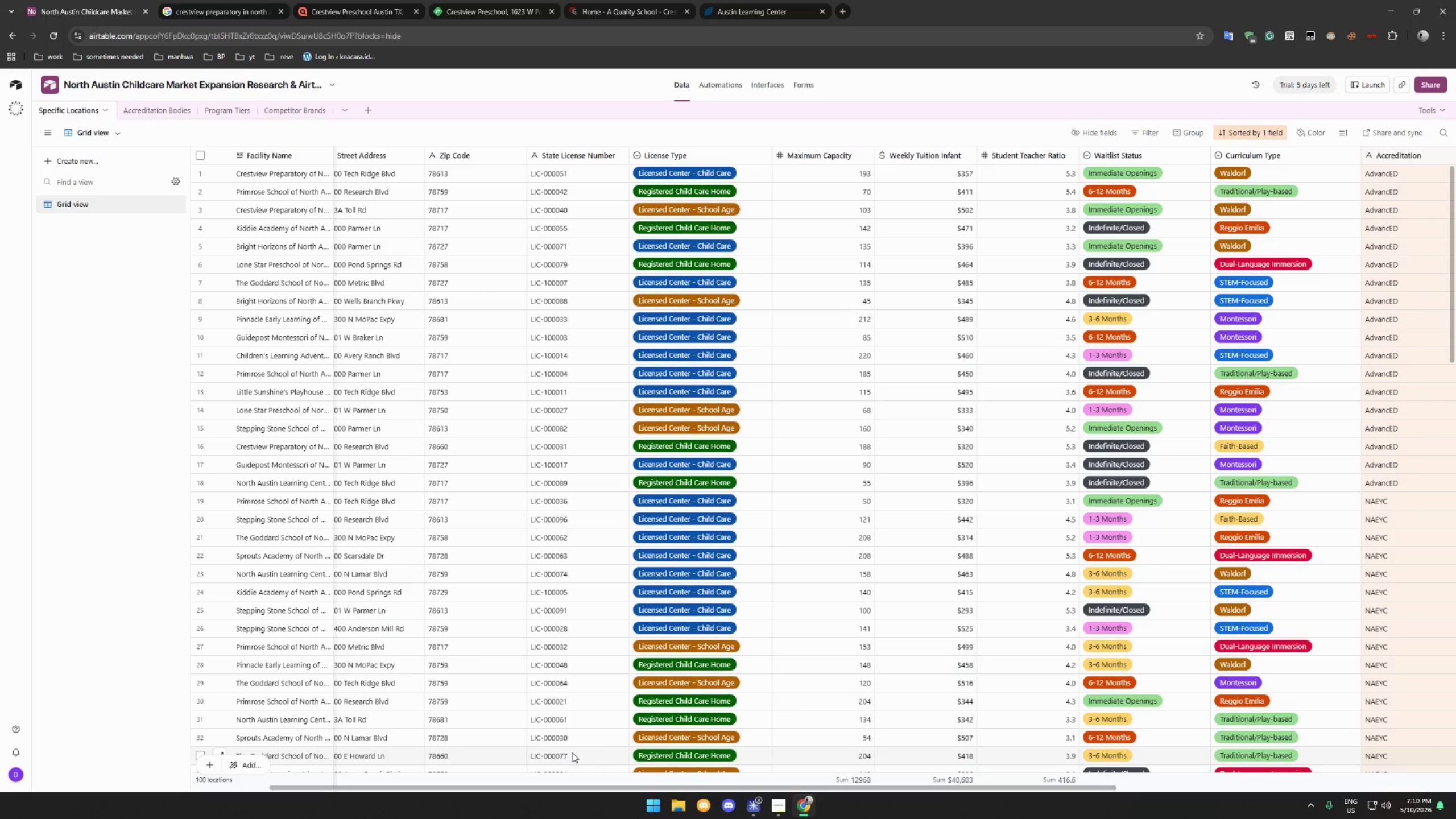 
left_click([1246, 133])
 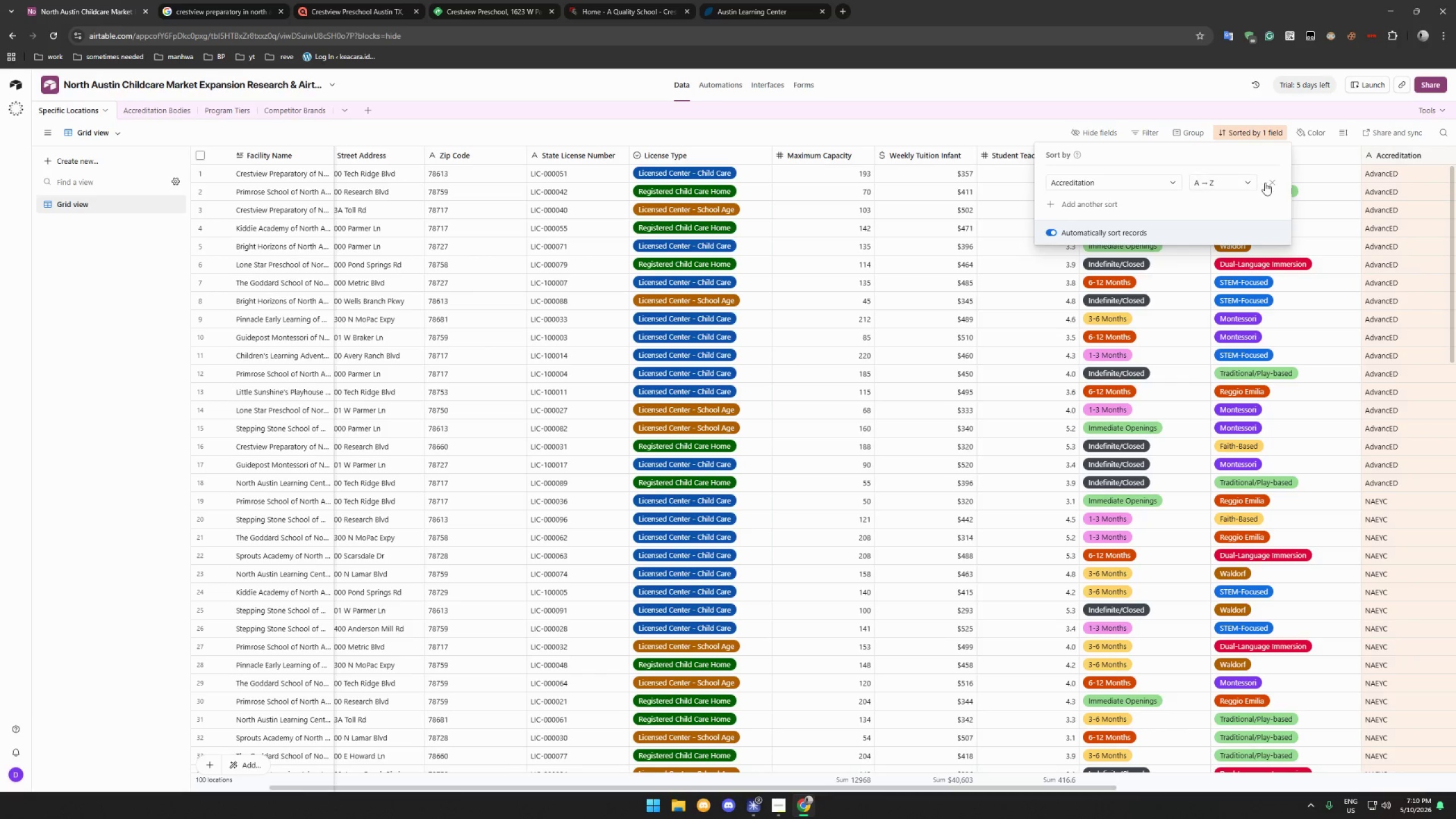 
left_click([1265, 183])
 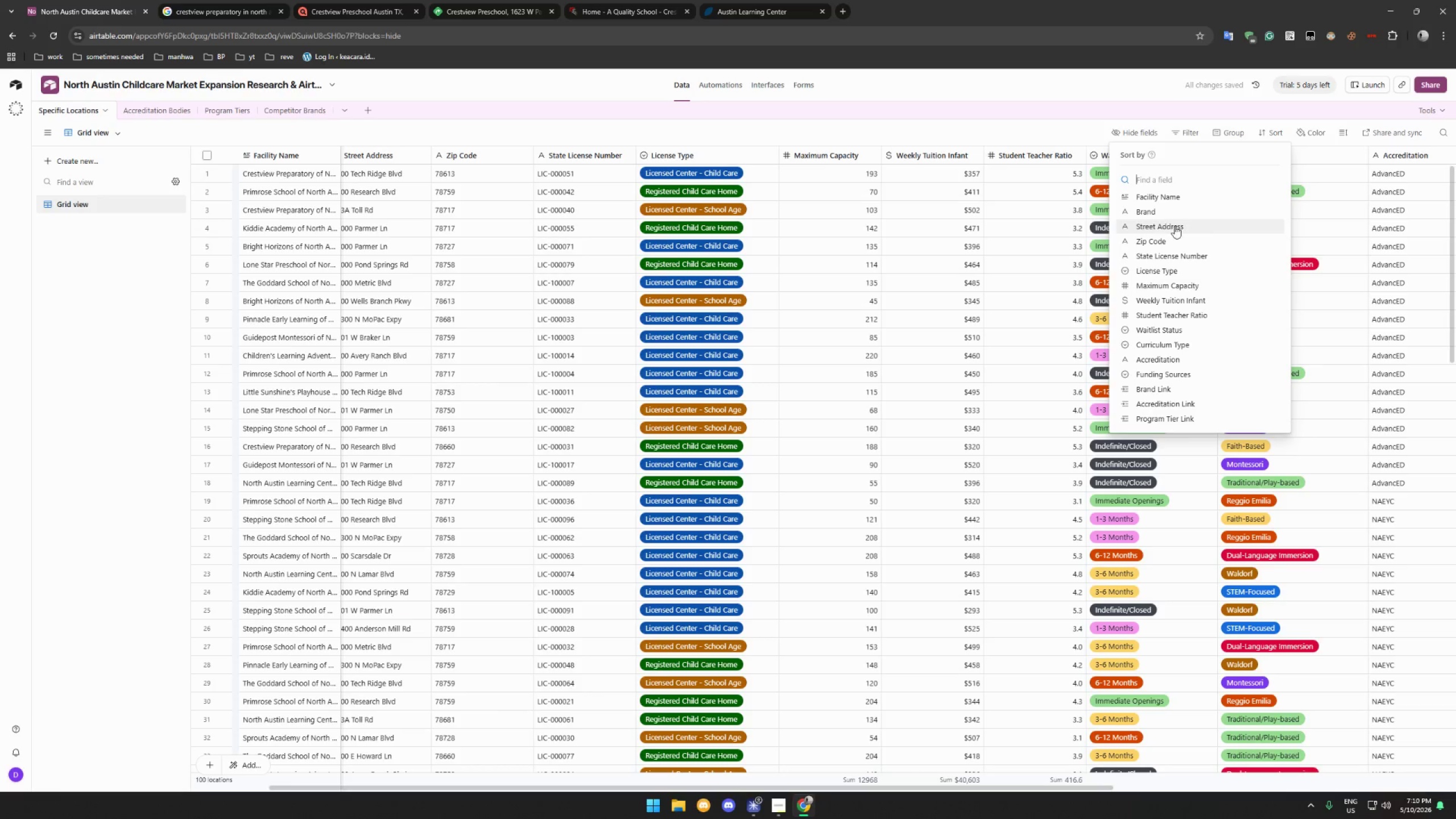 
left_click([1187, 272])
 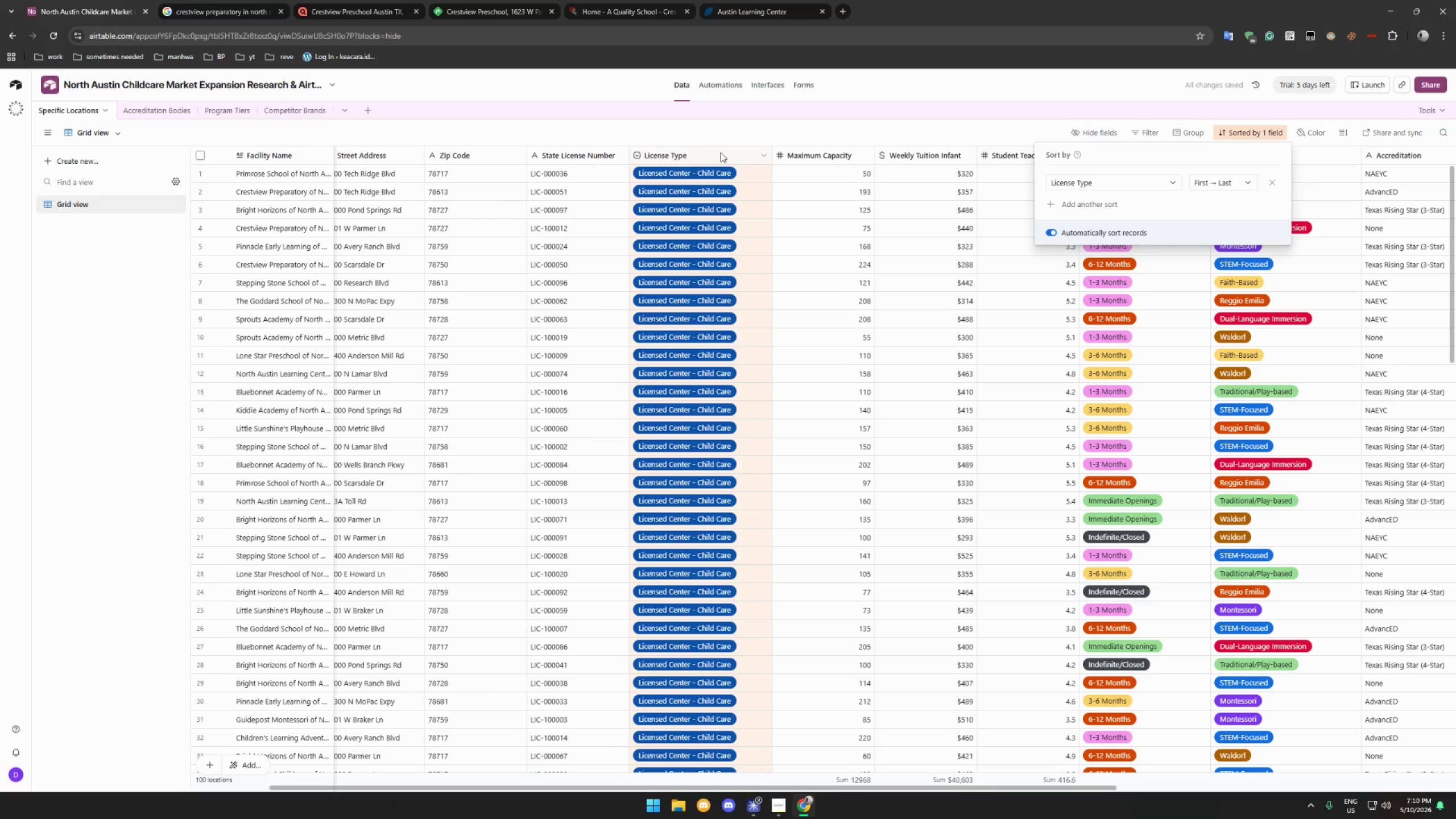 
left_click([681, 154])
 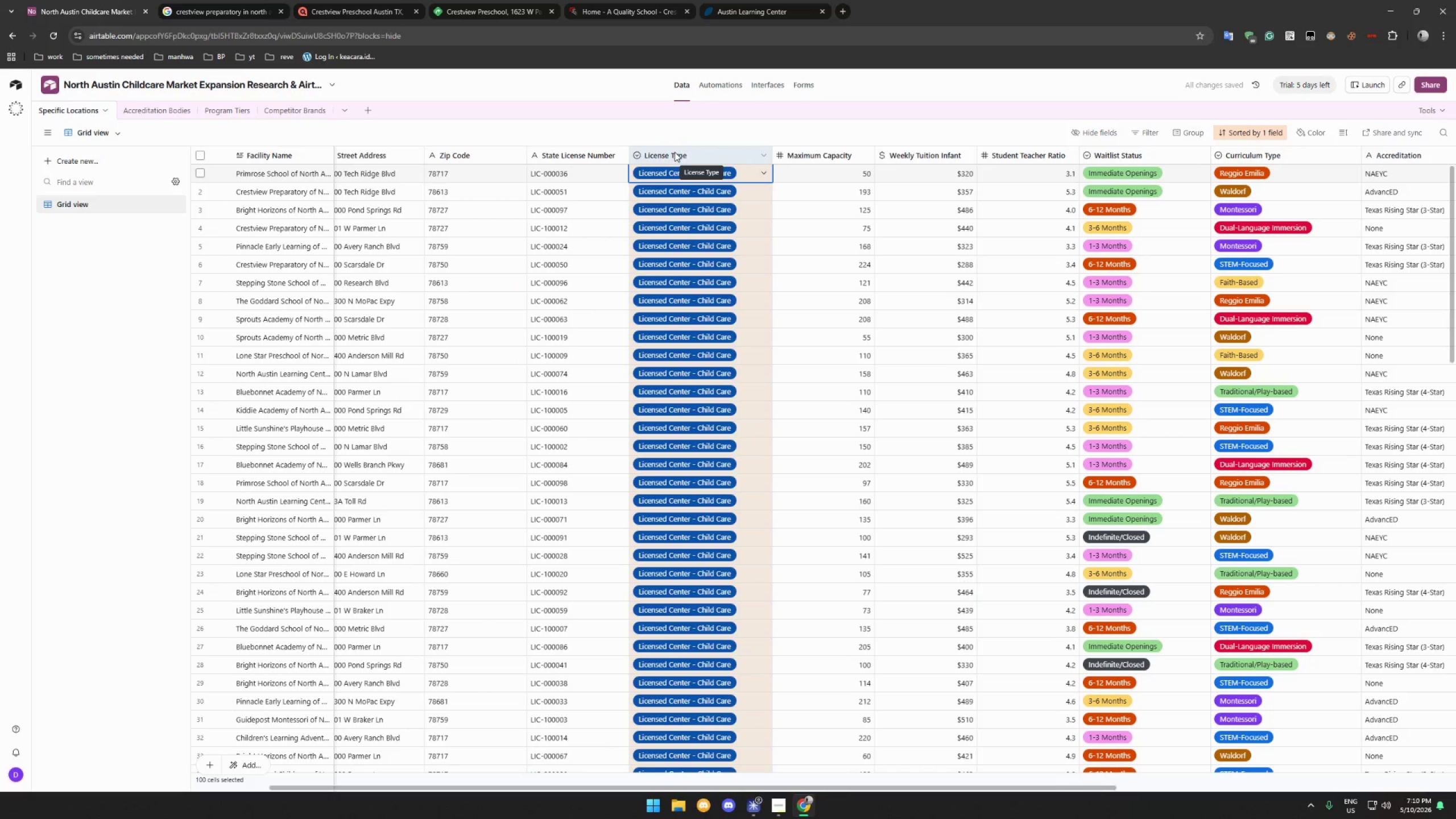 
left_click_drag(start_coordinate=[675, 152], to_coordinate=[1108, 202])
 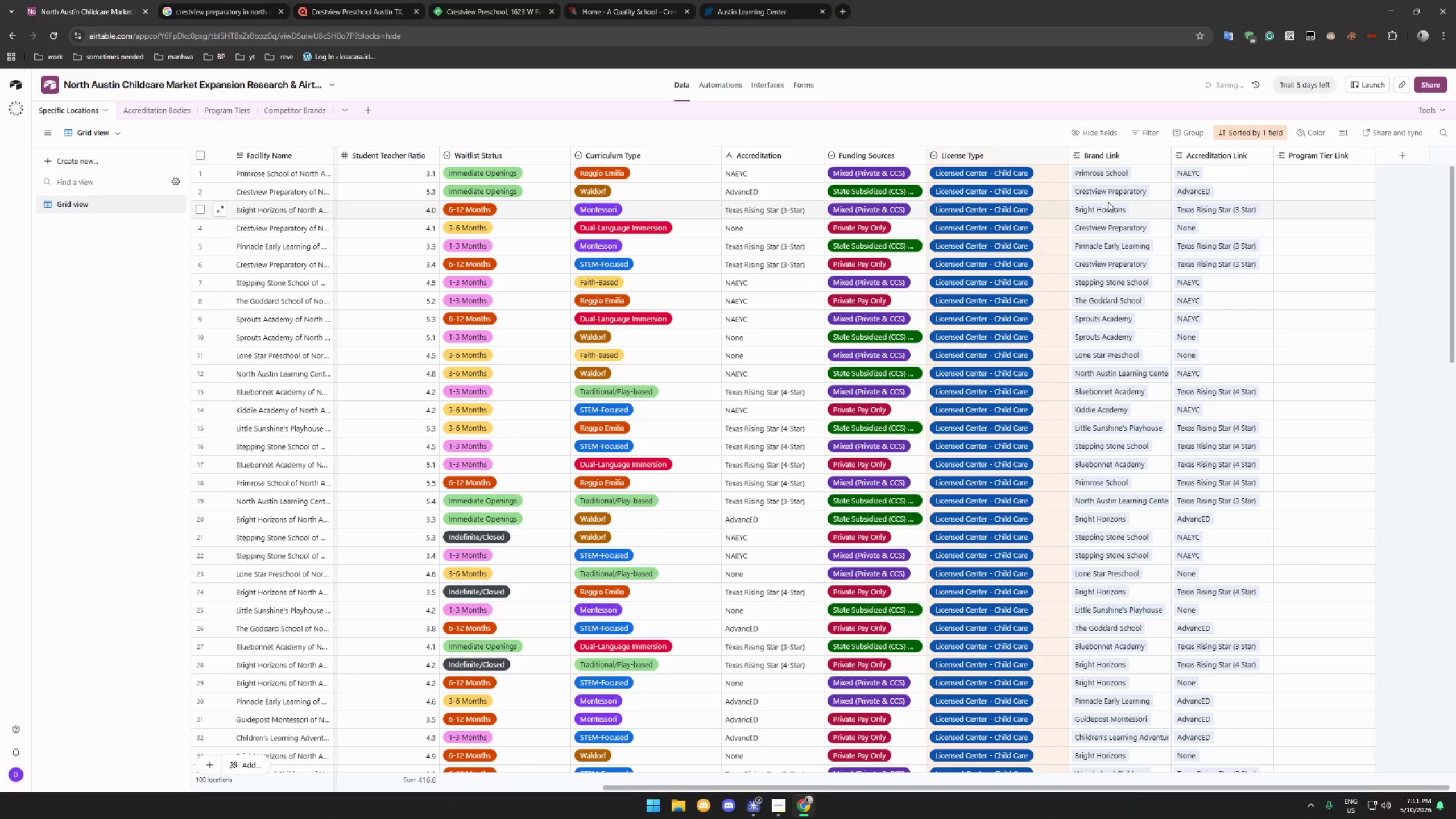 
key(Control+Z)
 